 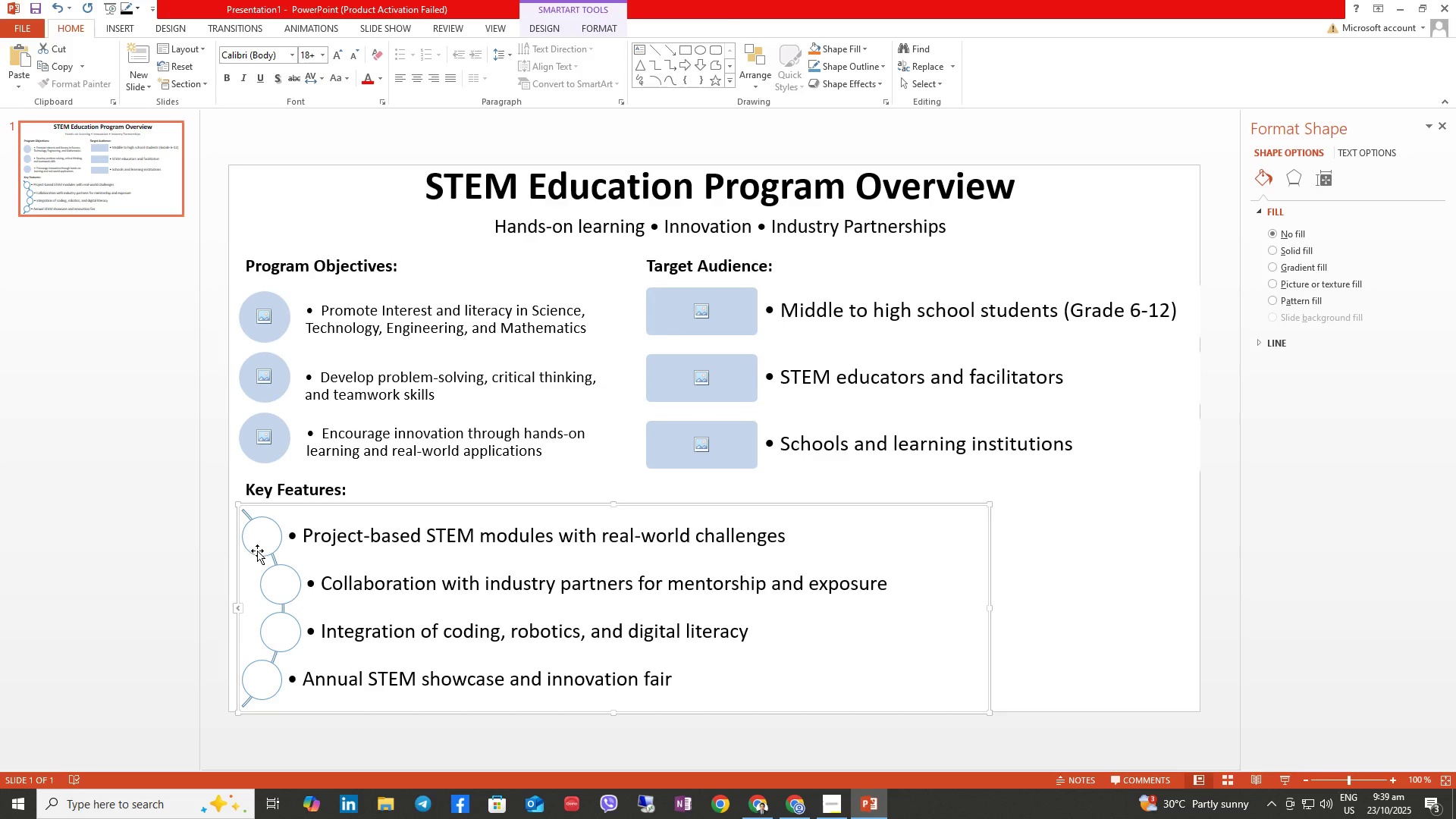 
left_click([299, 35])
 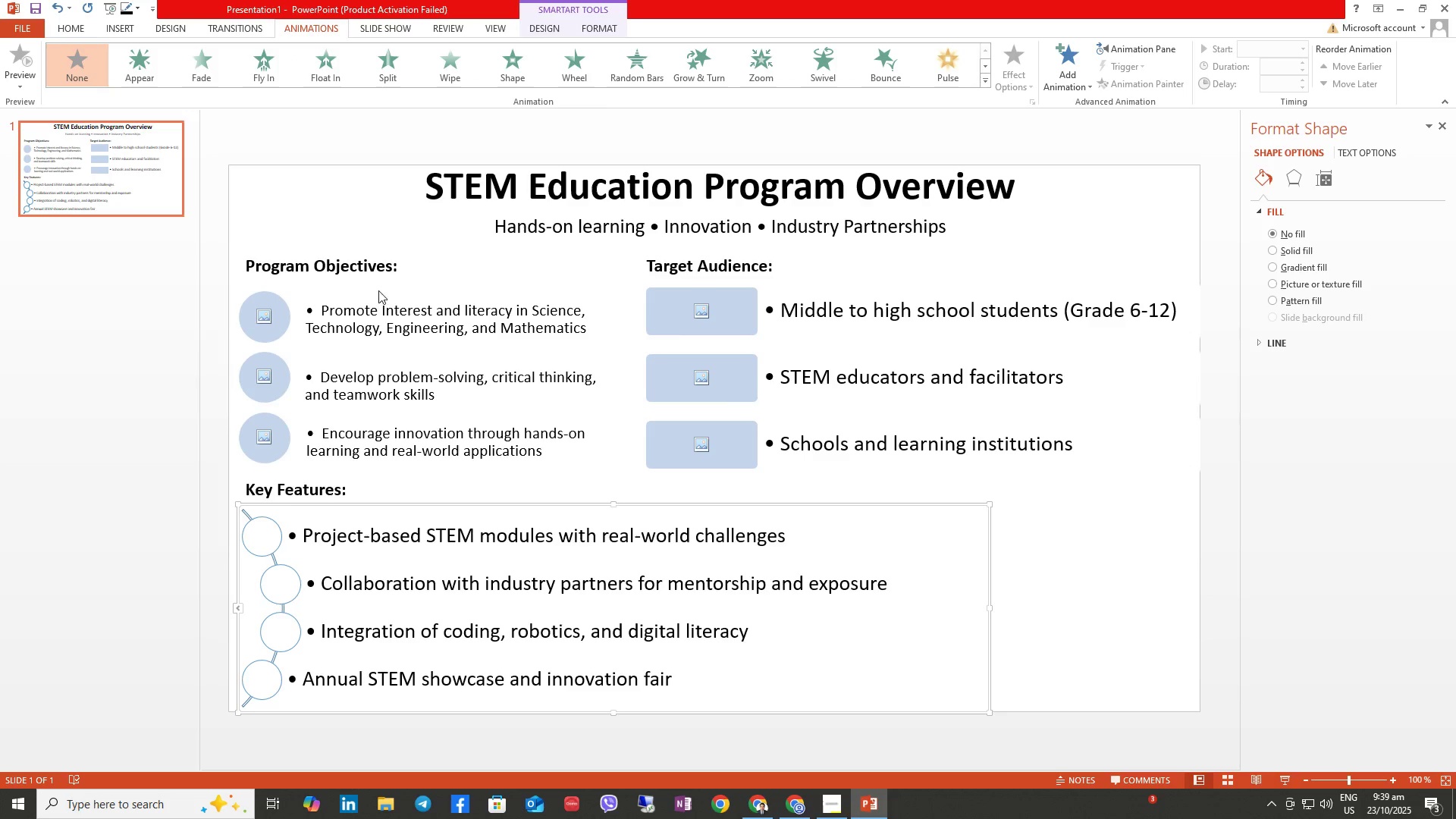 
left_click([407, 295])
 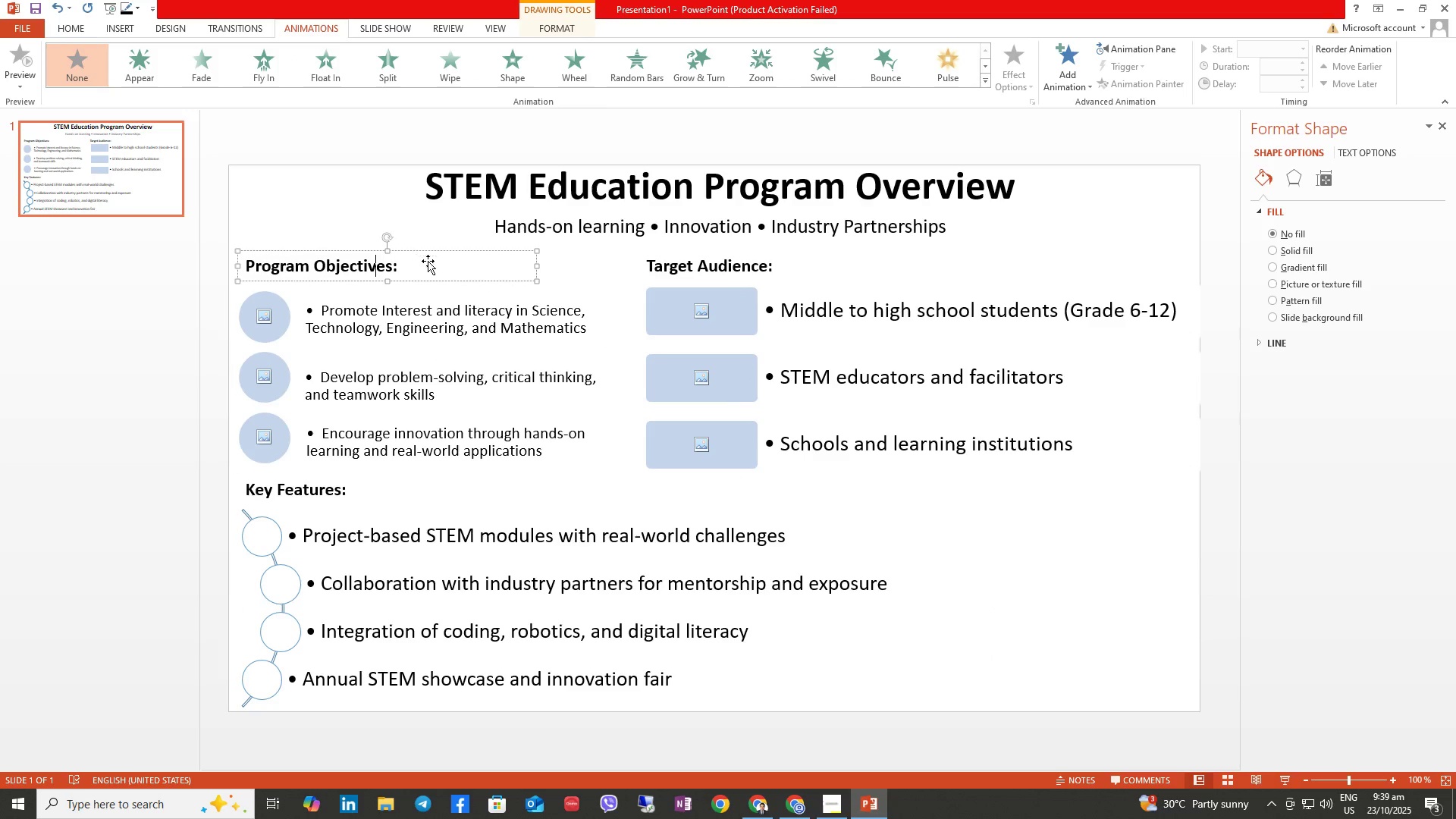 
left_click([438, 303])
 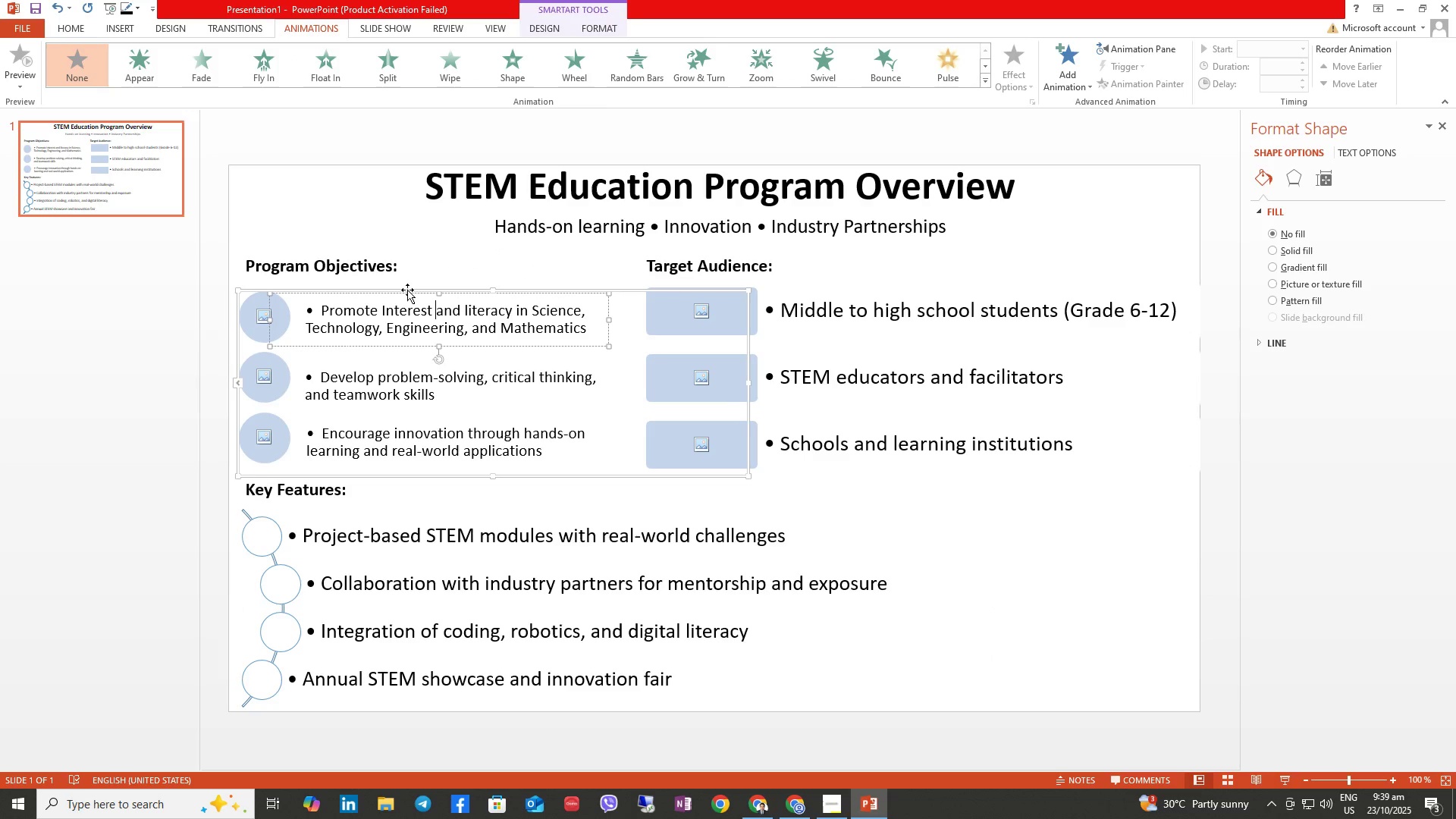 
left_click([407, 290])
 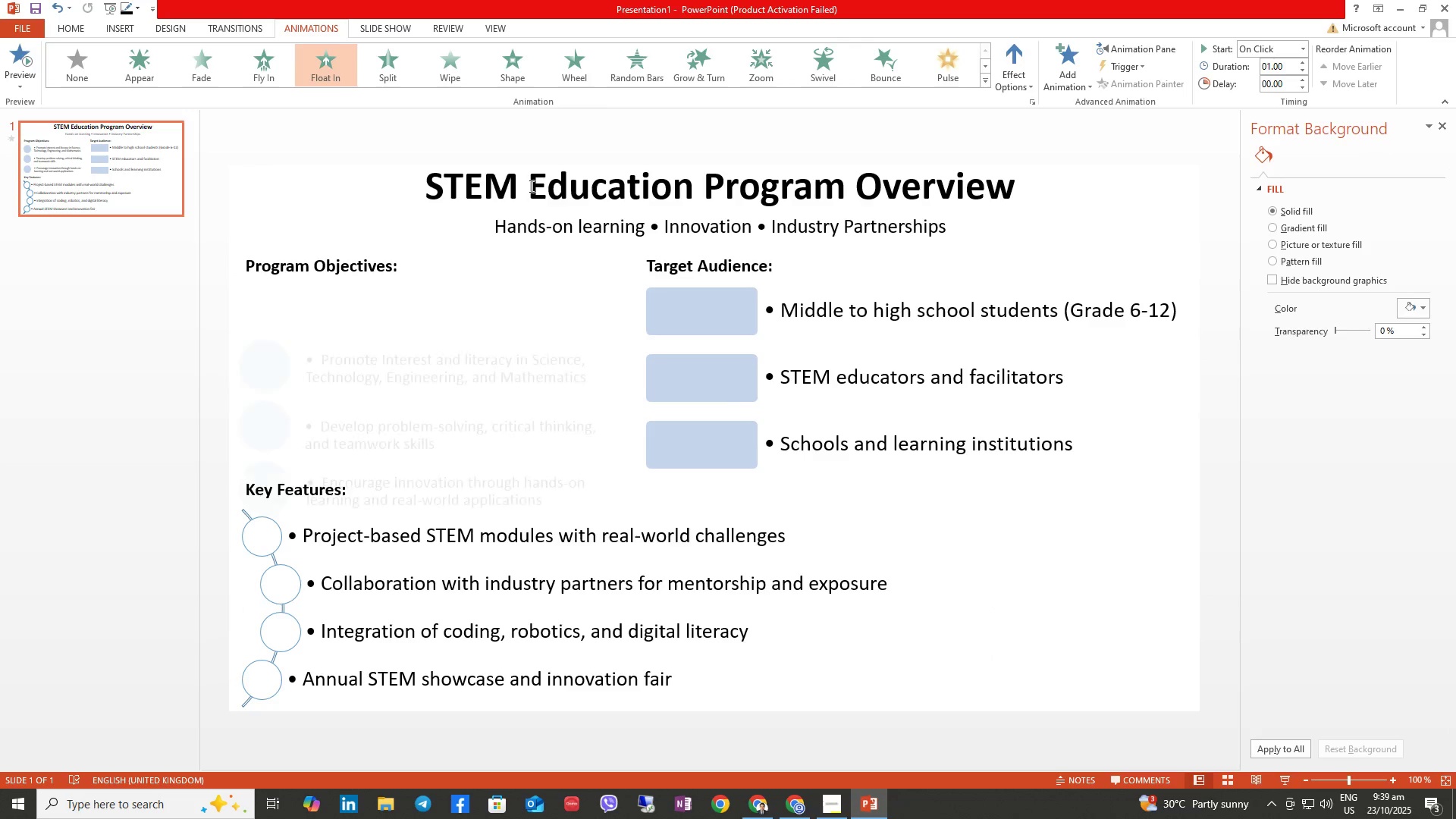 
left_click([1012, 84])
 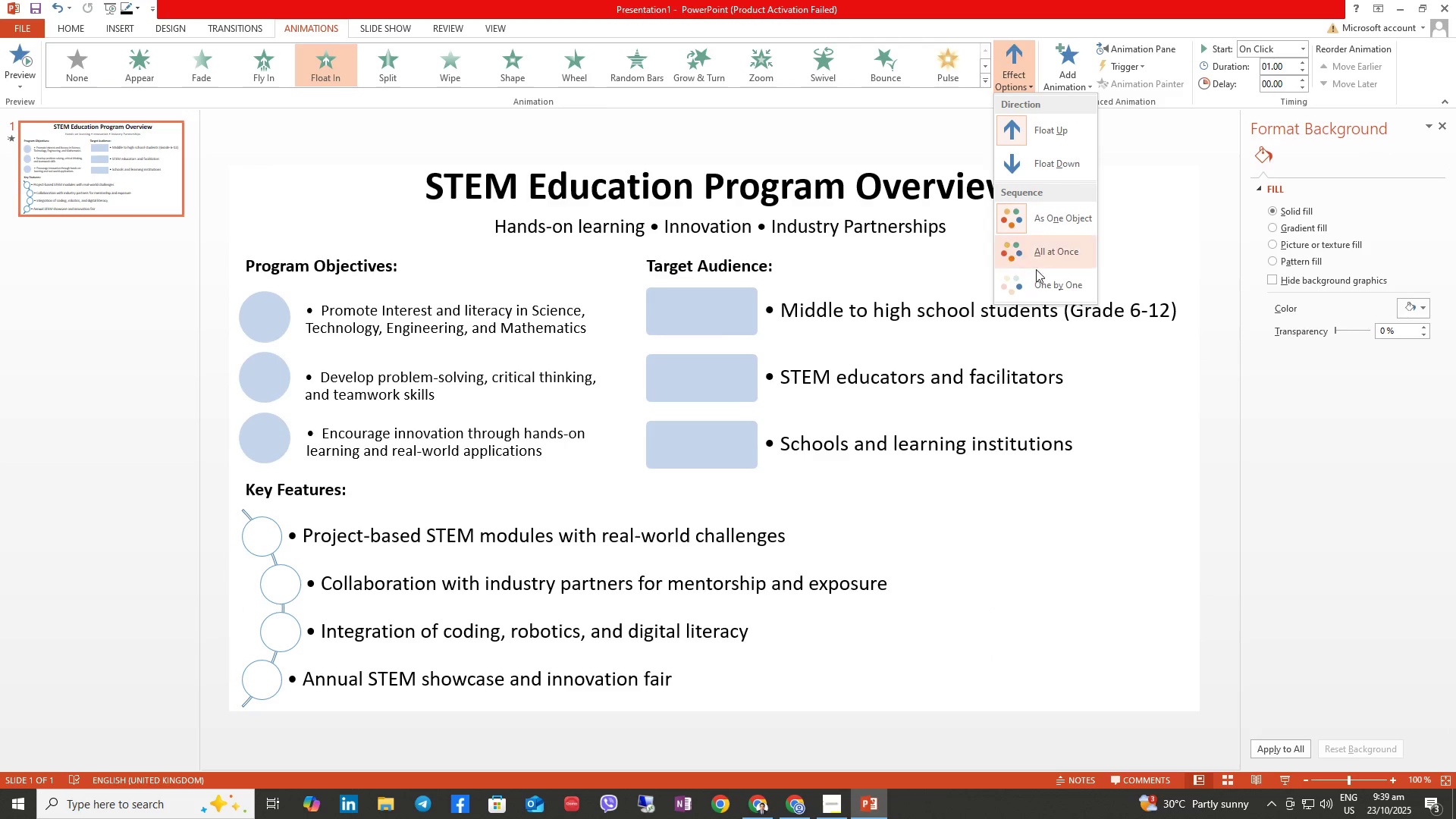 
left_click([1041, 280])
 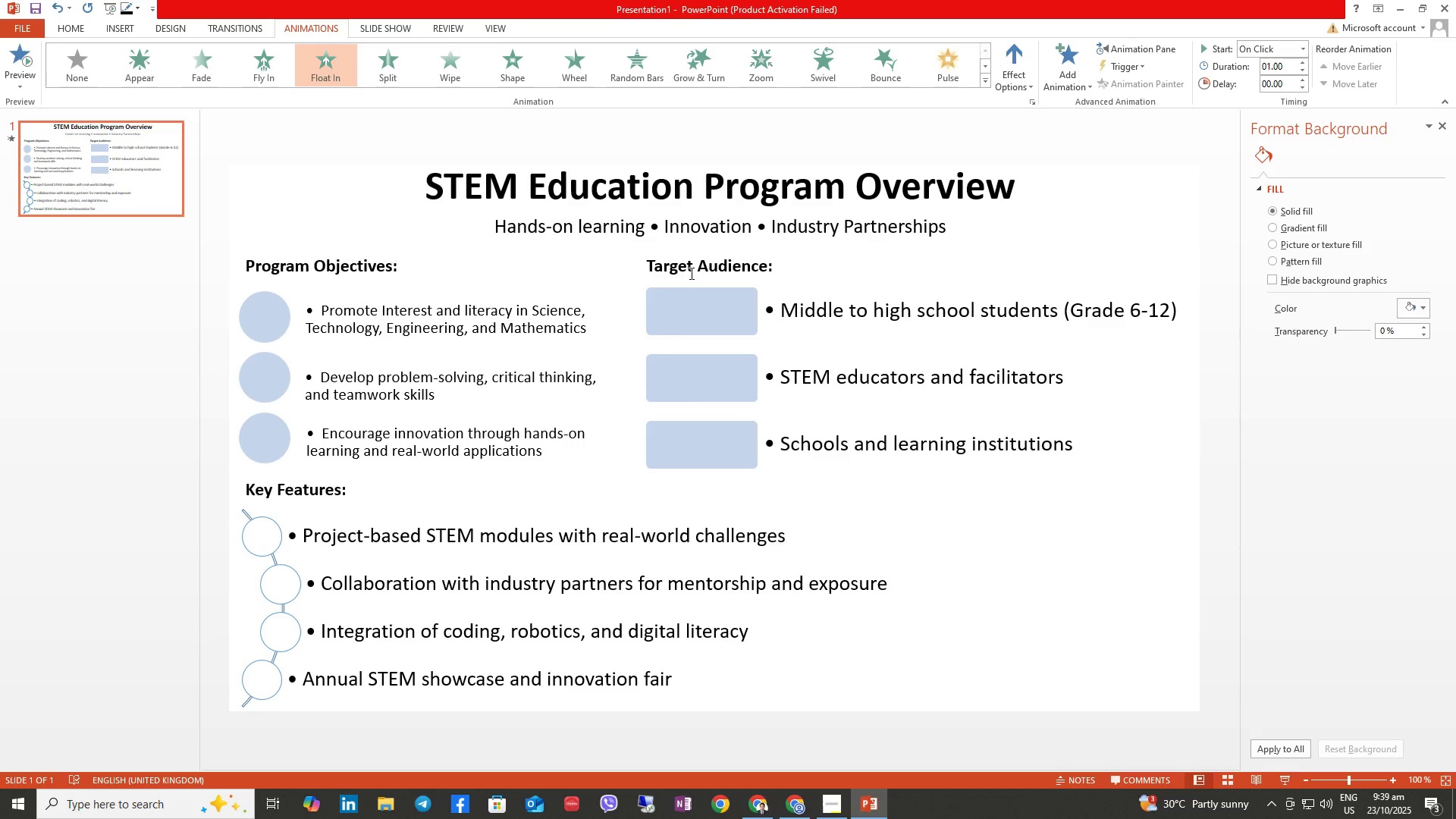 
wait(5.21)
 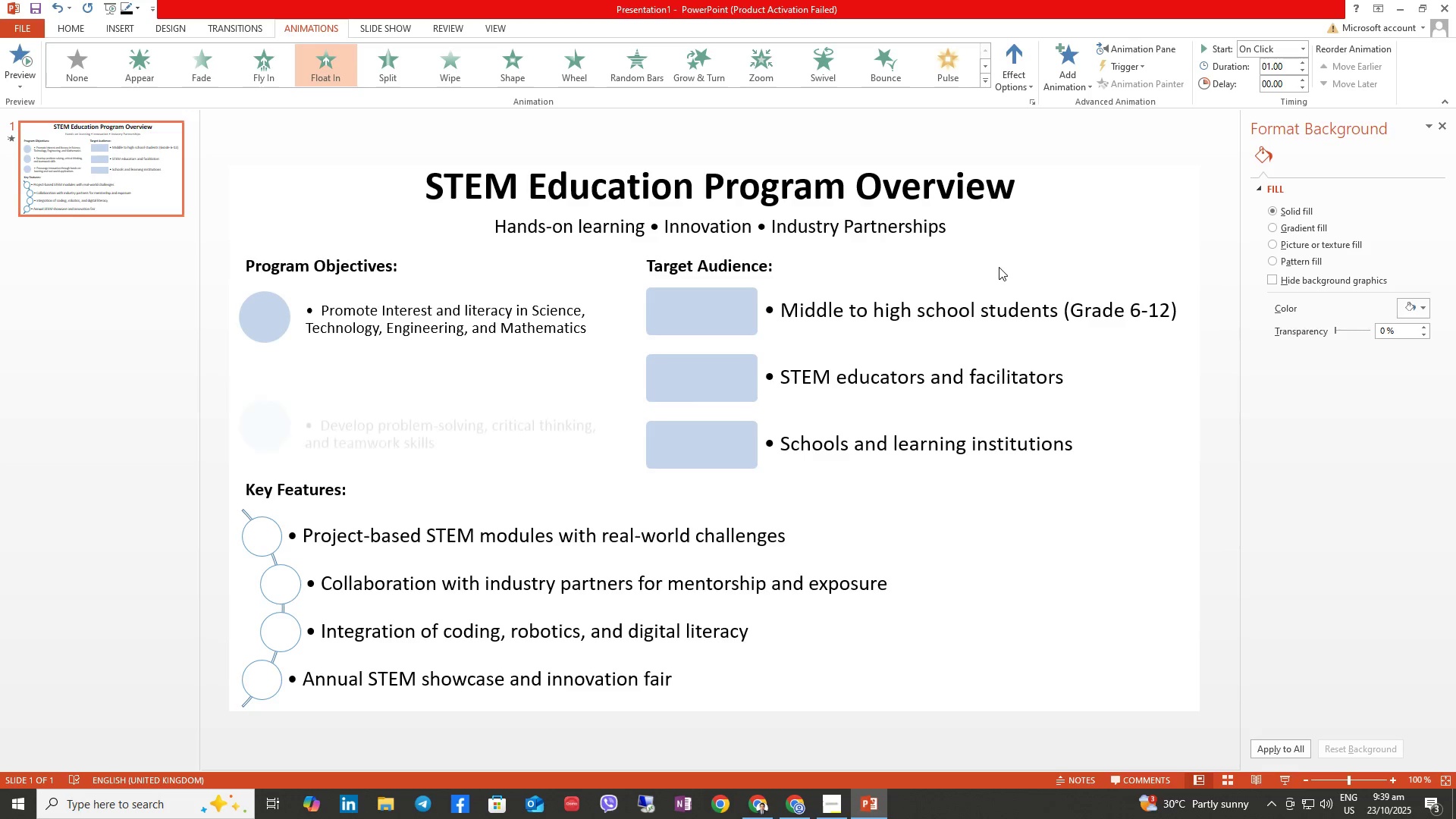 
left_click([977, 528])
 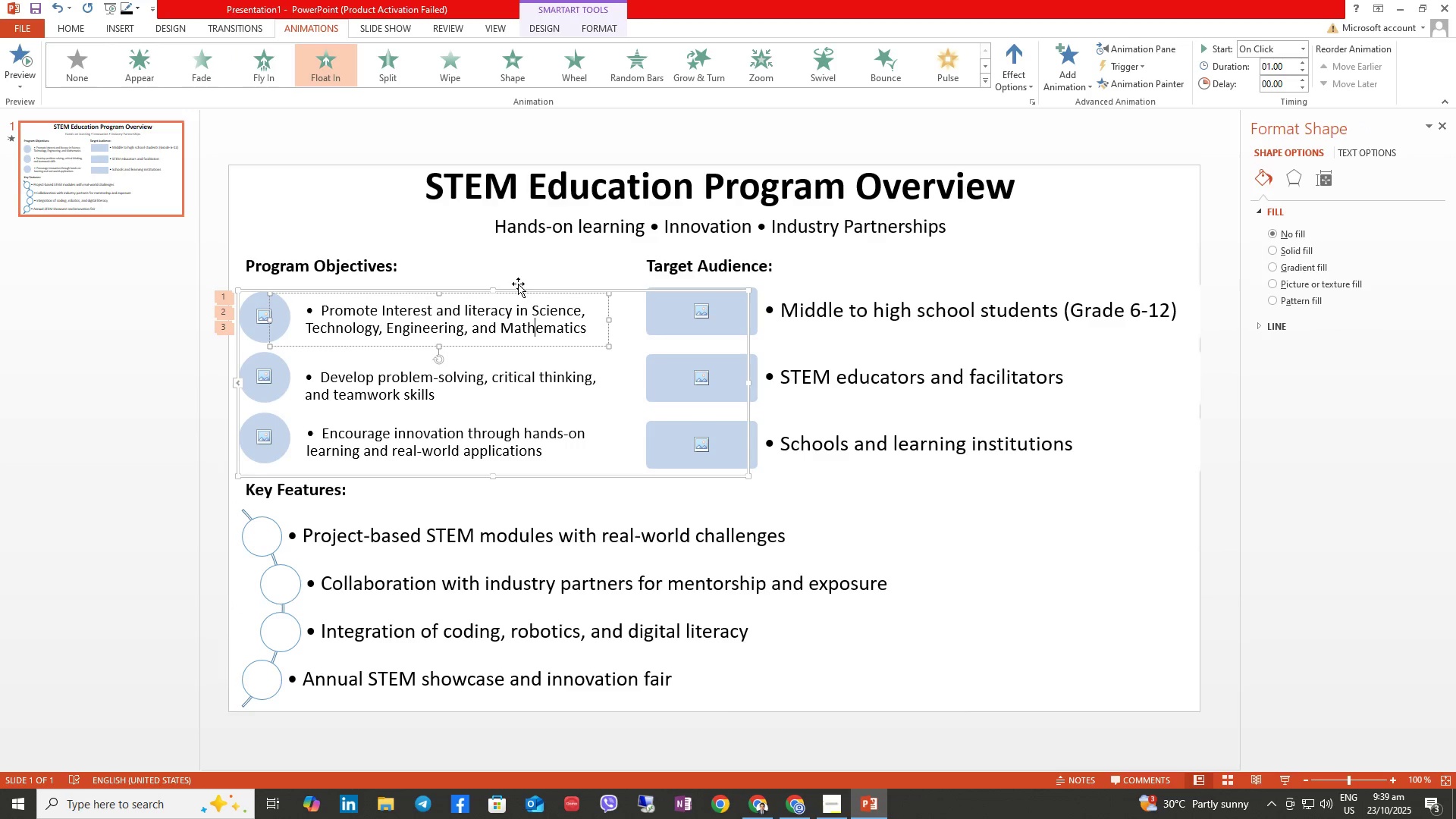 
left_click([526, 290])
 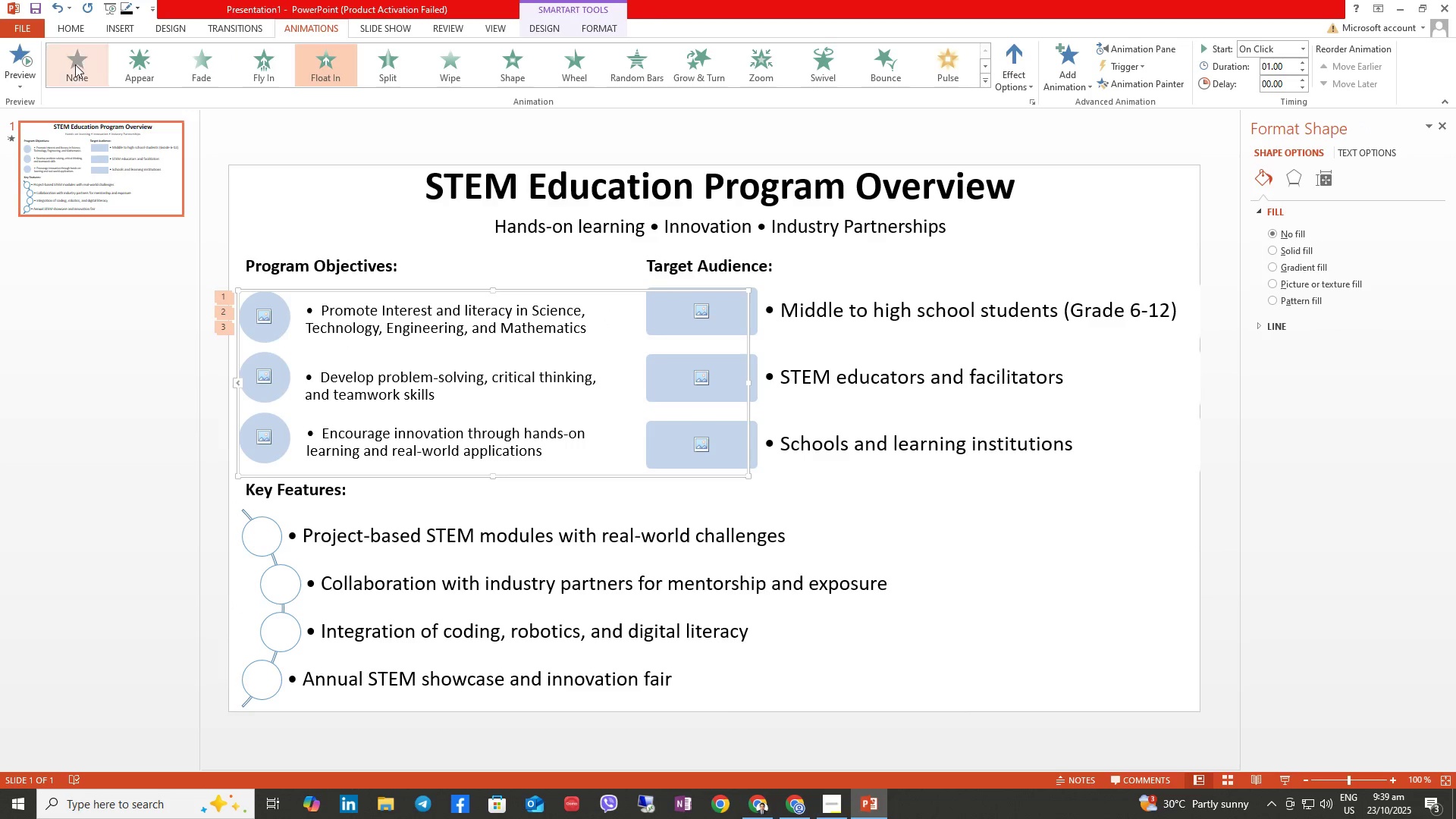 
left_click([74, 64])
 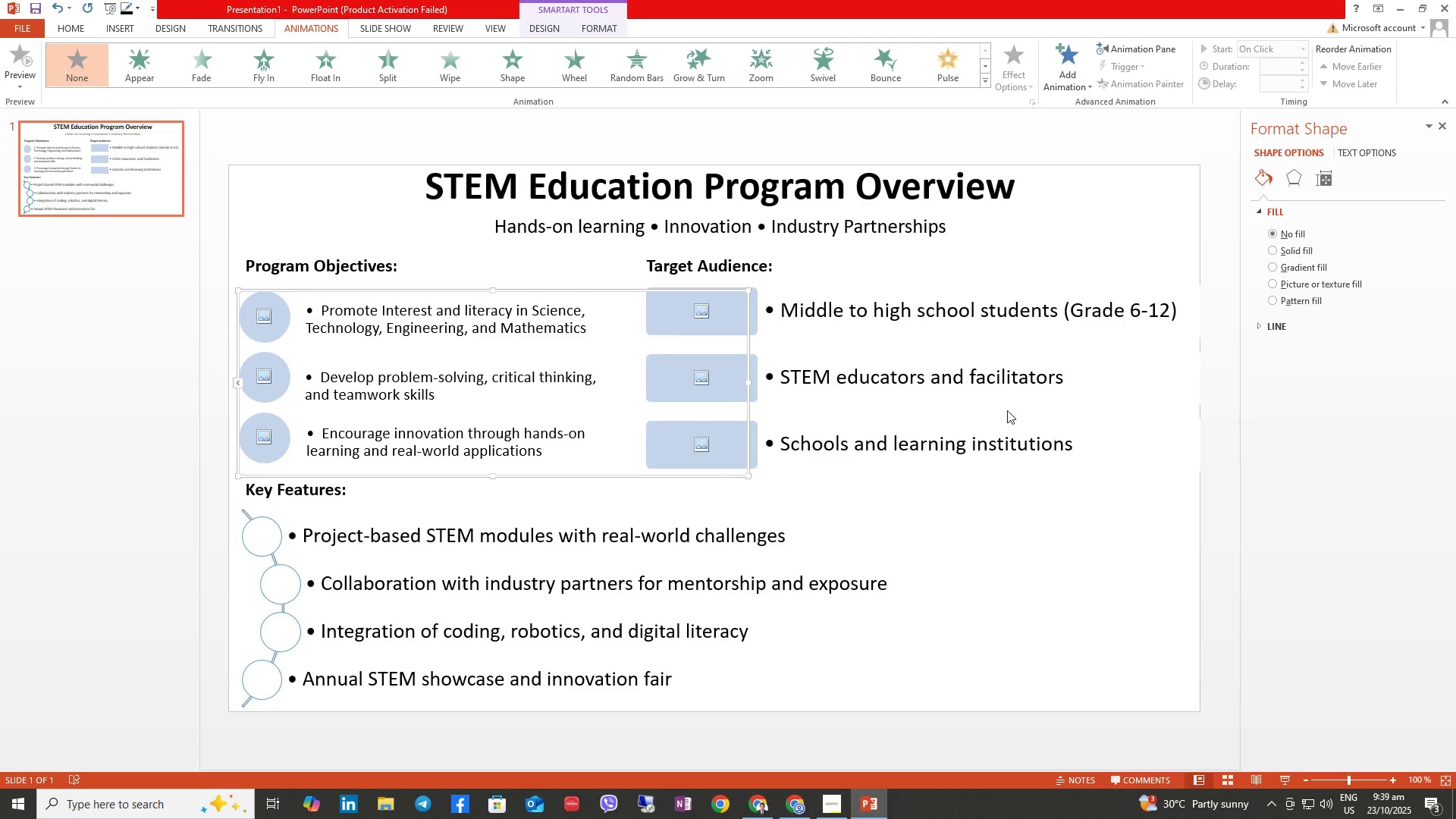 
left_click([993, 387])
 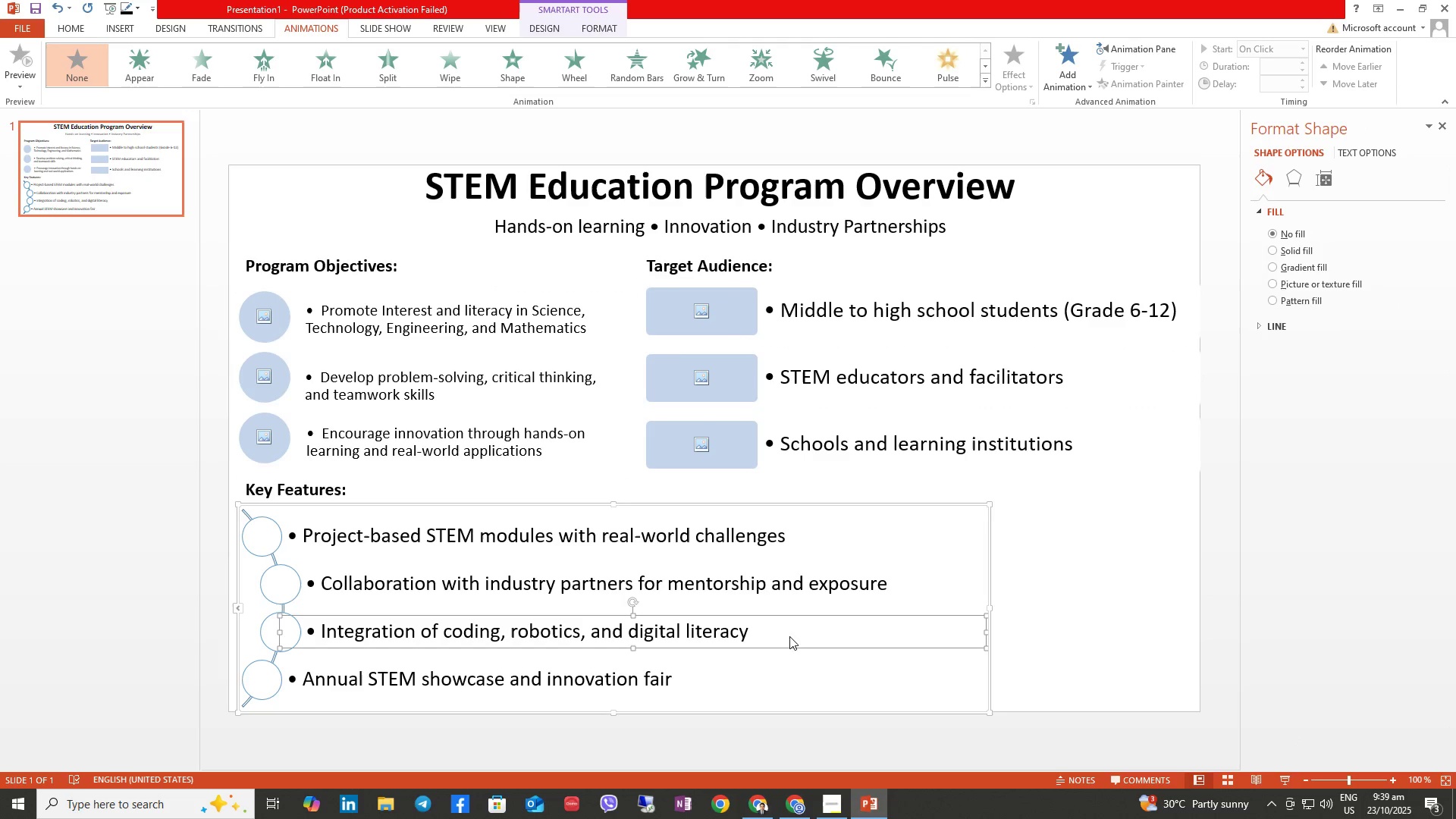 
left_click([423, 378])
 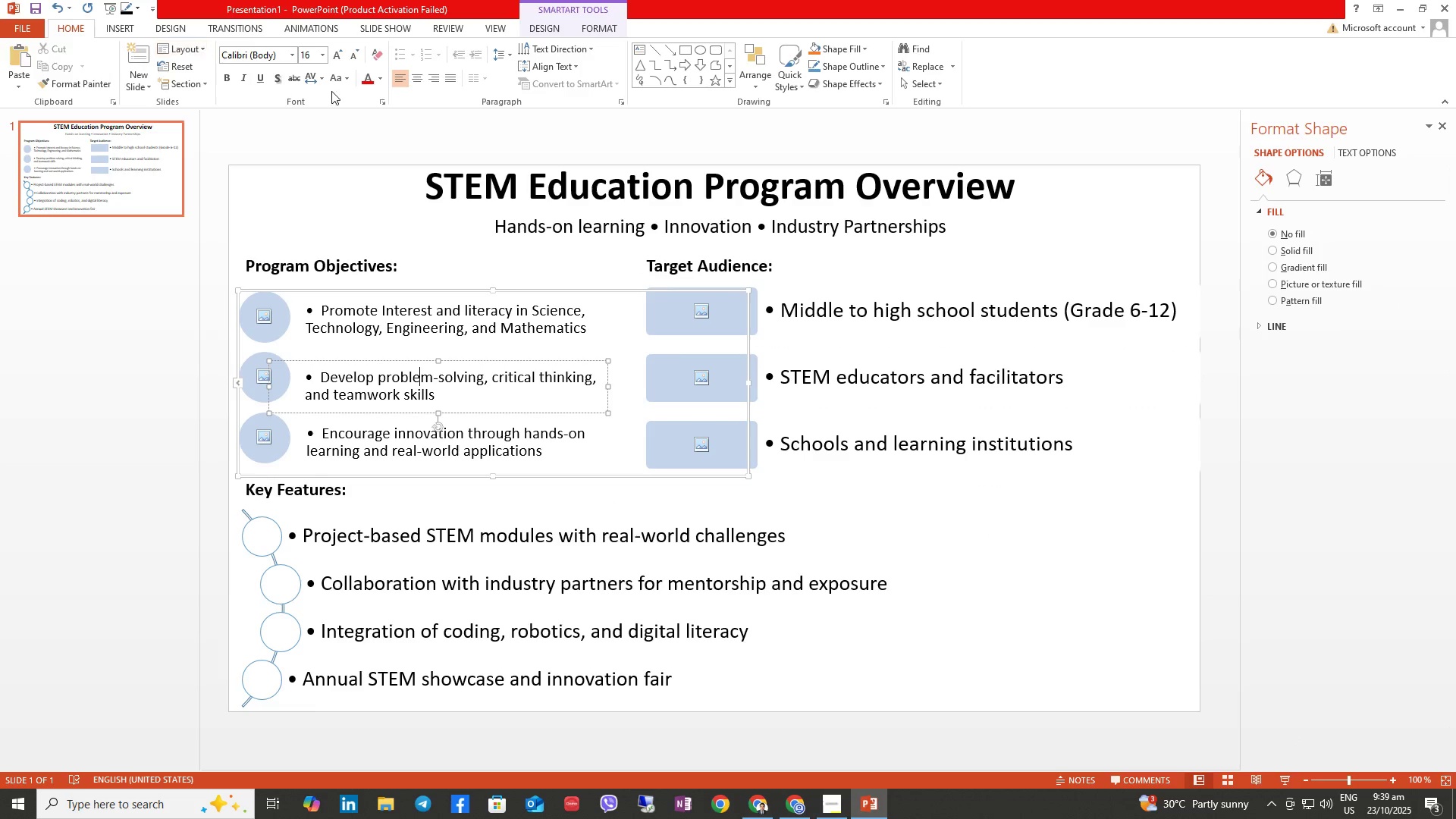 
left_click([802, 374])
 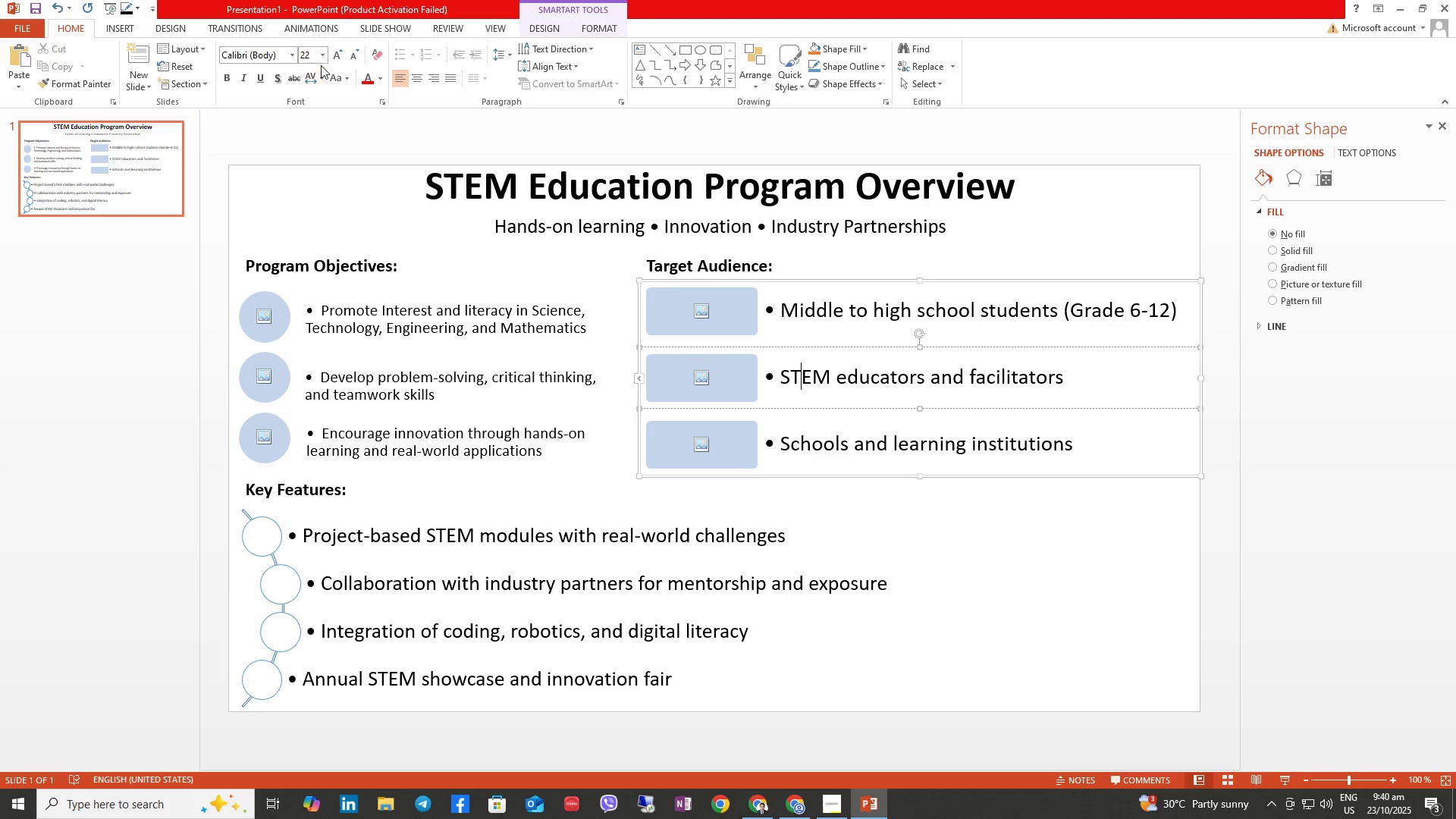 
left_click([321, 58])
 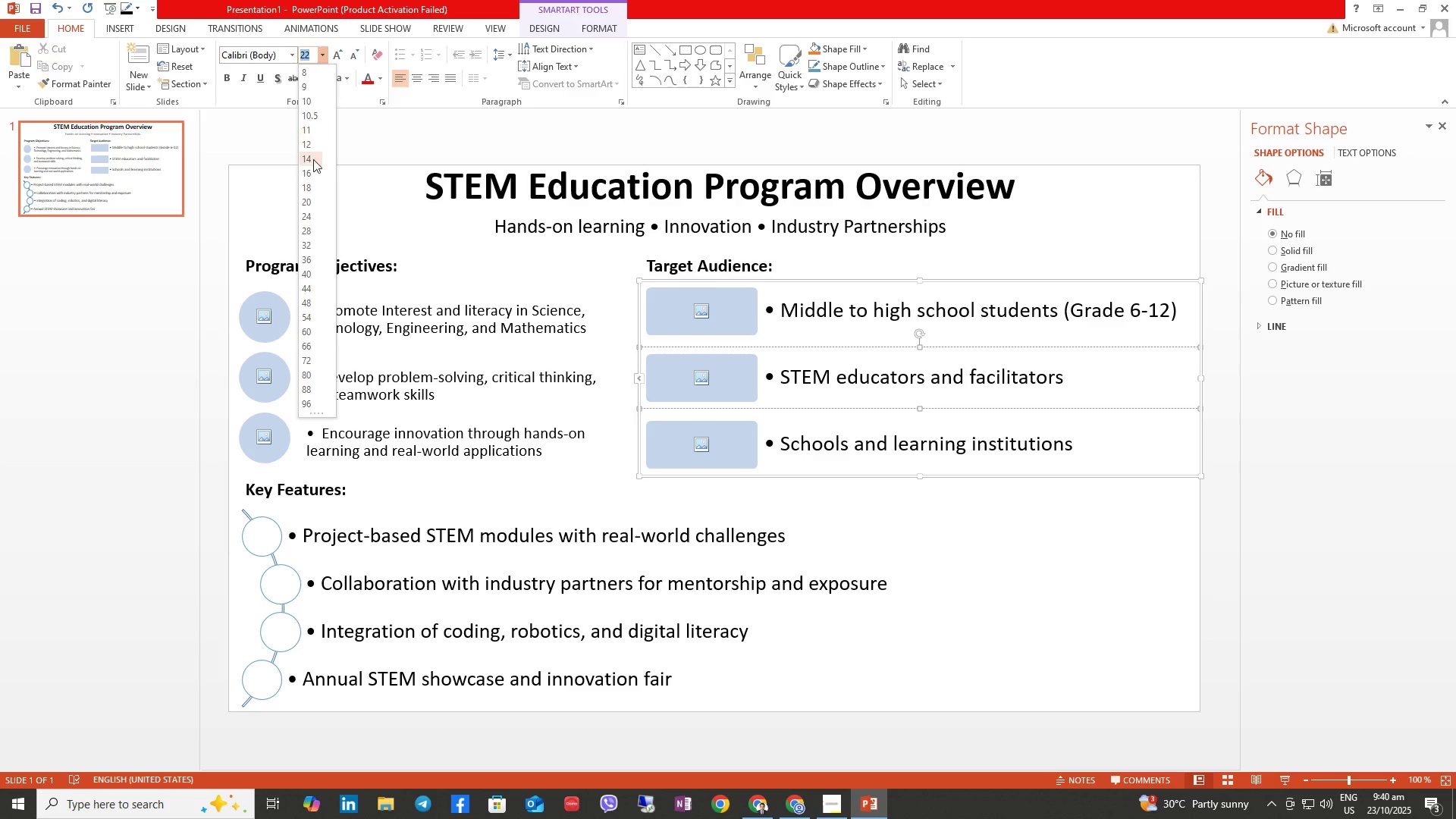 
left_click([312, 170])
 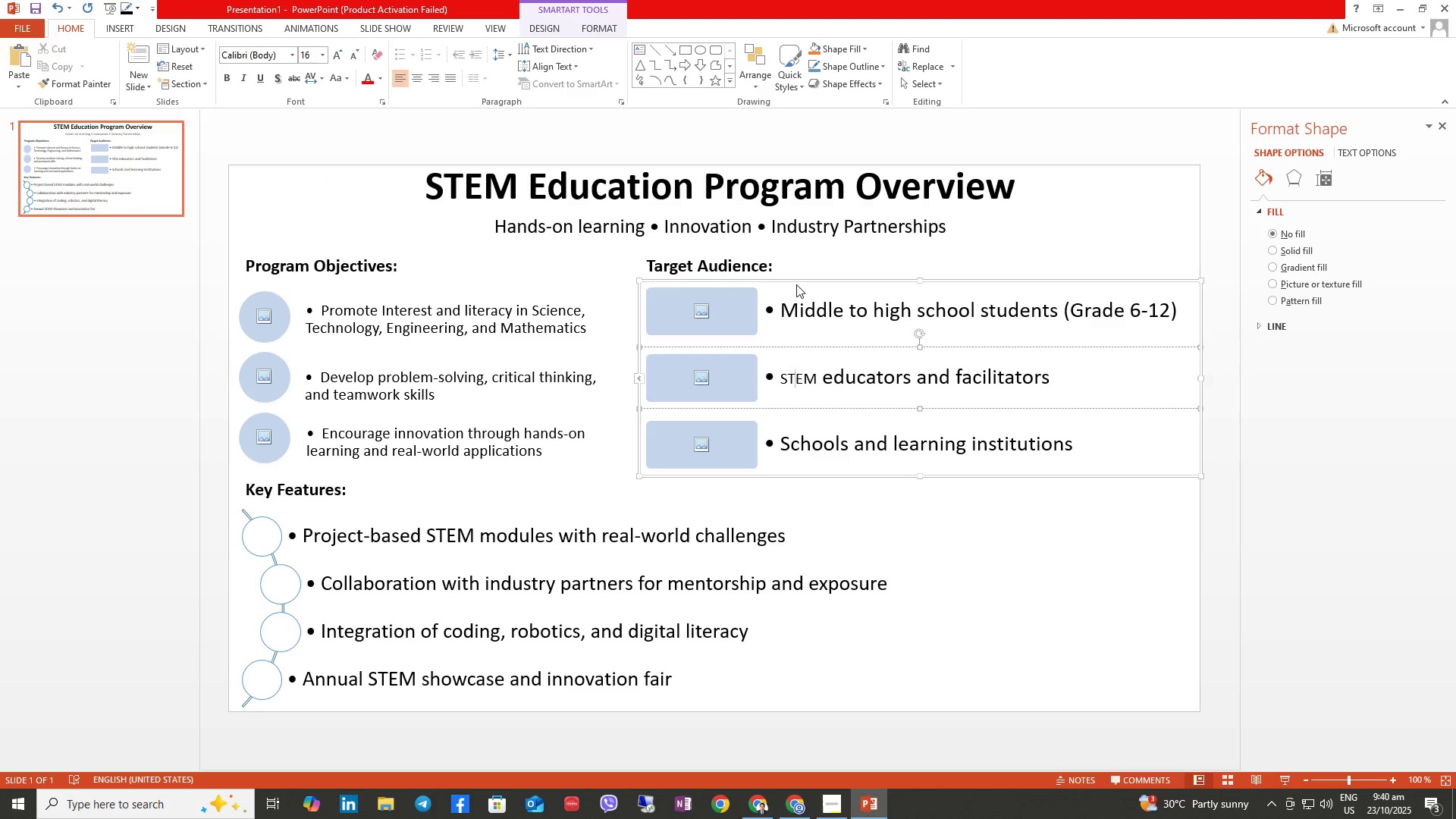 
left_click([798, 281])
 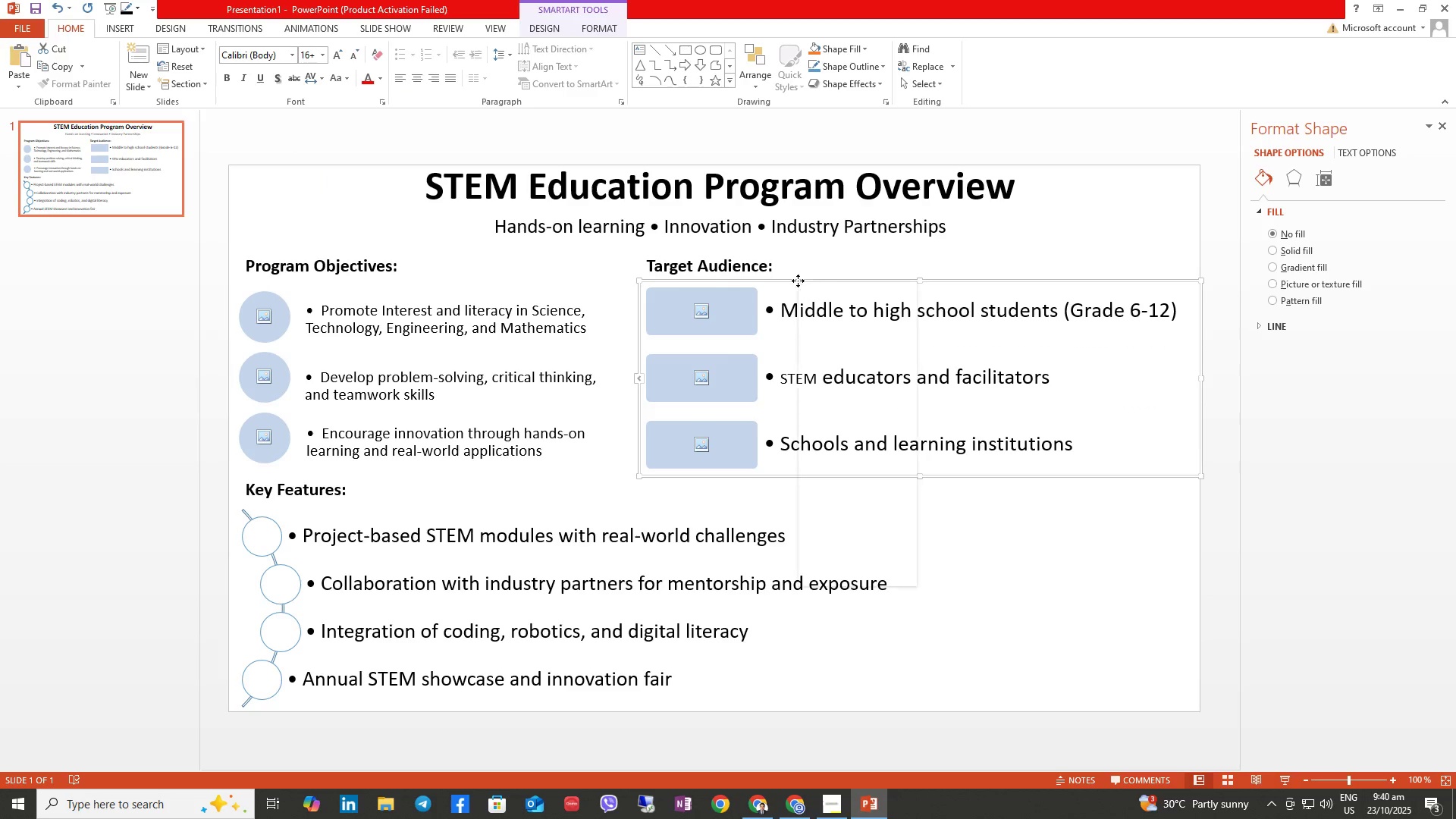 
right_click([798, 281])
 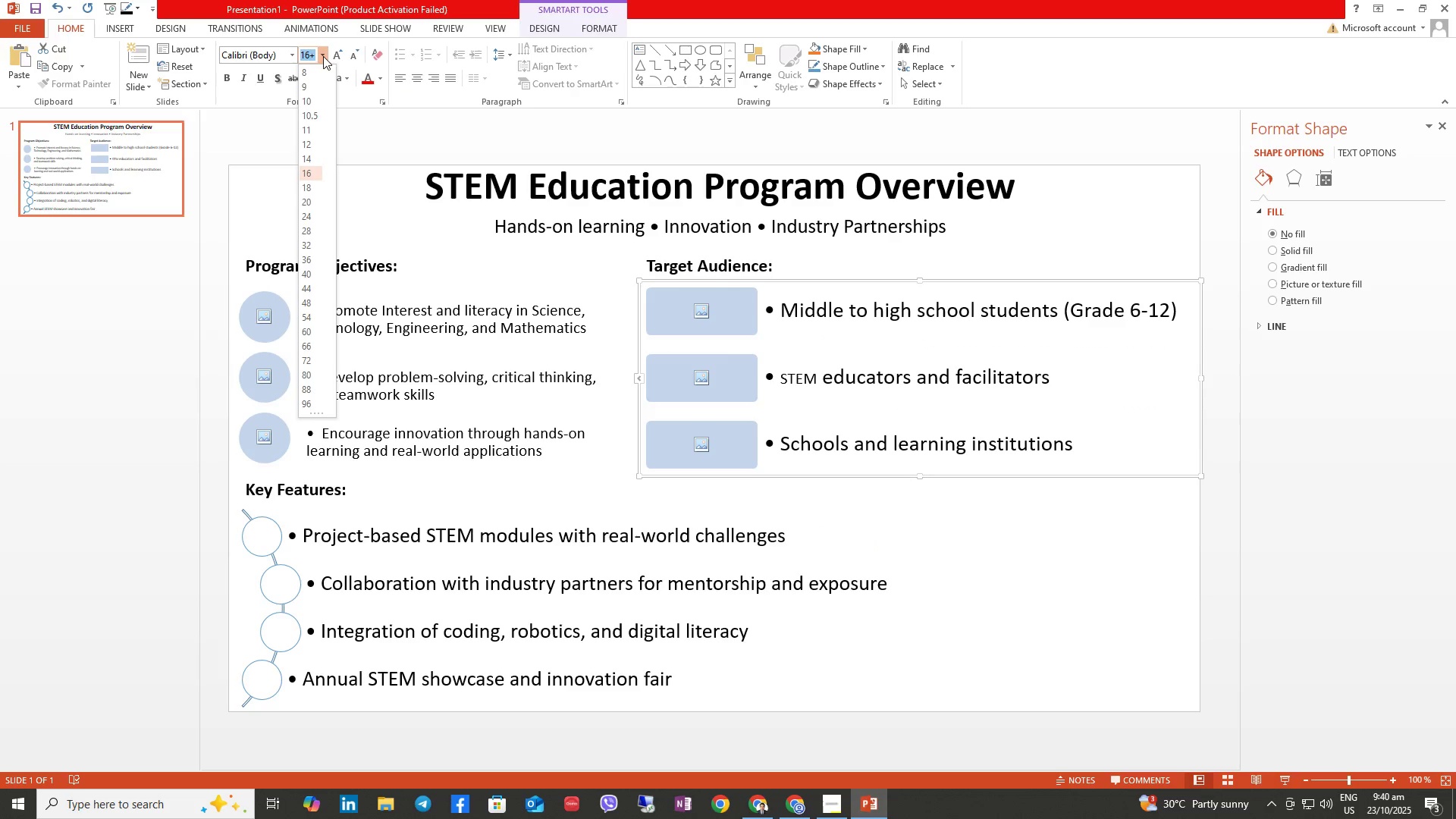 
left_click([309, 170])
 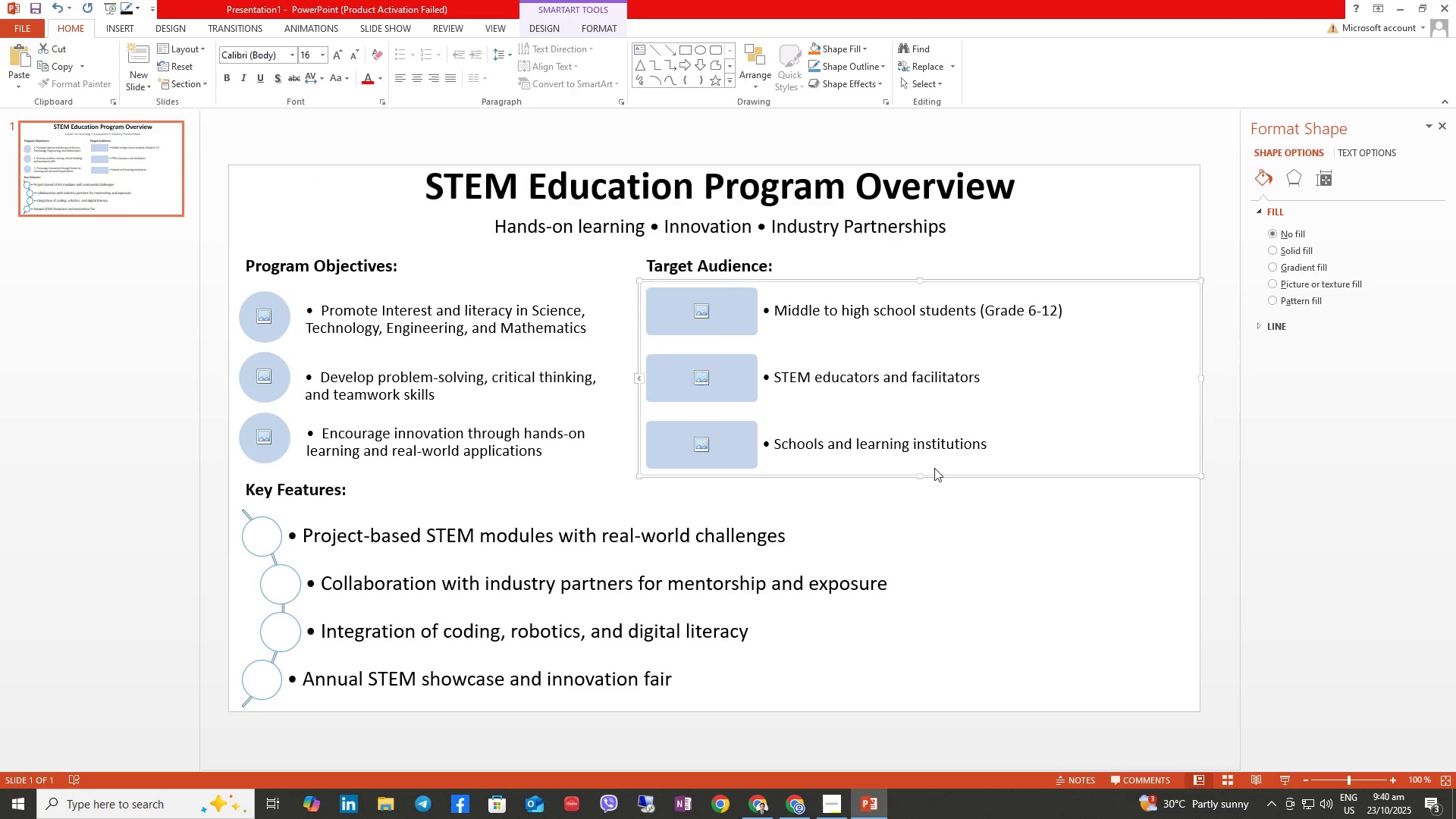 
left_click([937, 479])
 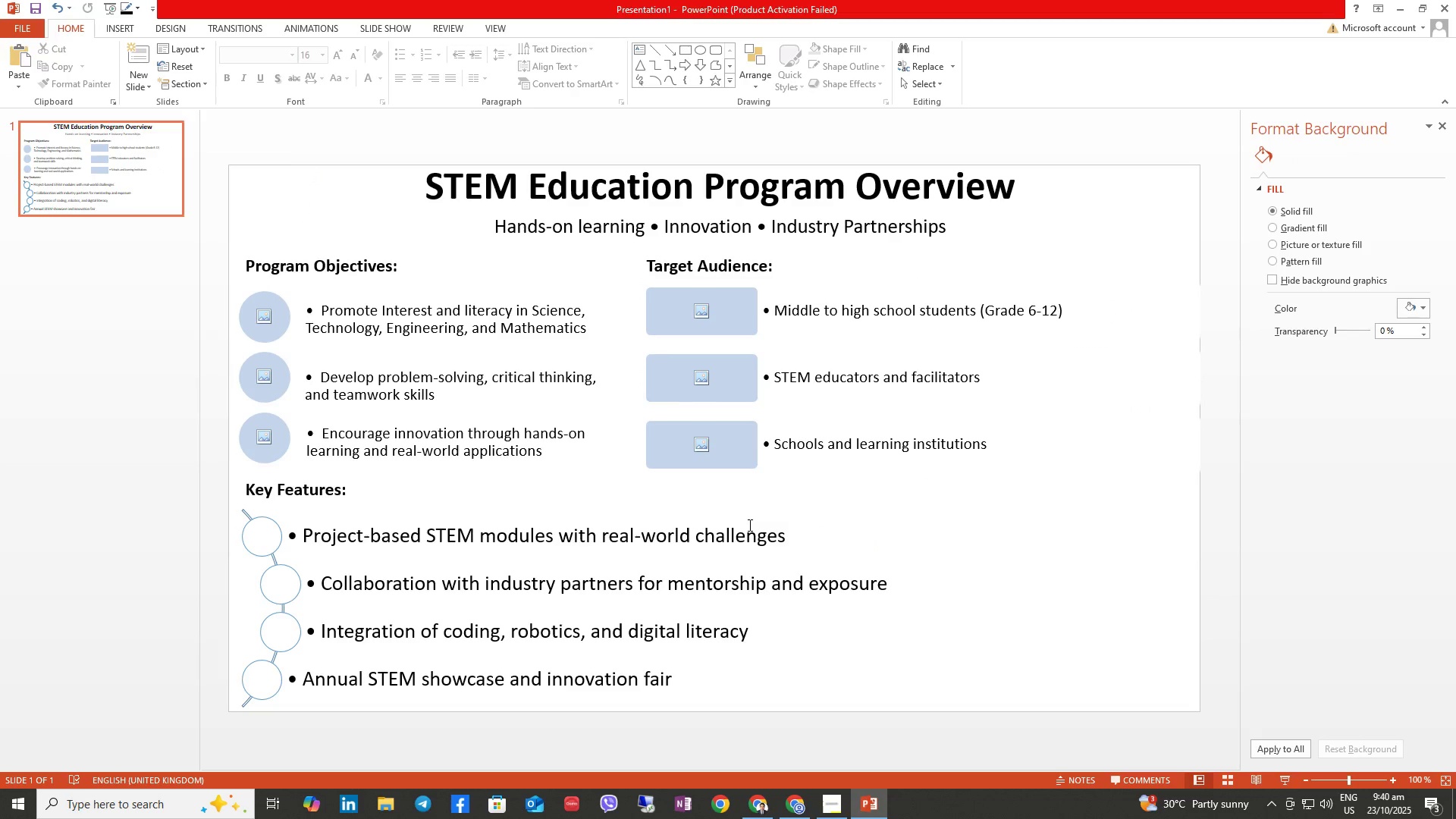 
left_click([748, 525])
 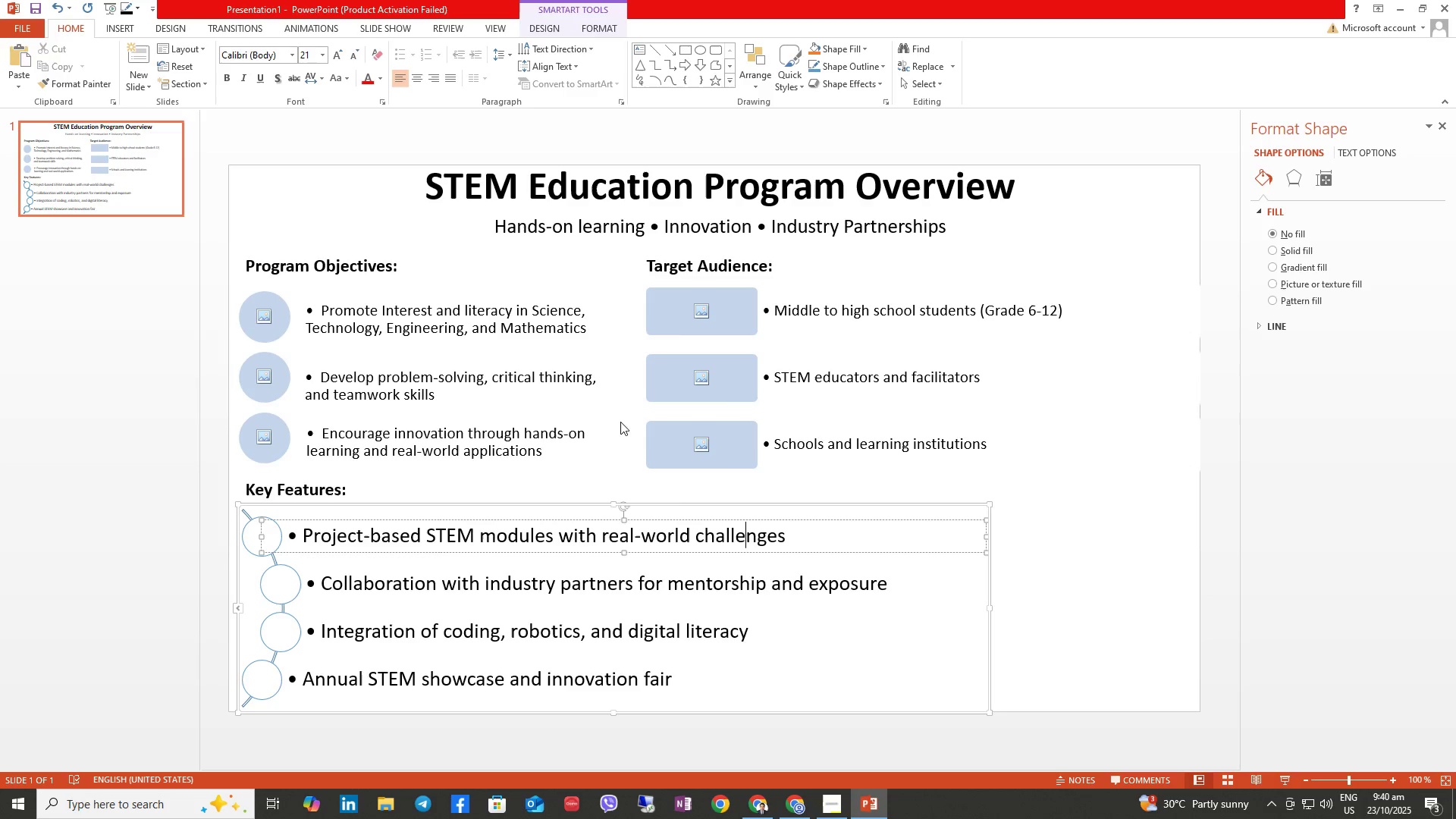 
left_click([674, 504])
 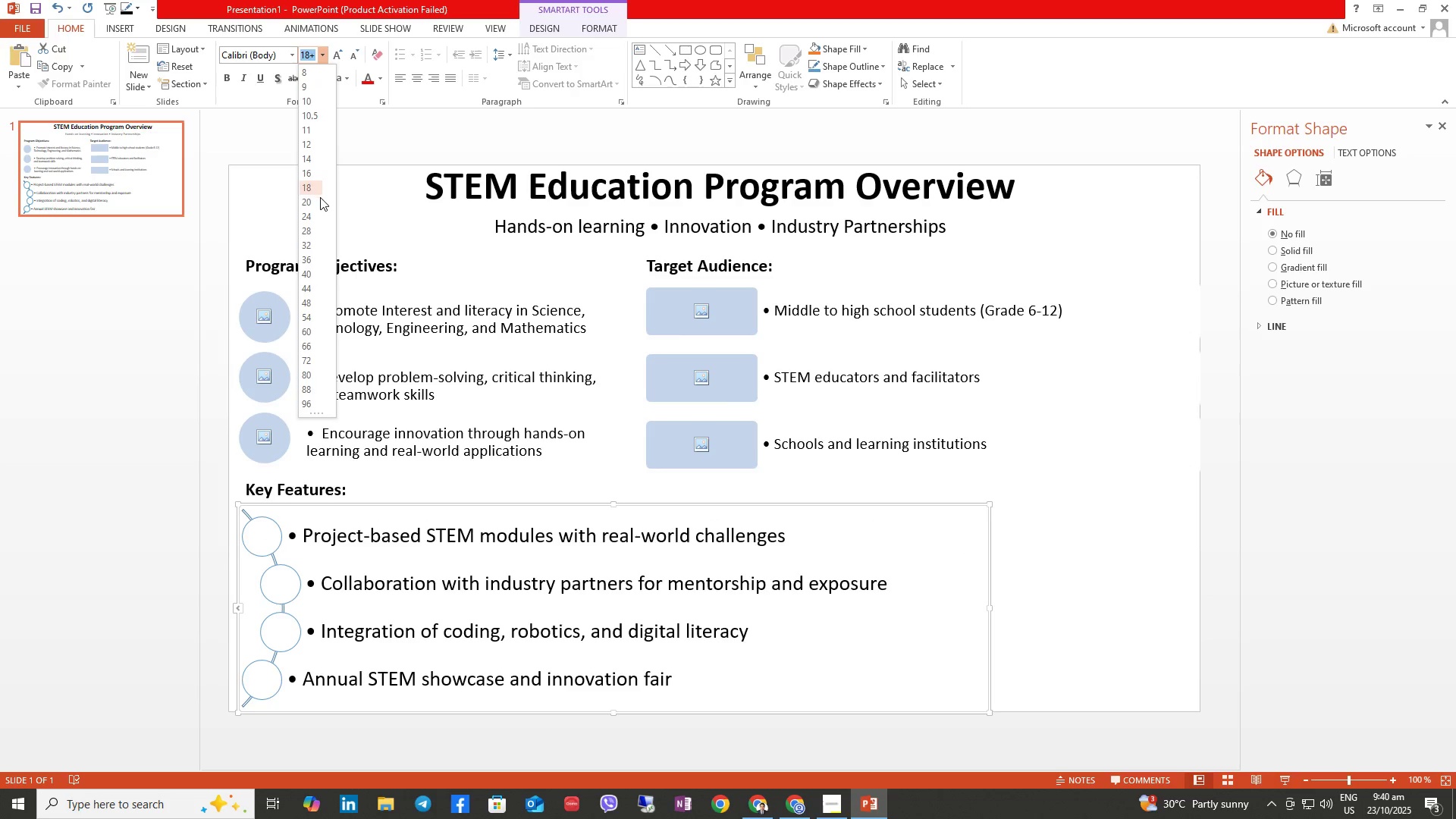 
left_click([316, 177])
 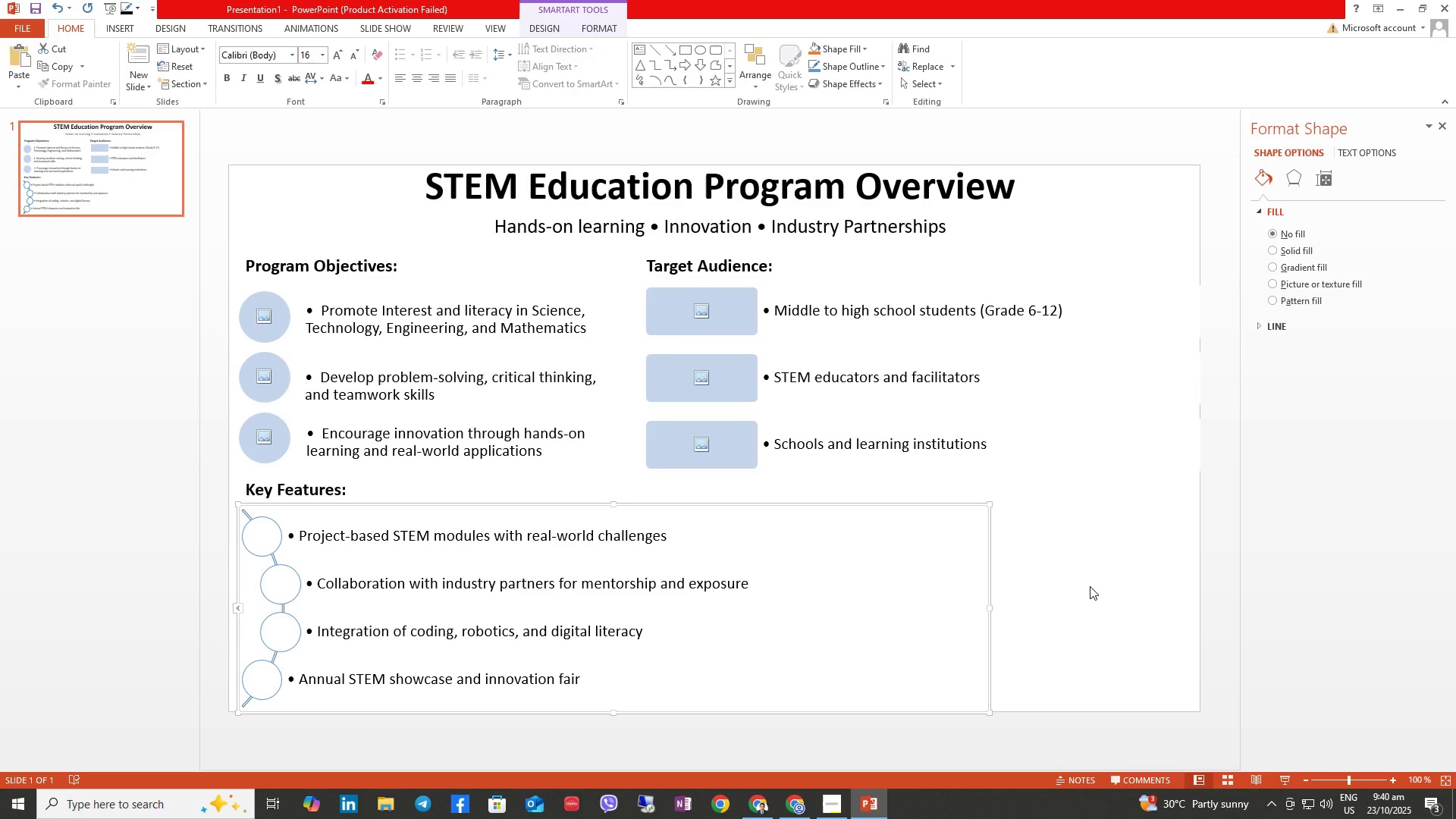 
left_click([1088, 587])
 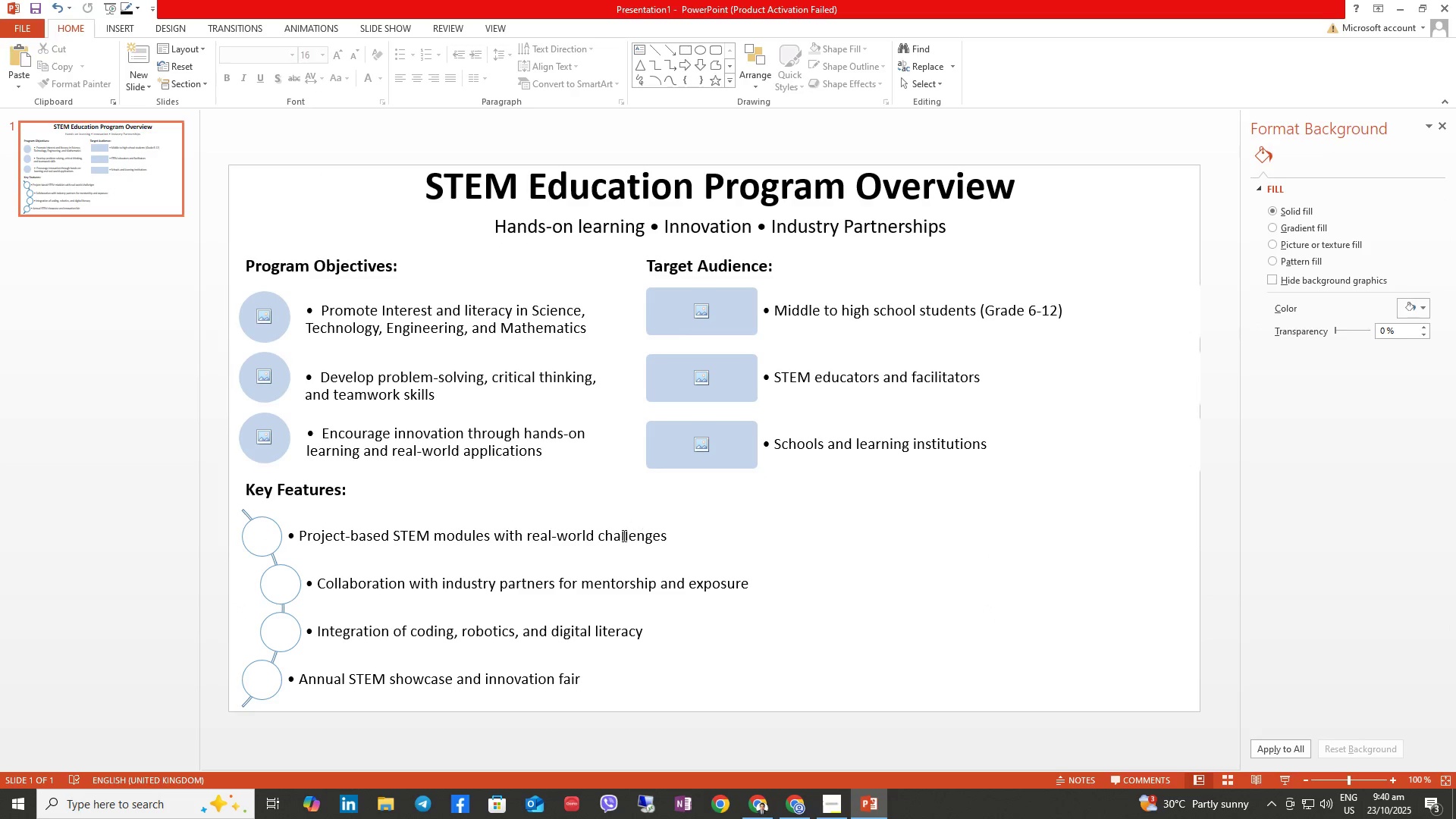 
wait(8.09)
 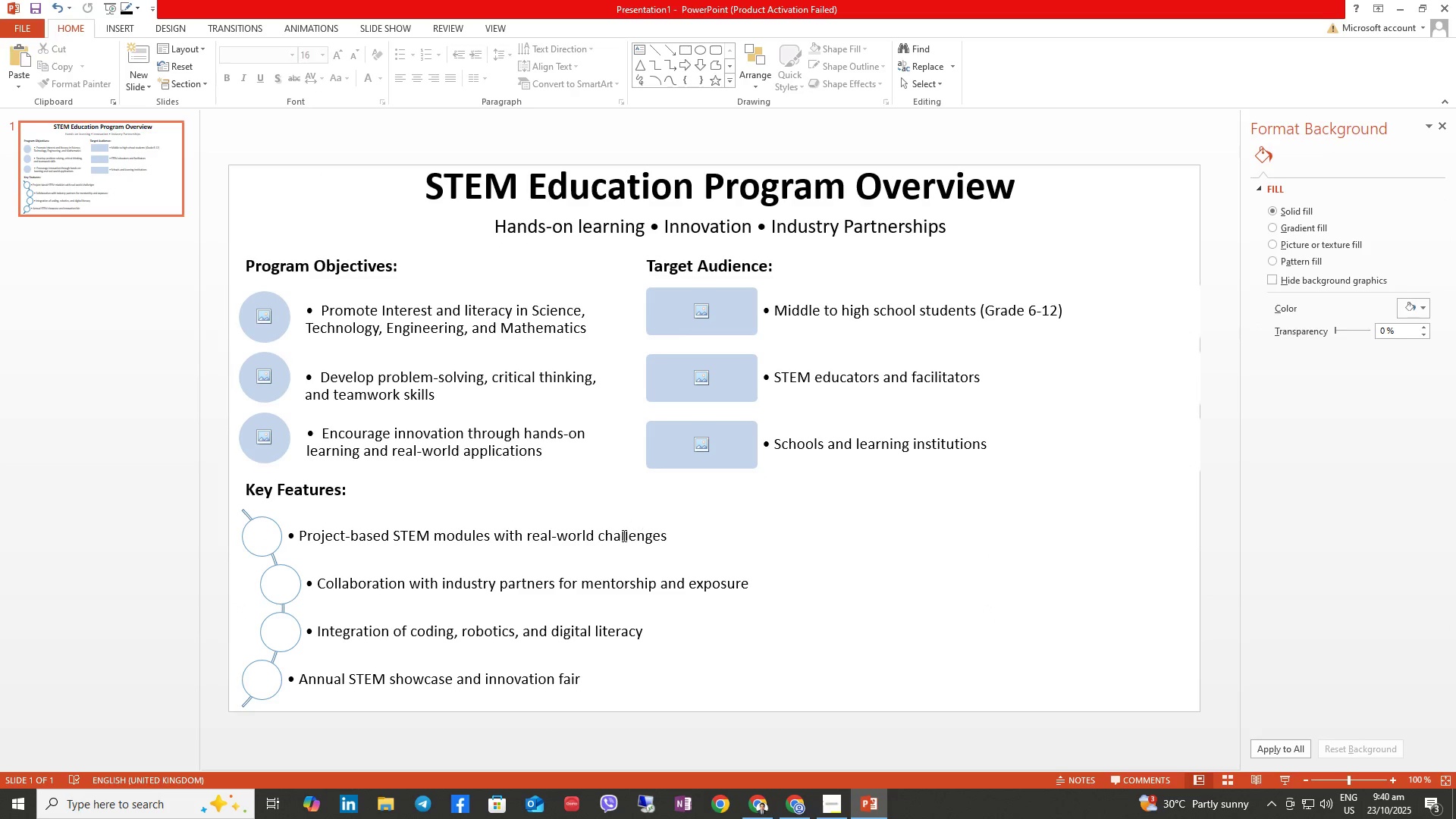 
left_click([318, 494])
 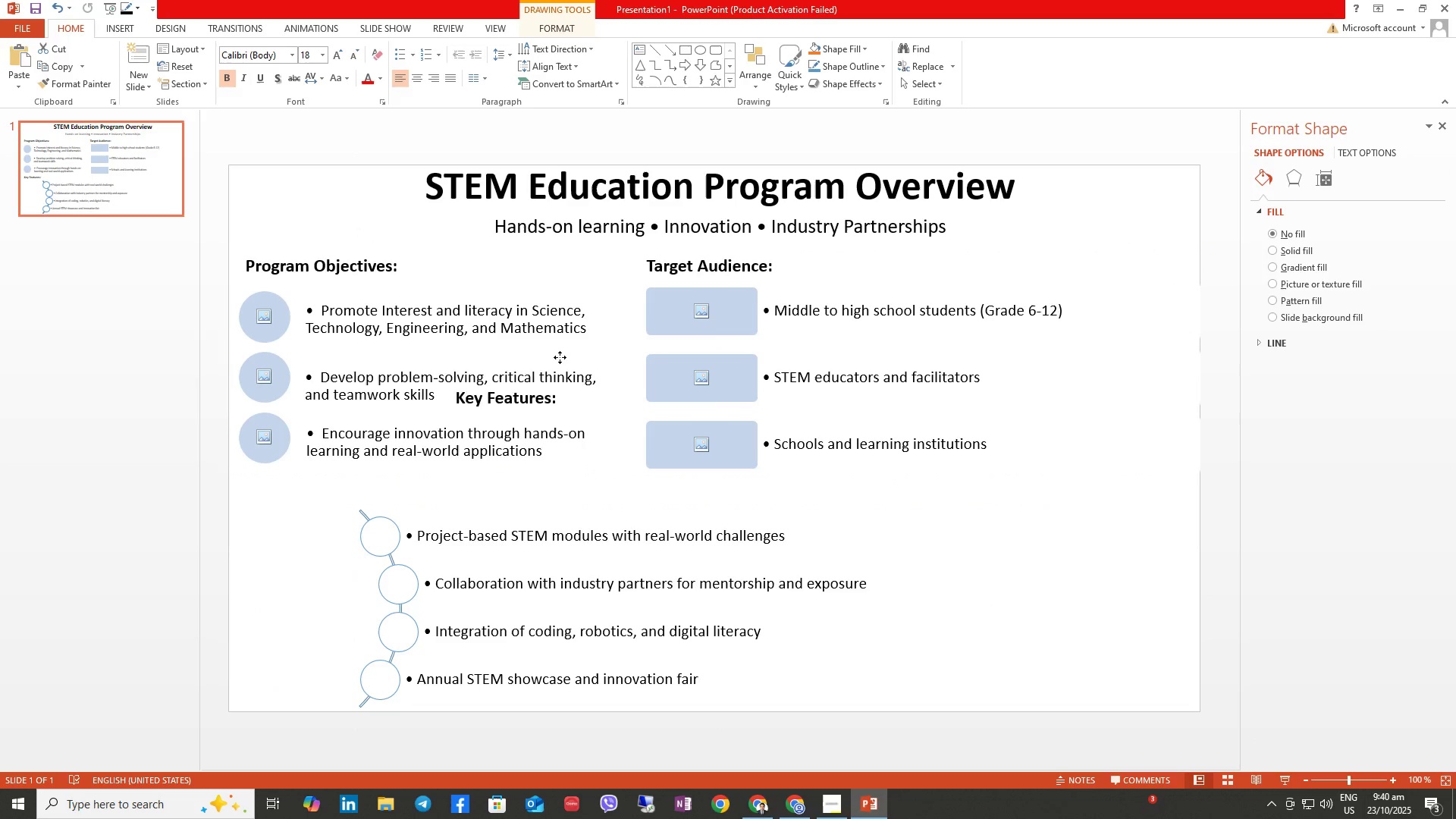 
wait(6.96)
 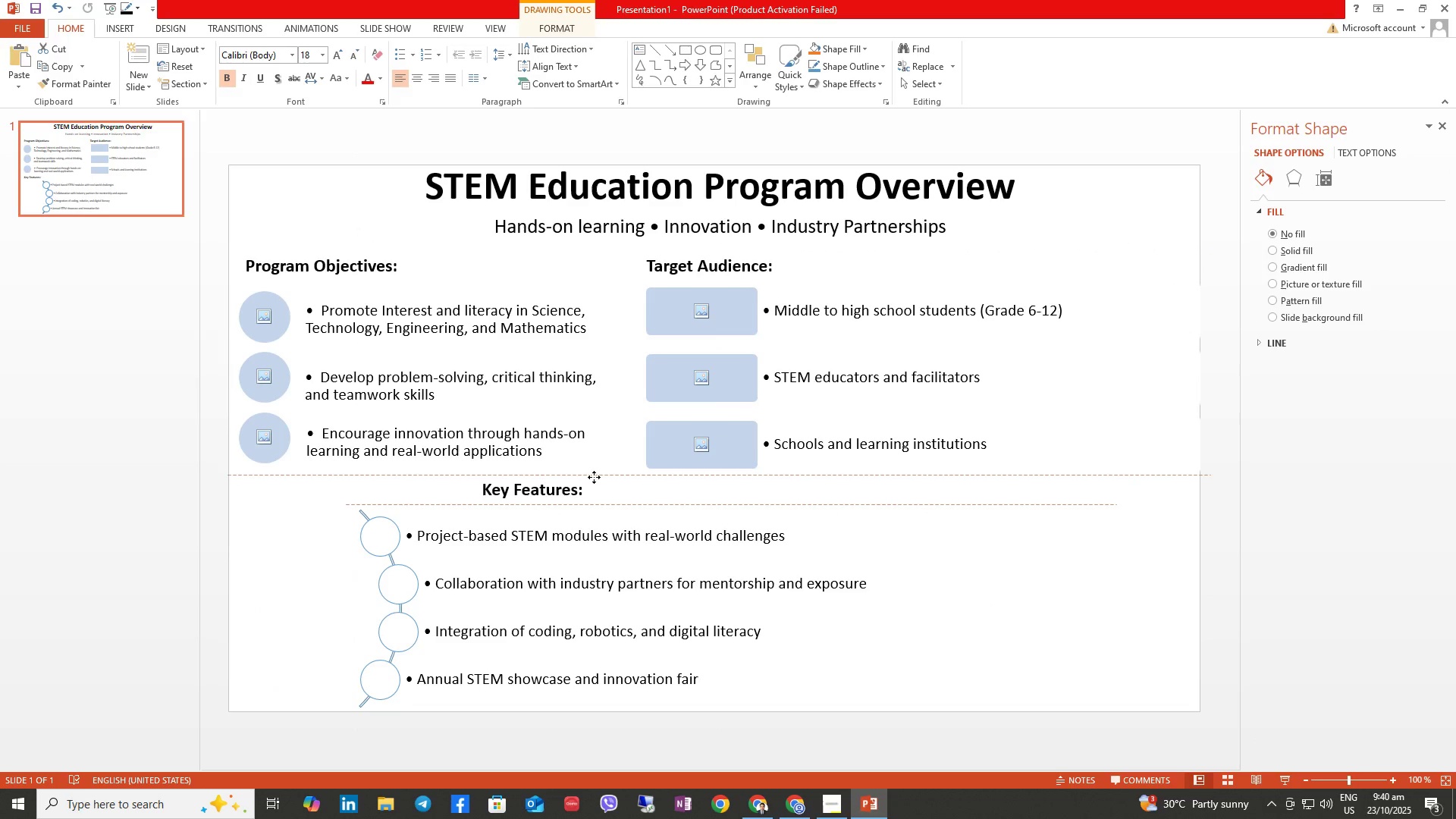 
left_click([752, 315])
 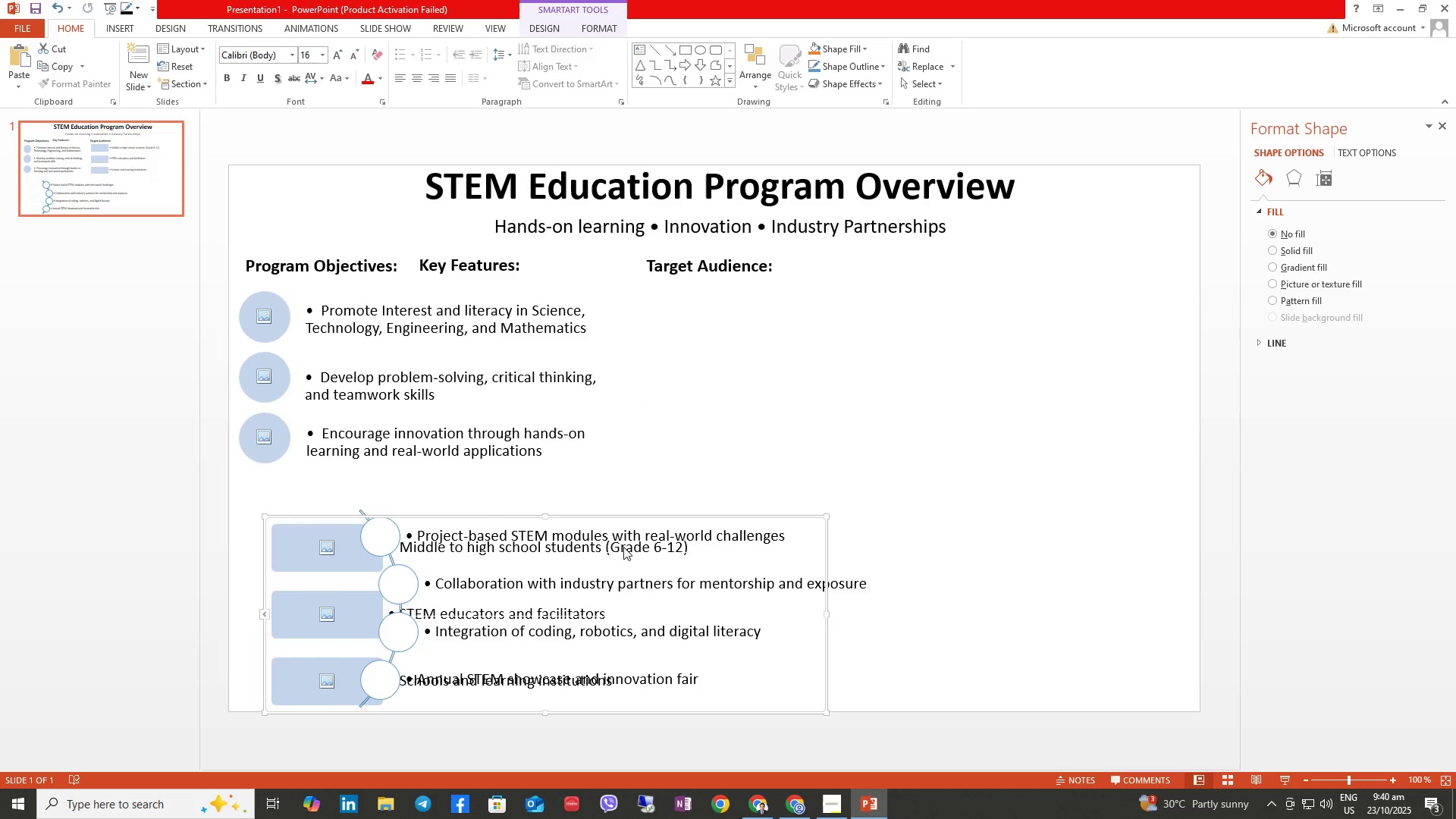 
left_click([863, 575])
 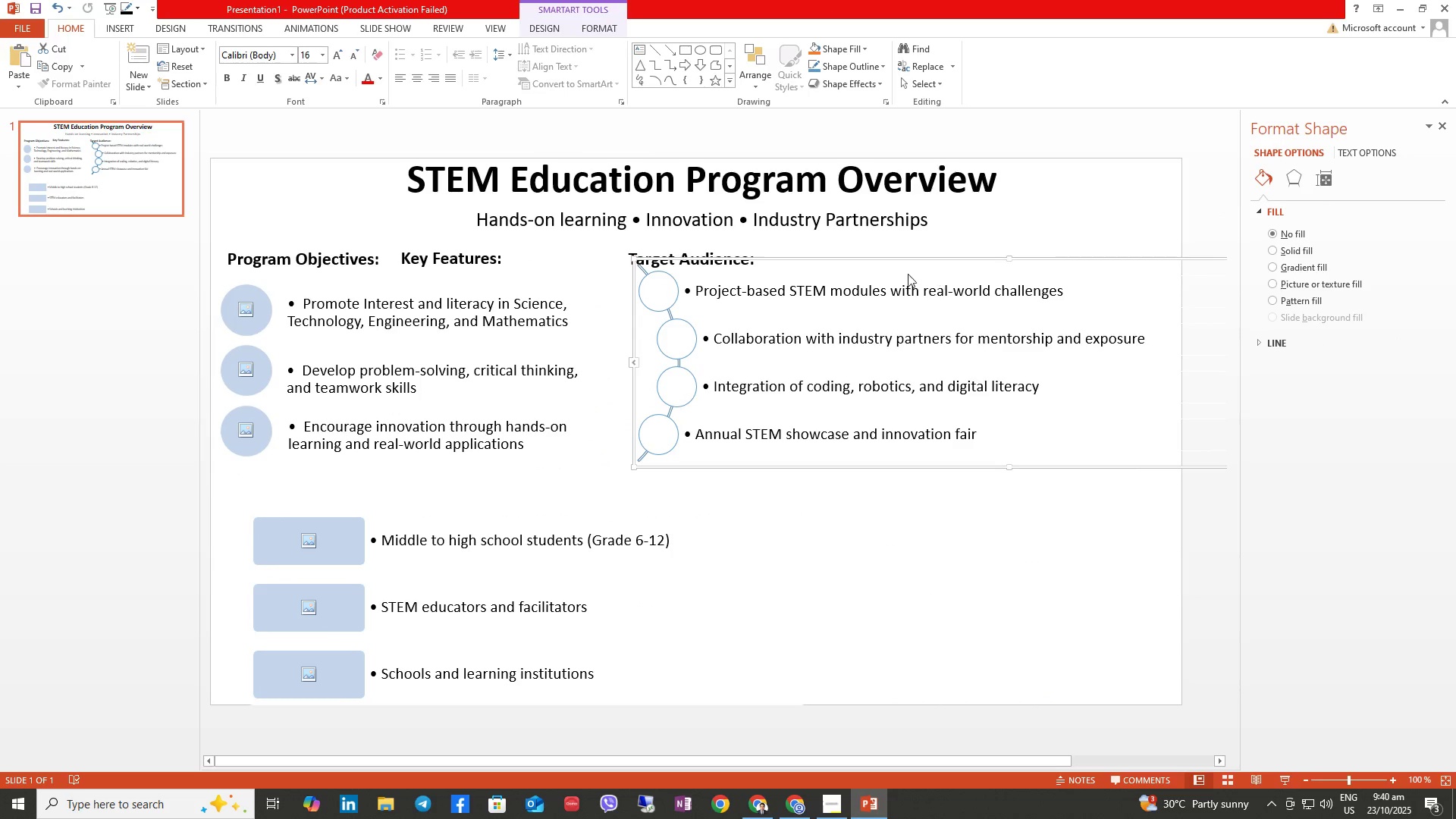 
wait(5.08)
 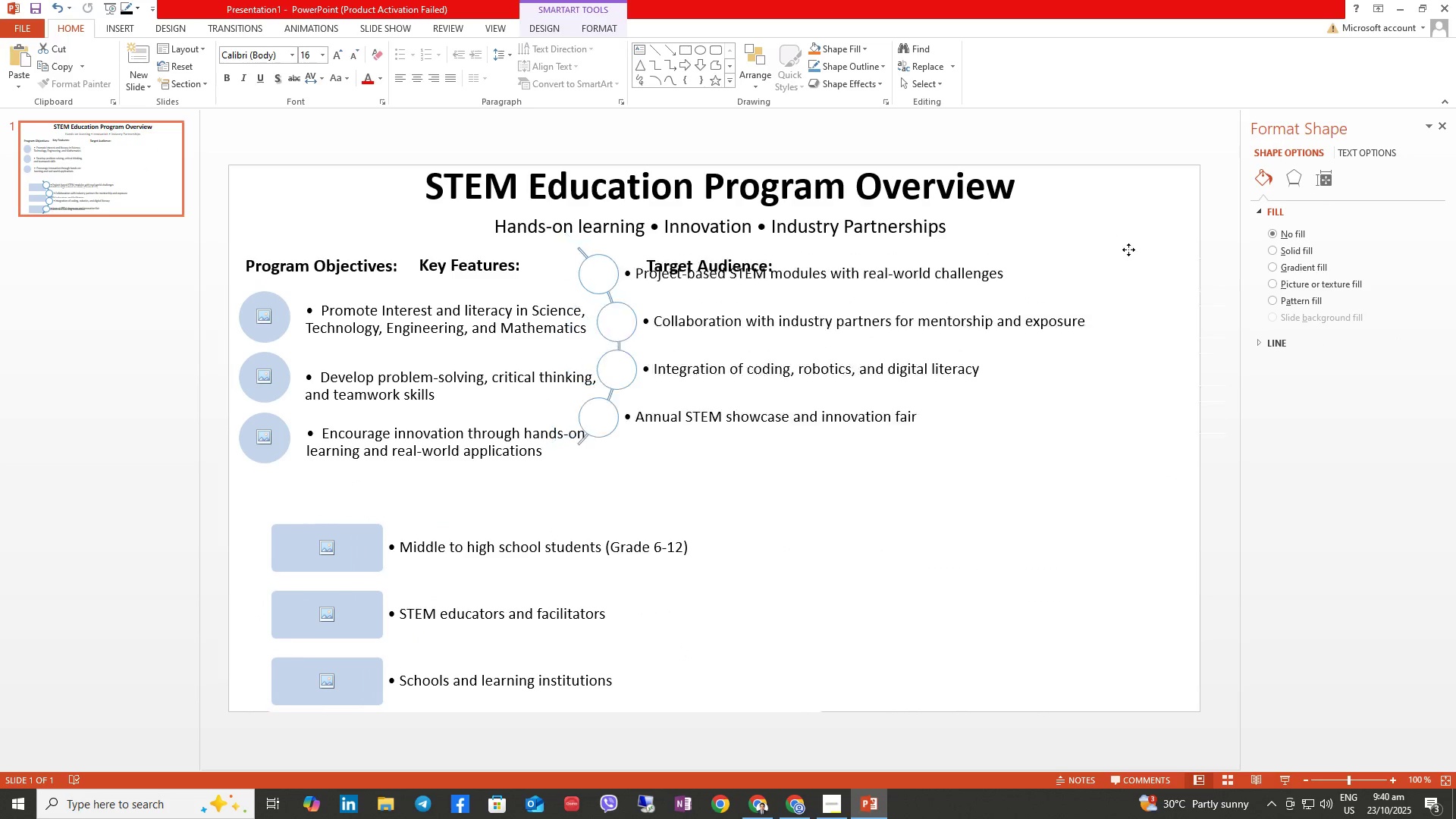 
left_click([1065, 256])
 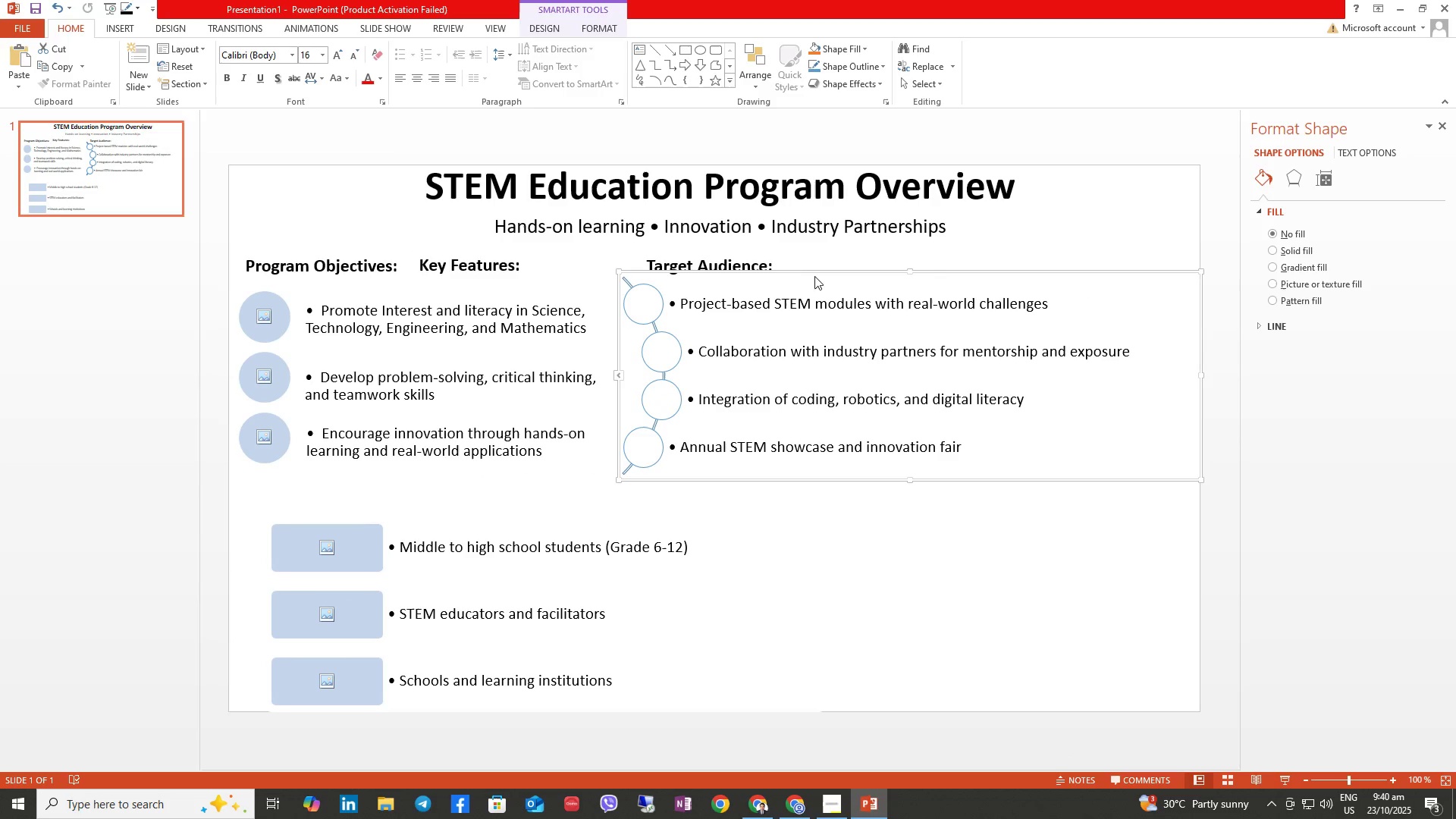 
wait(15.91)
 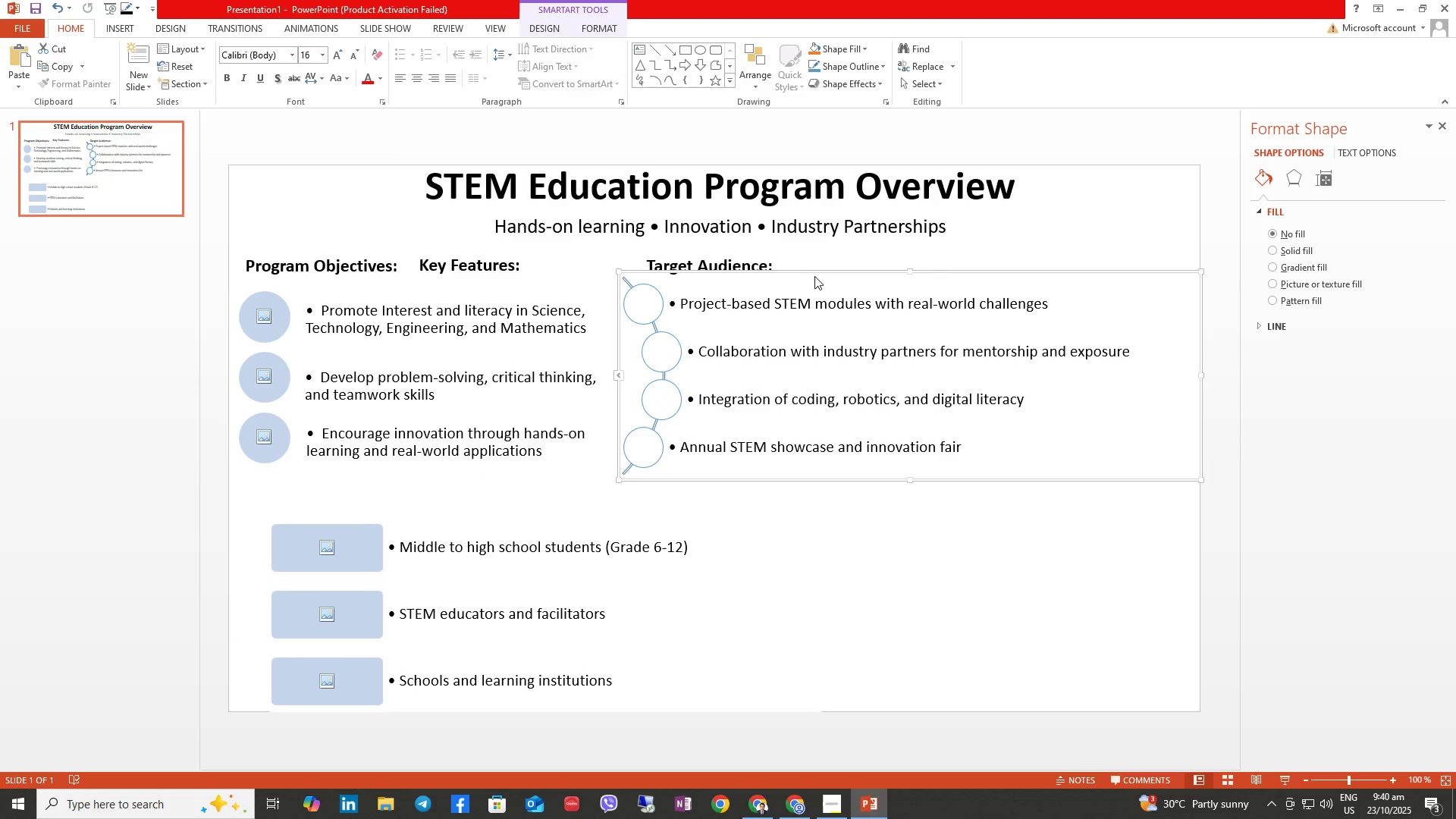 
left_click([479, 262])
 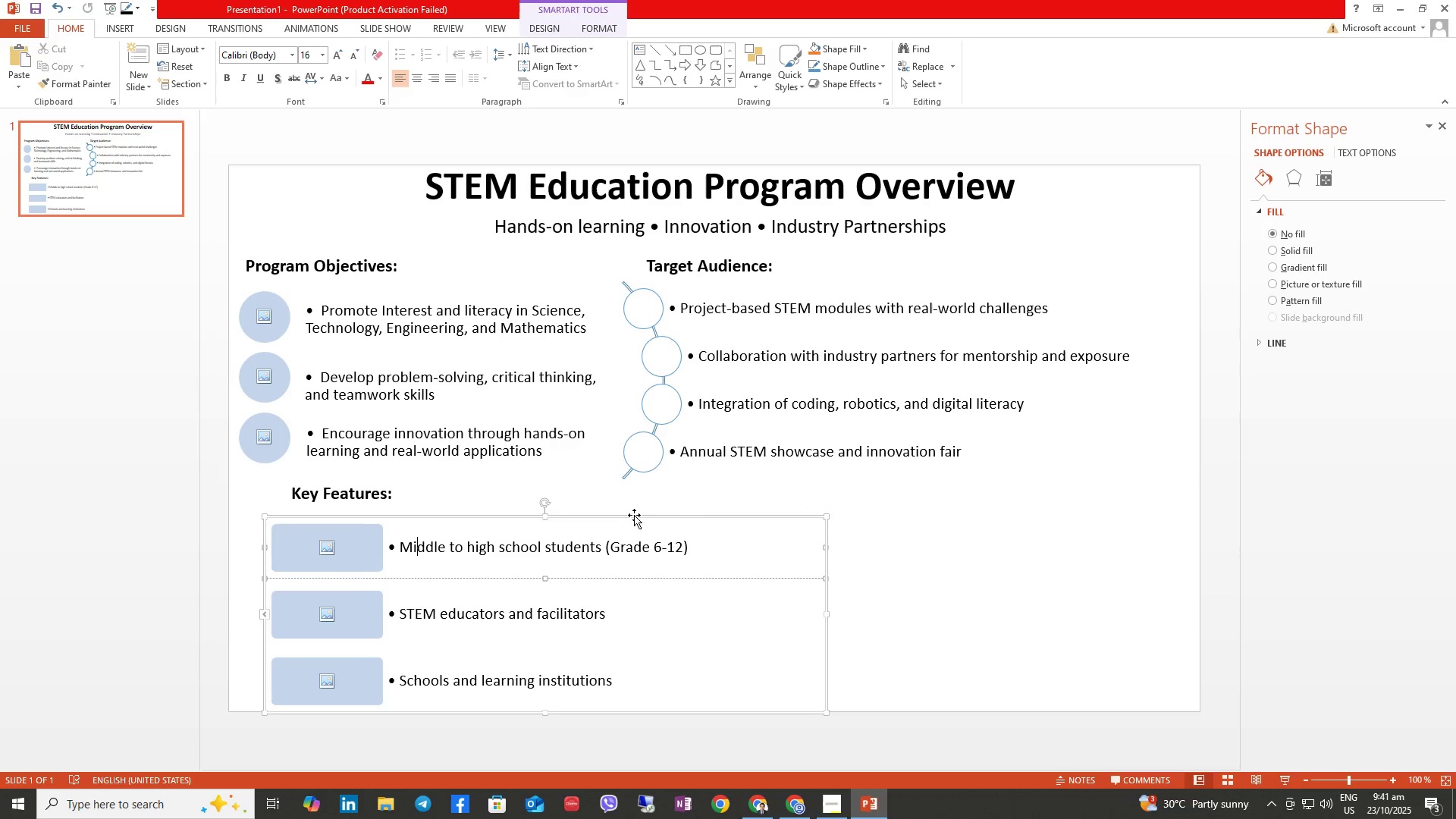 
wait(9.37)
 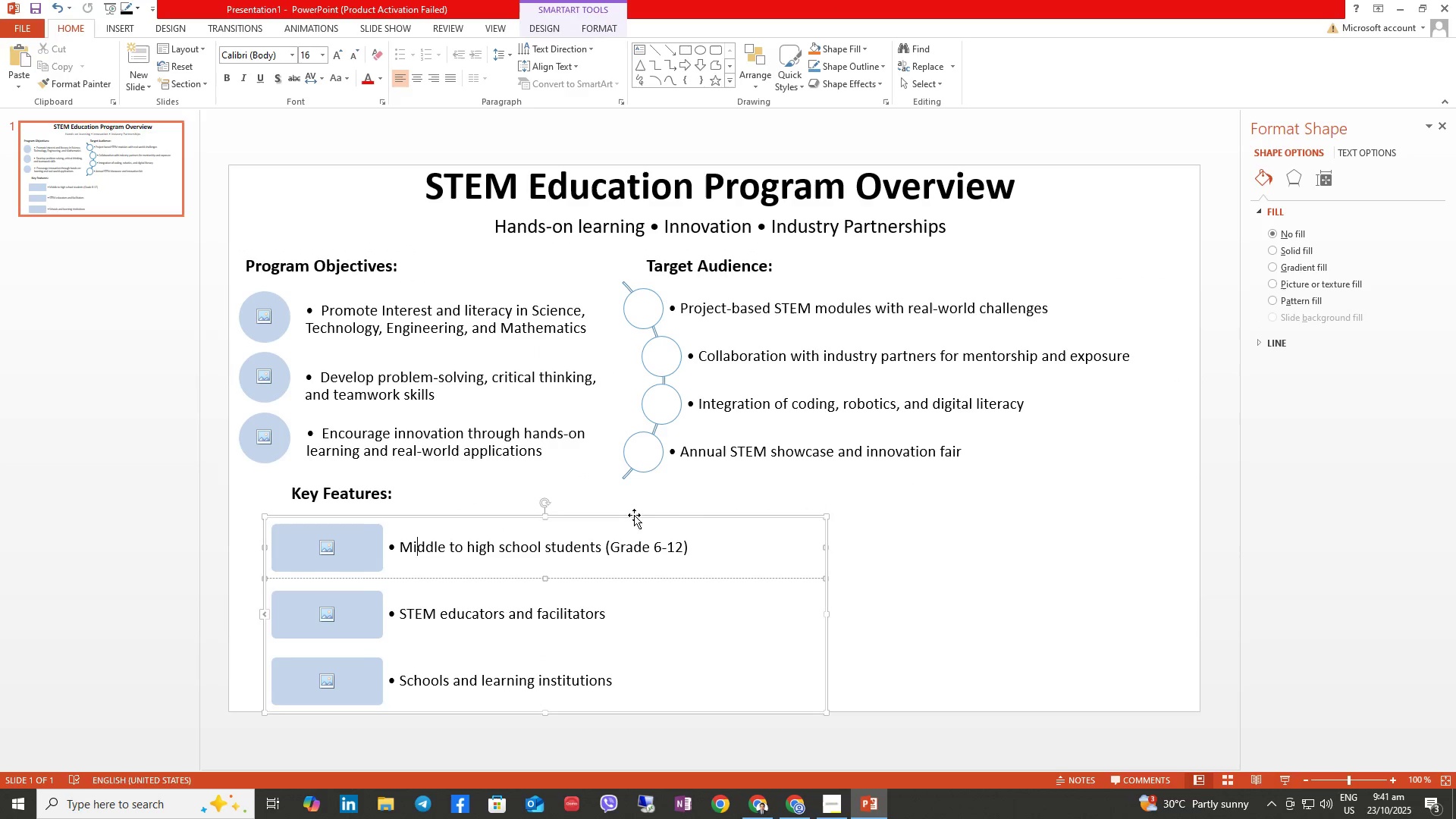 
double_click([761, 516])
 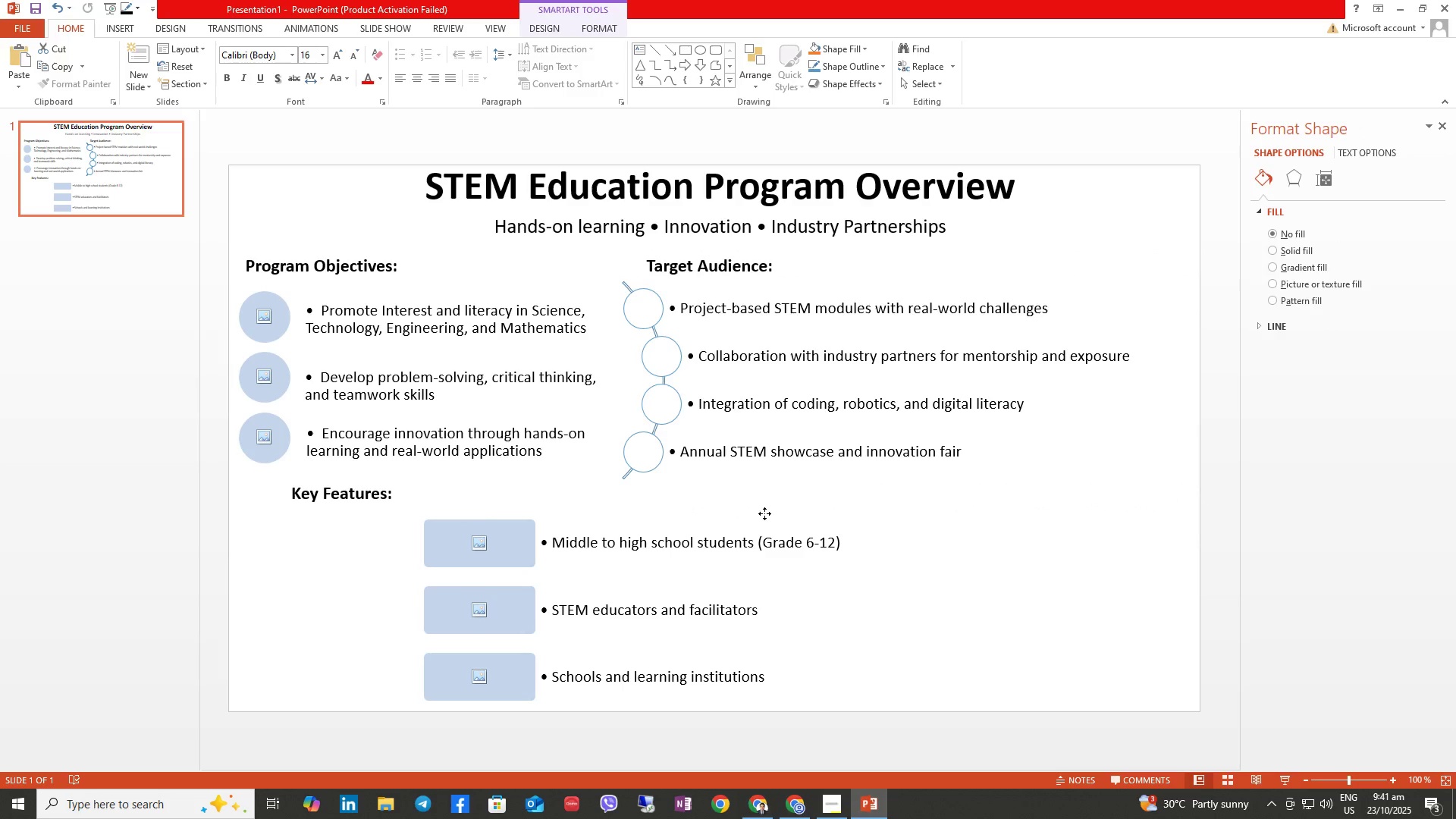 
wait(7.02)
 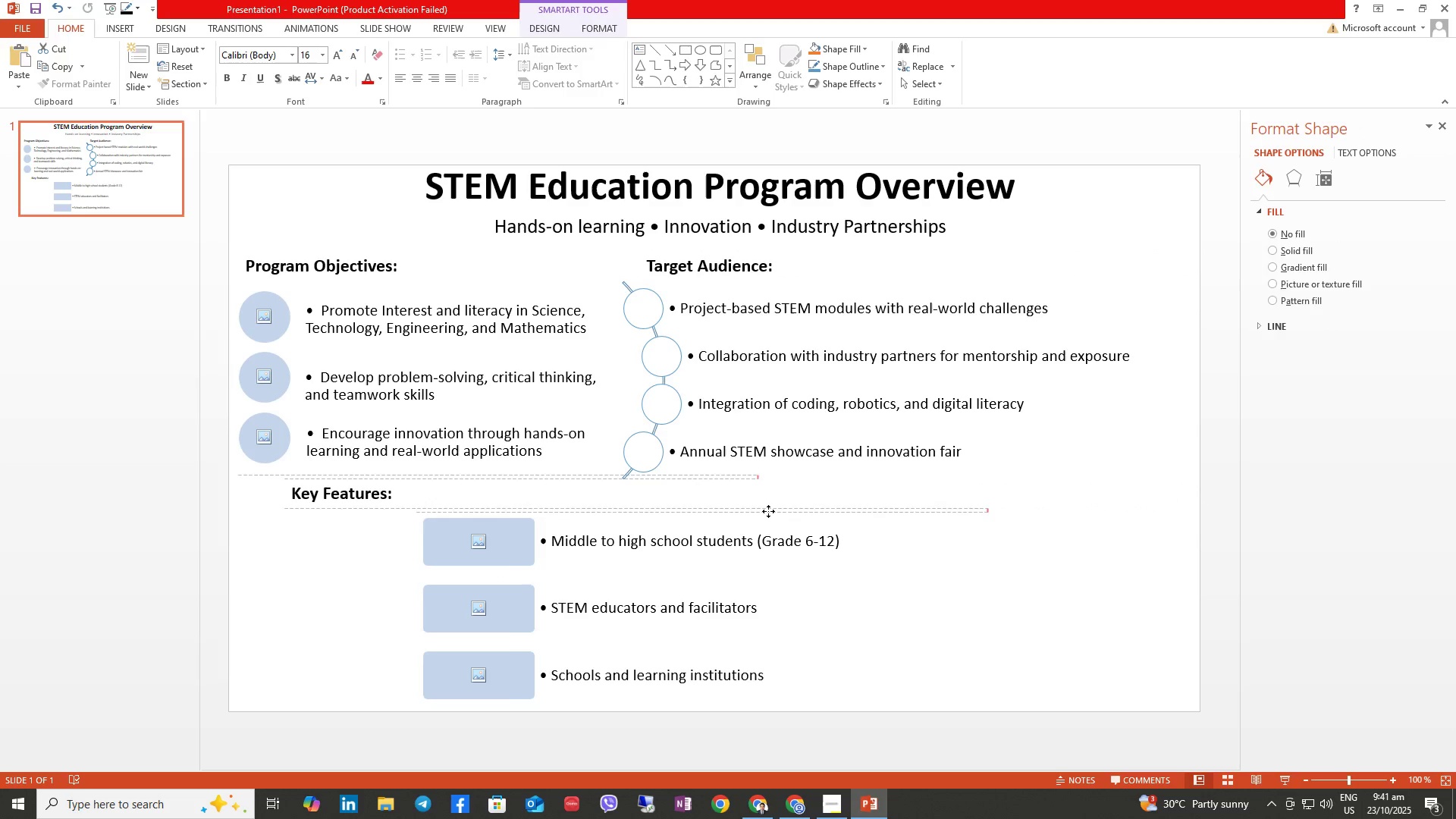 
left_click([388, 492])
 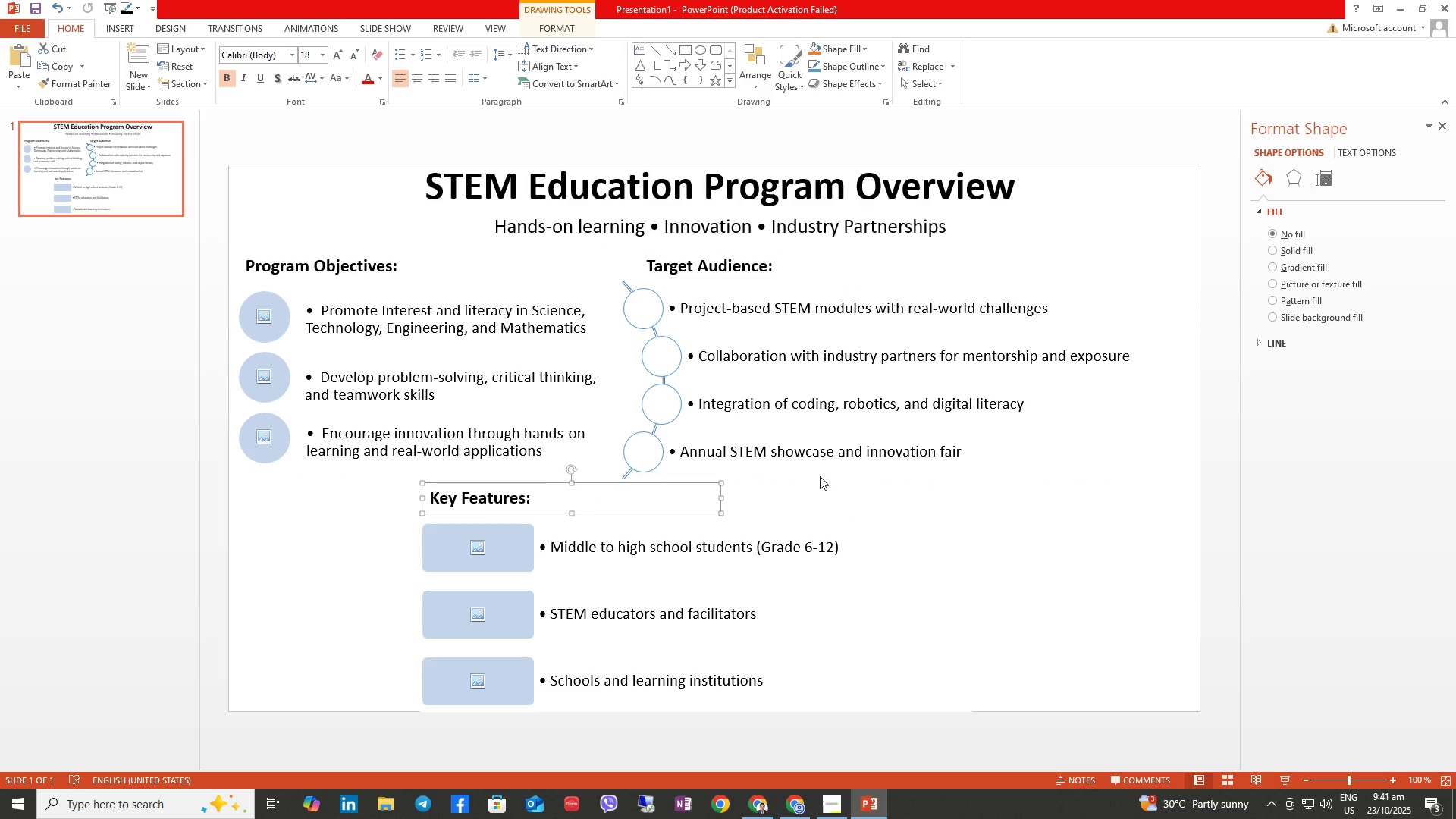 
left_click([746, 311])
 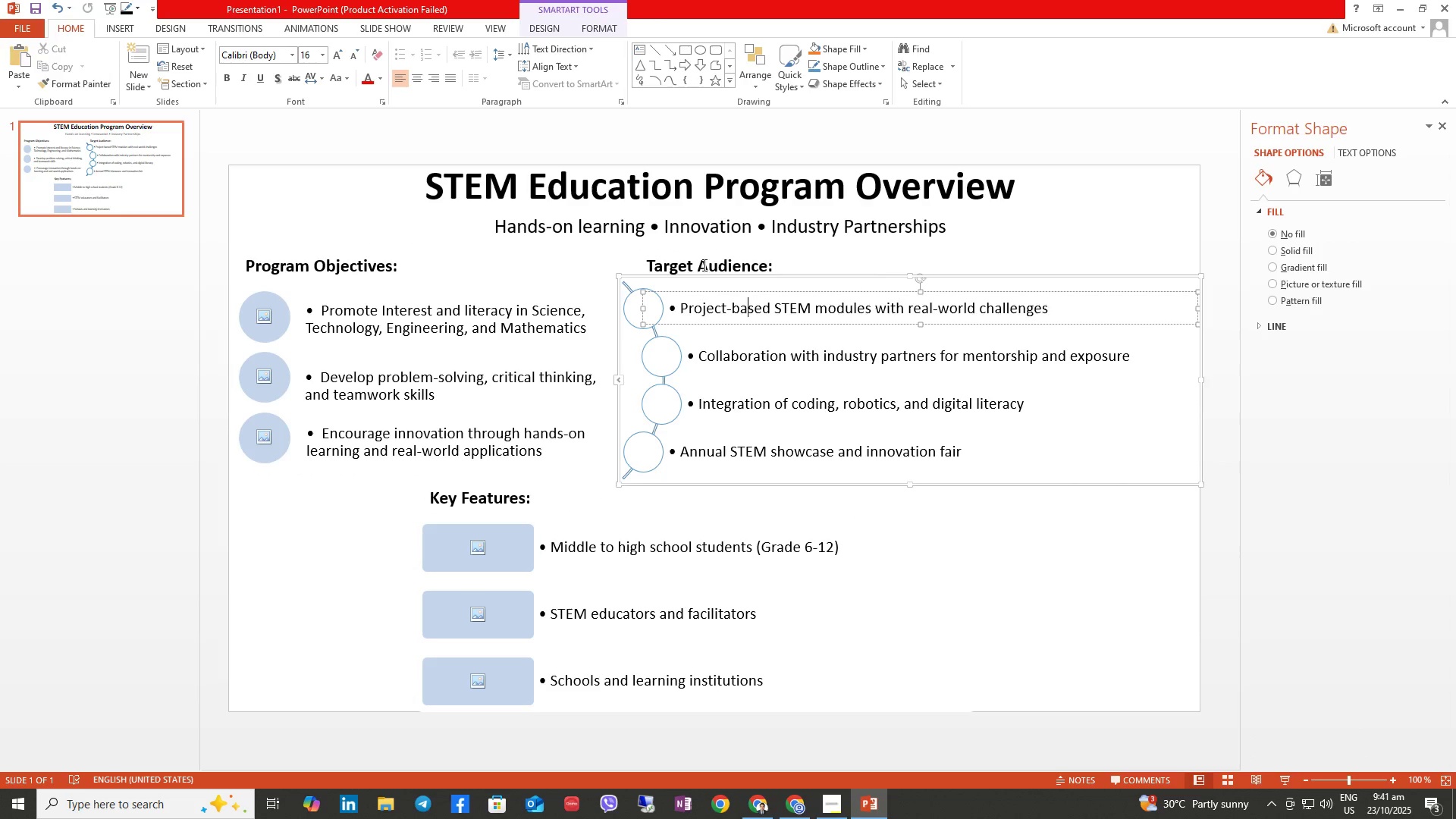 
left_click([704, 265])
 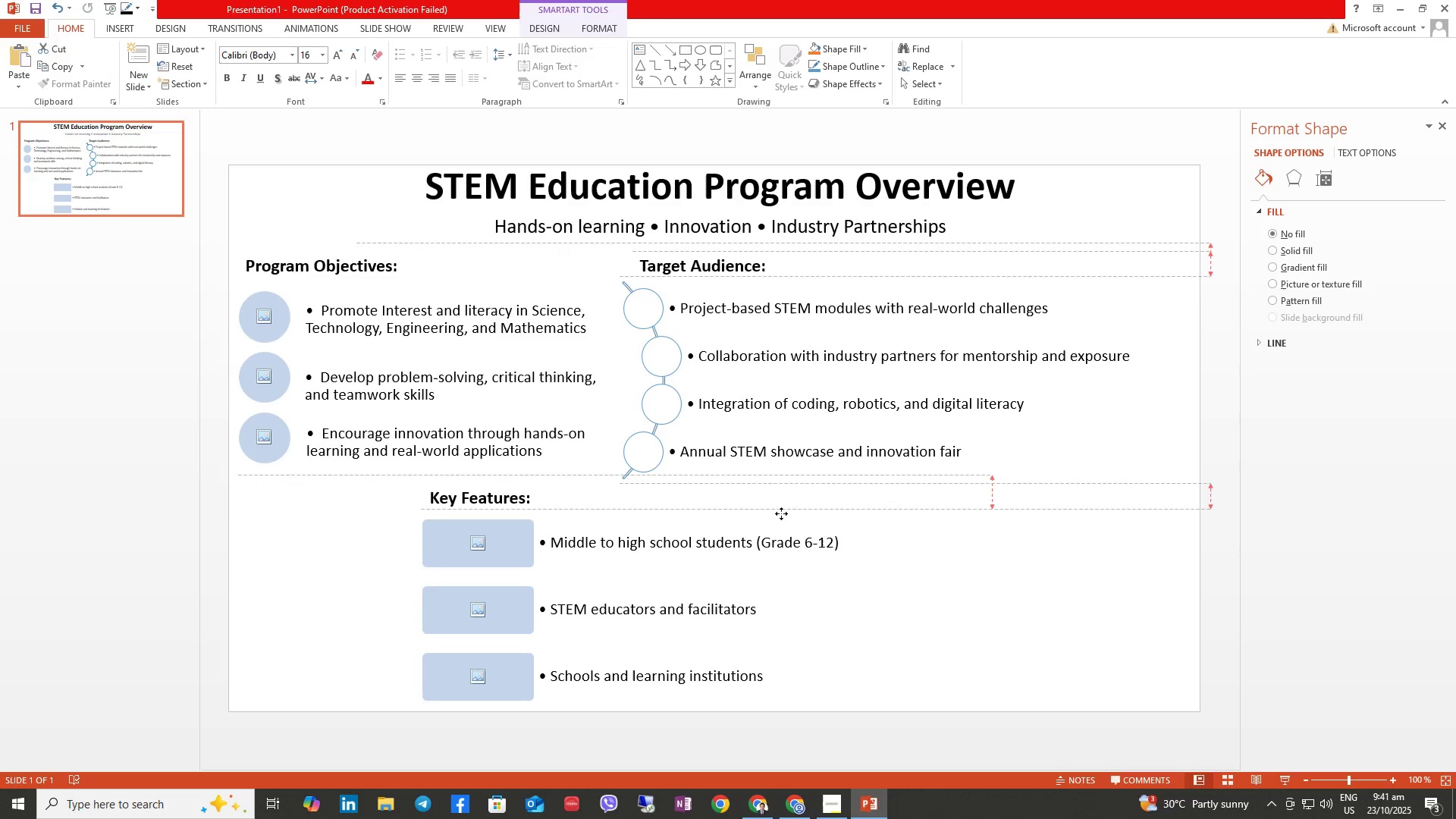 
wait(18.5)
 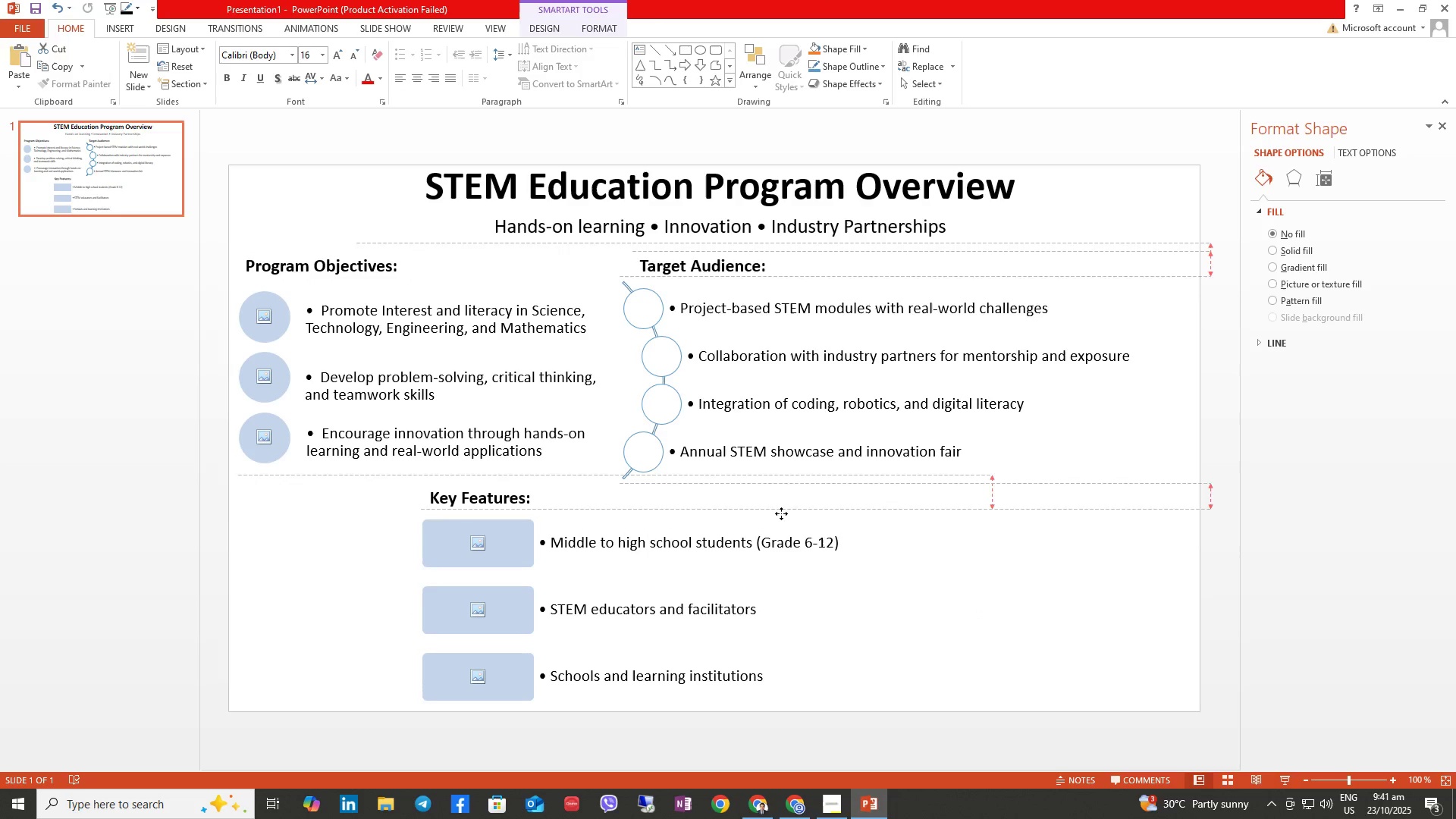 
left_click([1119, 527])
 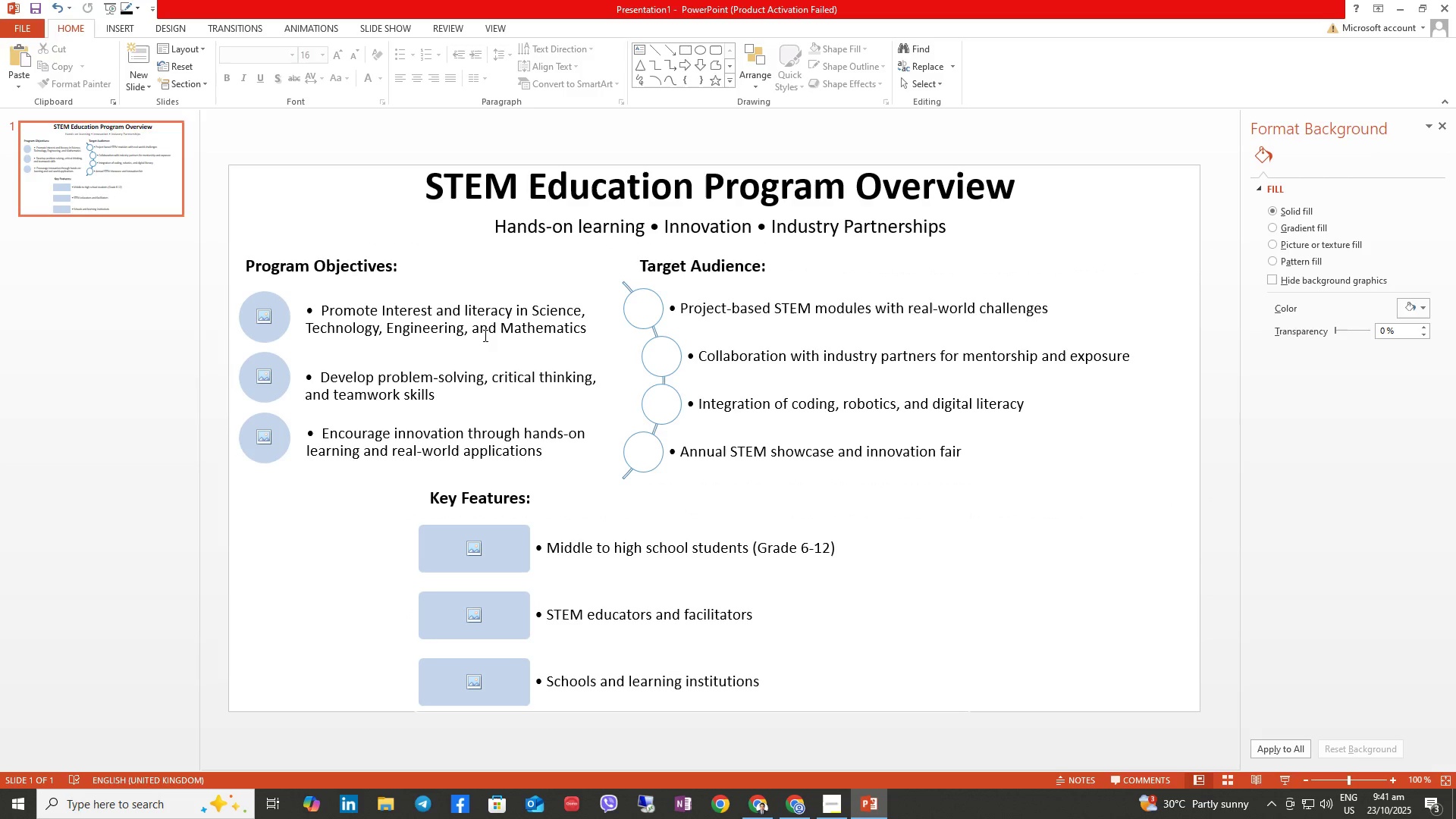 
wait(12.04)
 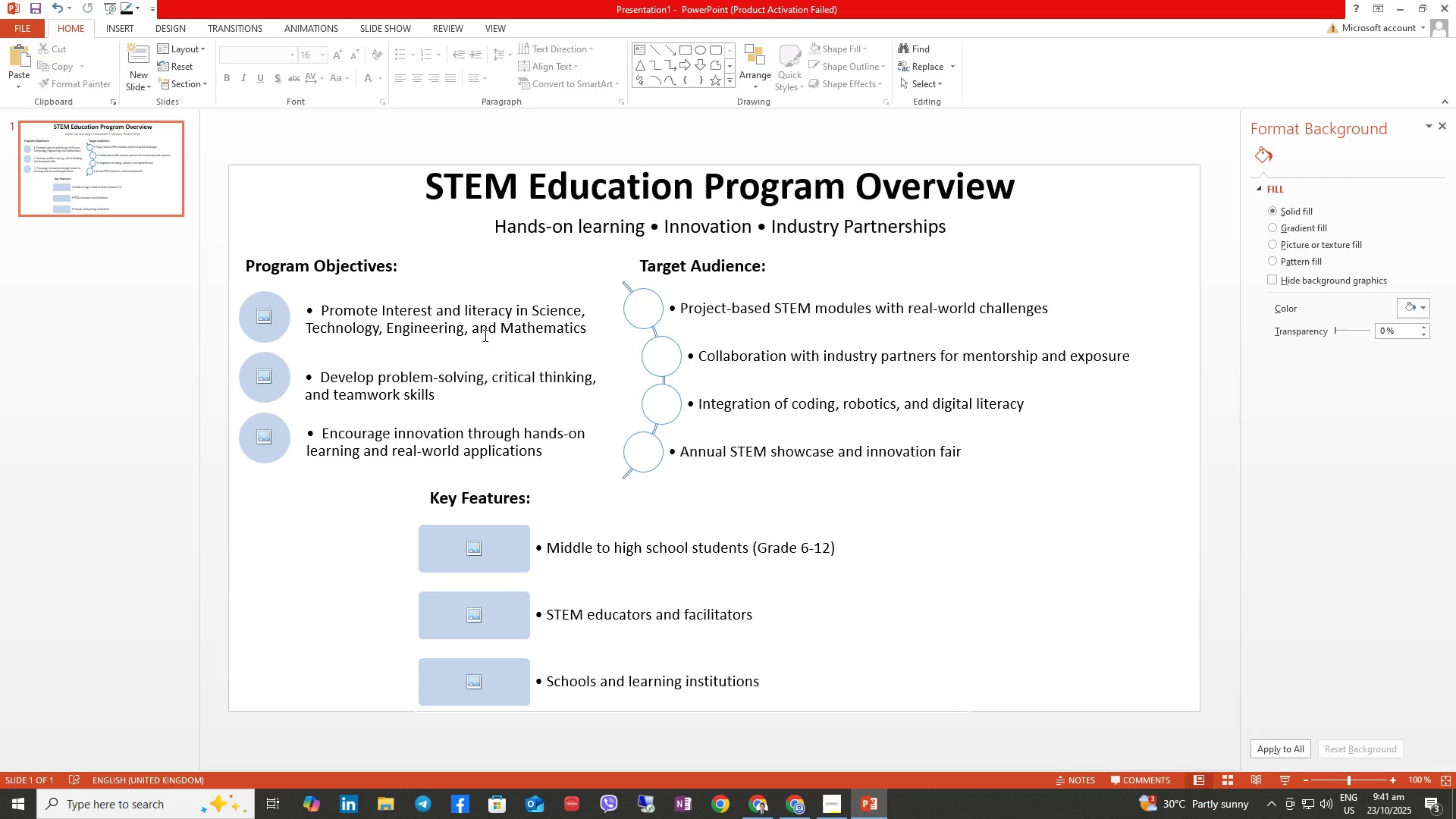 
left_click([343, 46])
 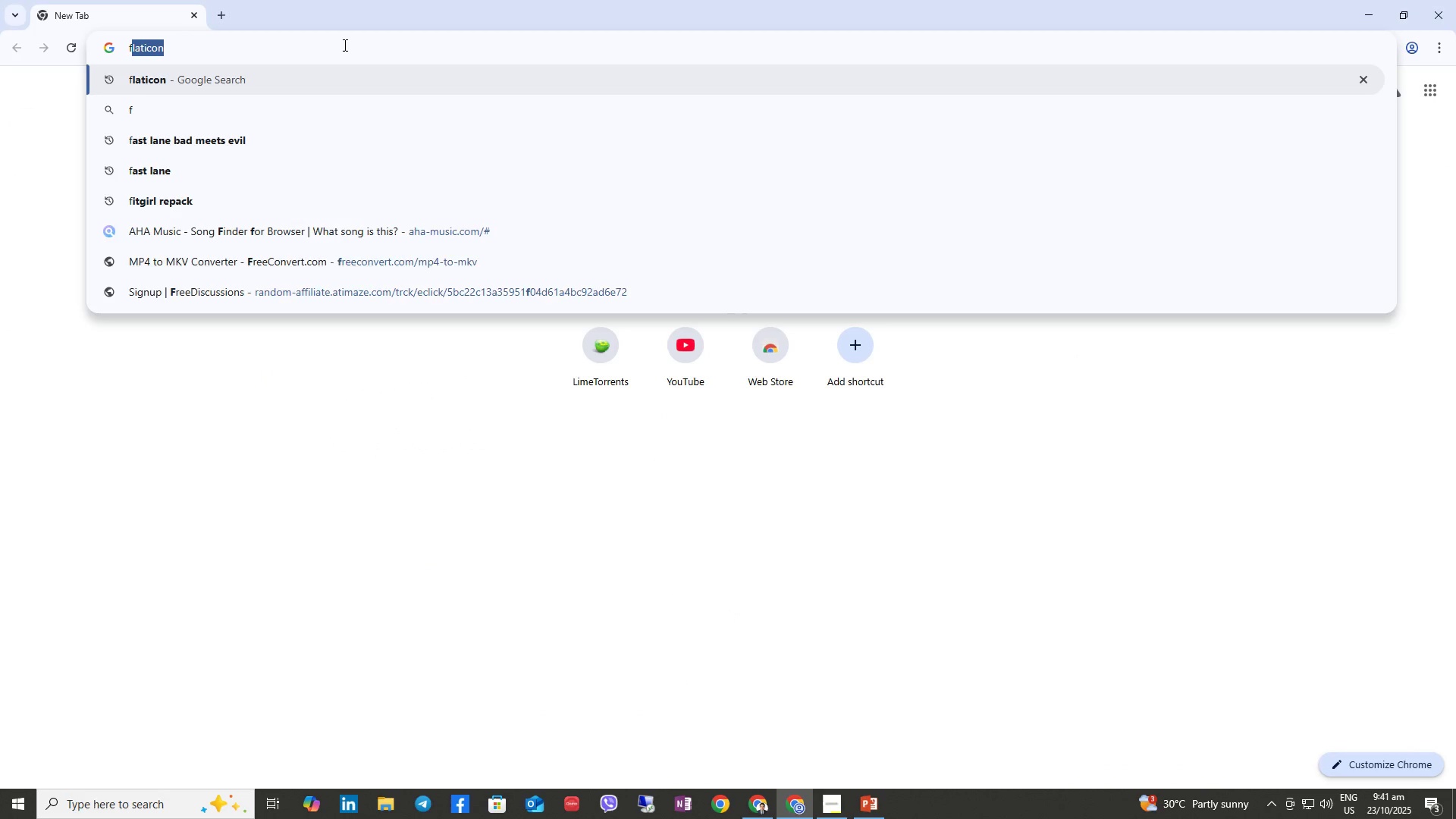 
type(flaticon)
 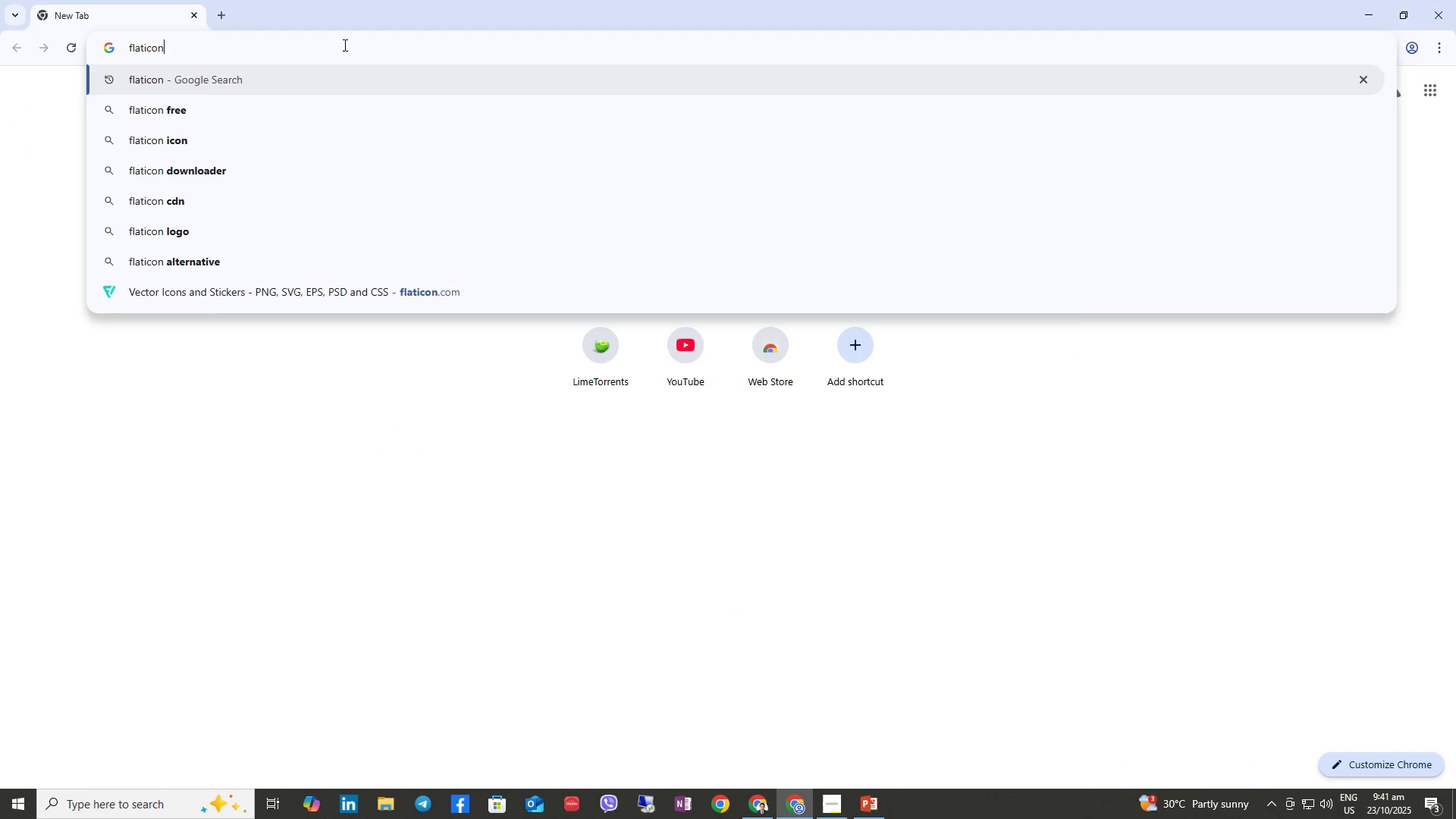 
key(Enter)
 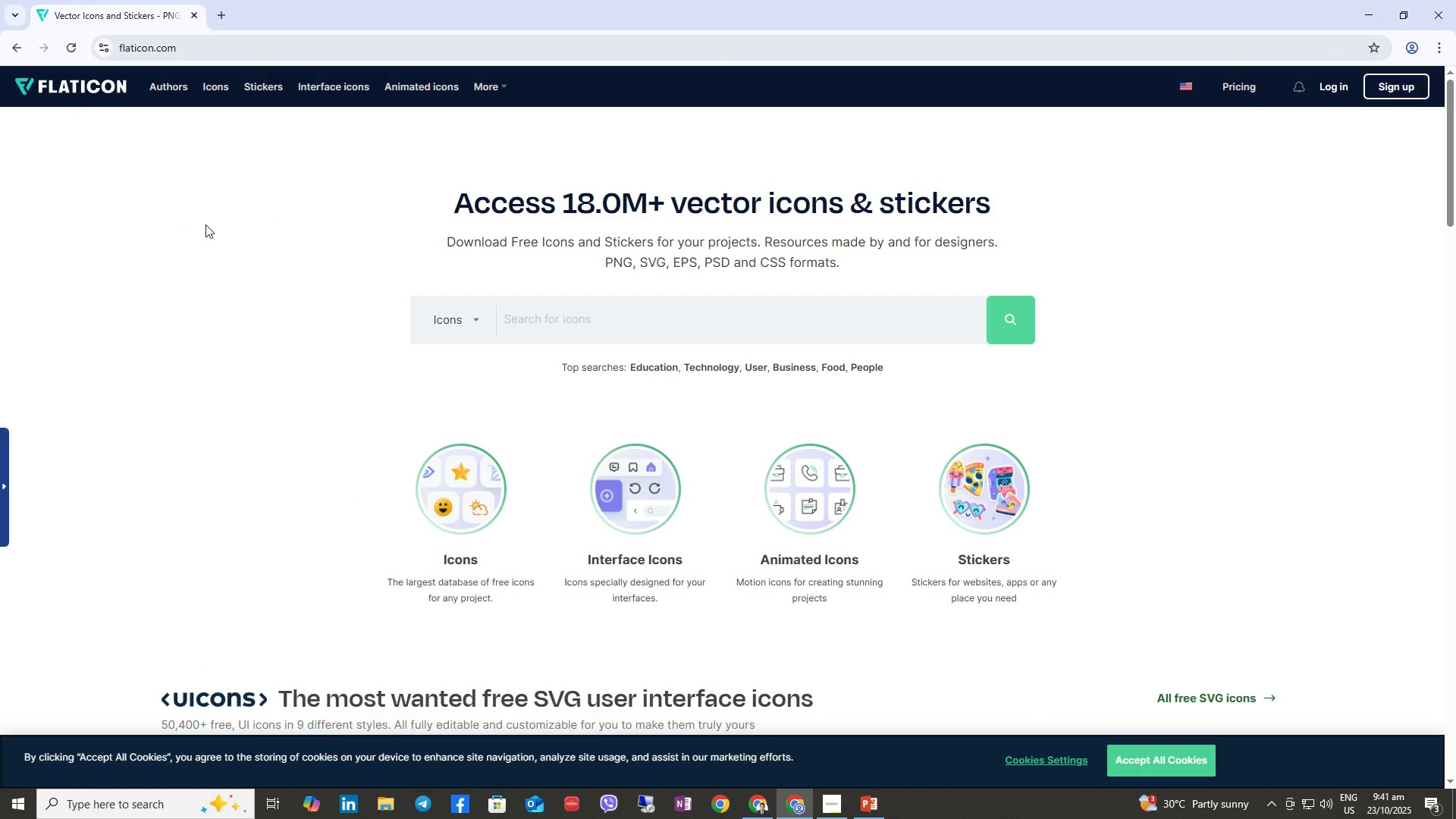 
wait(5.56)
 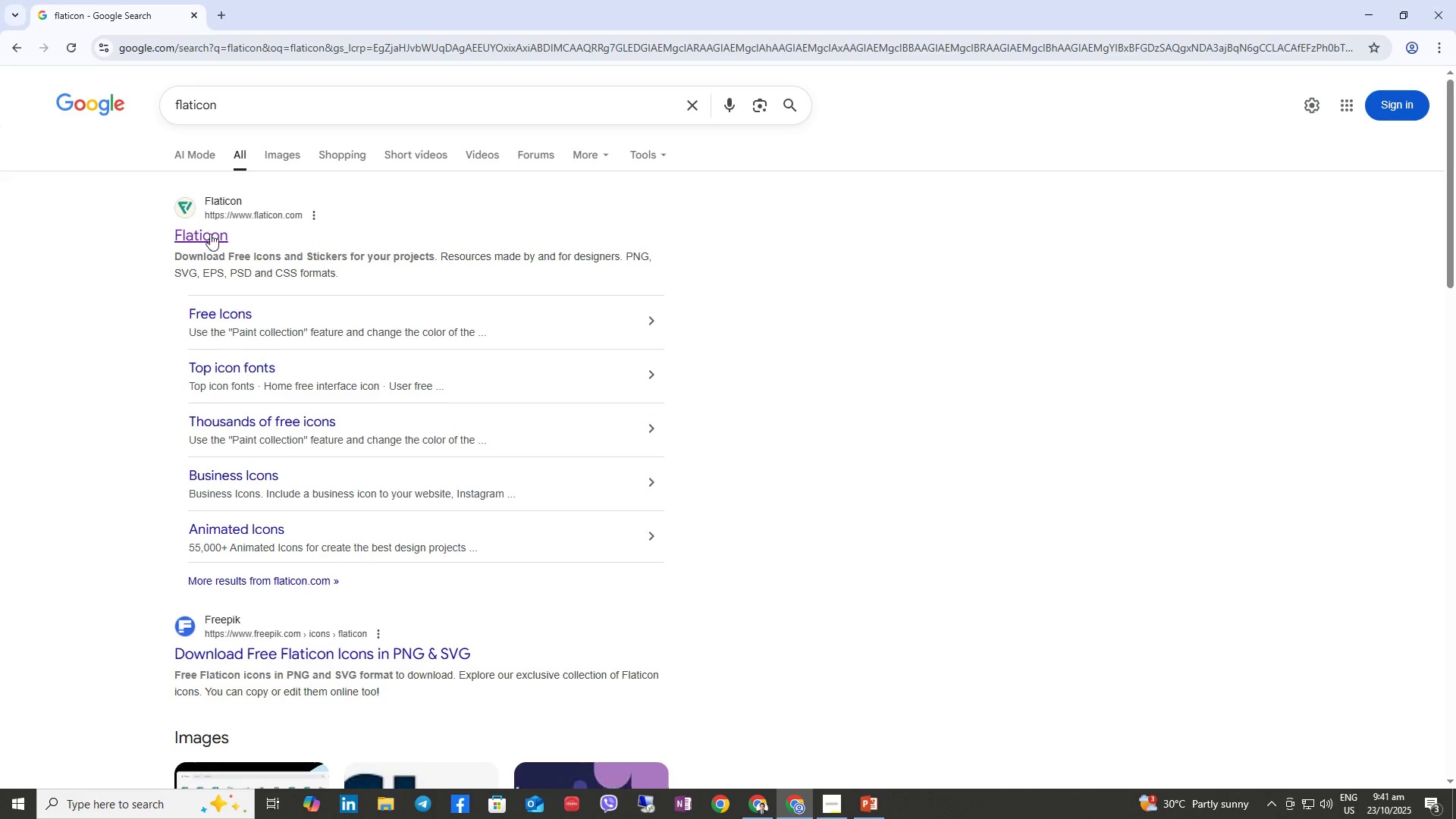 
left_click([574, 326])
 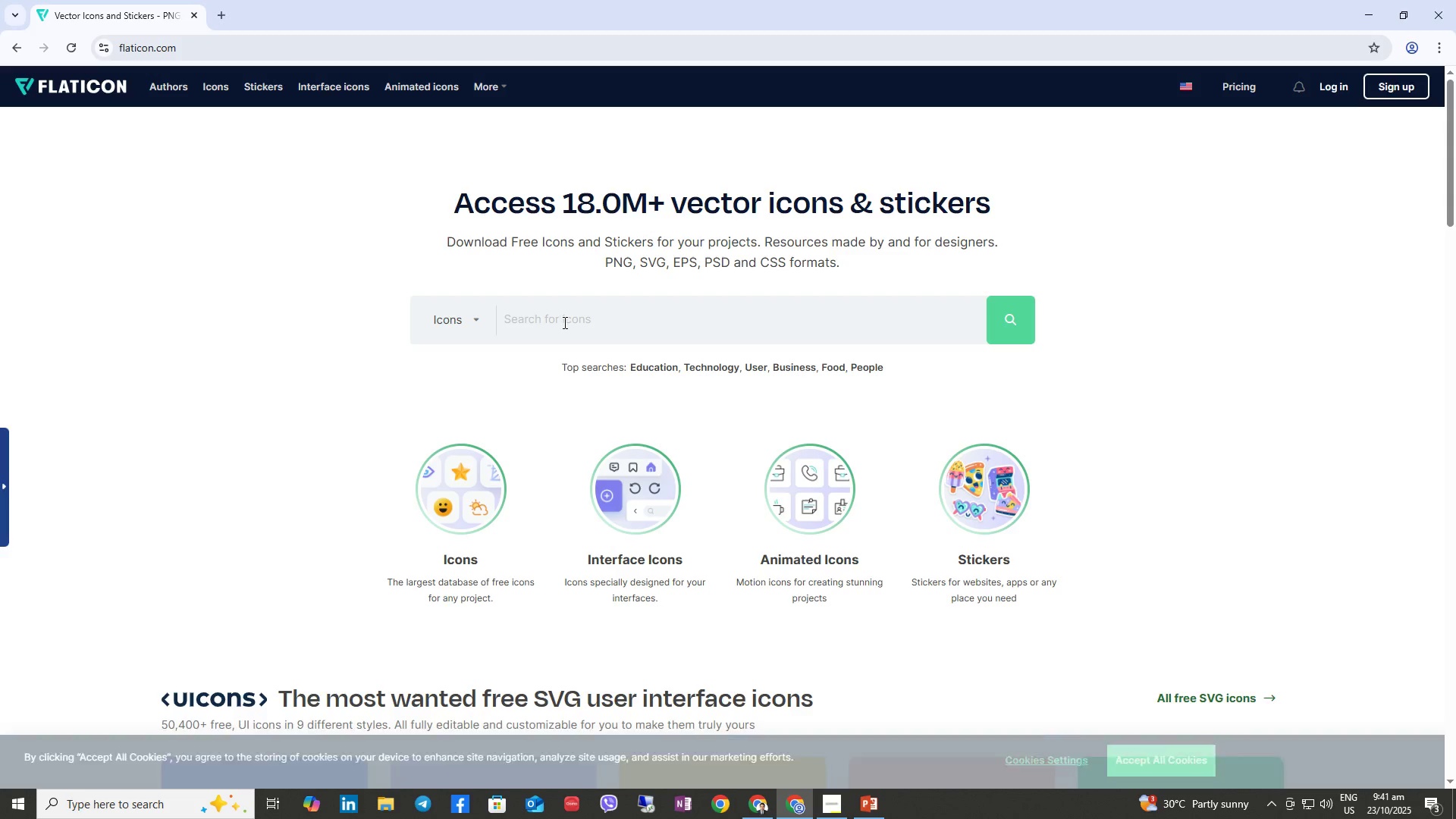 
type(atom)
 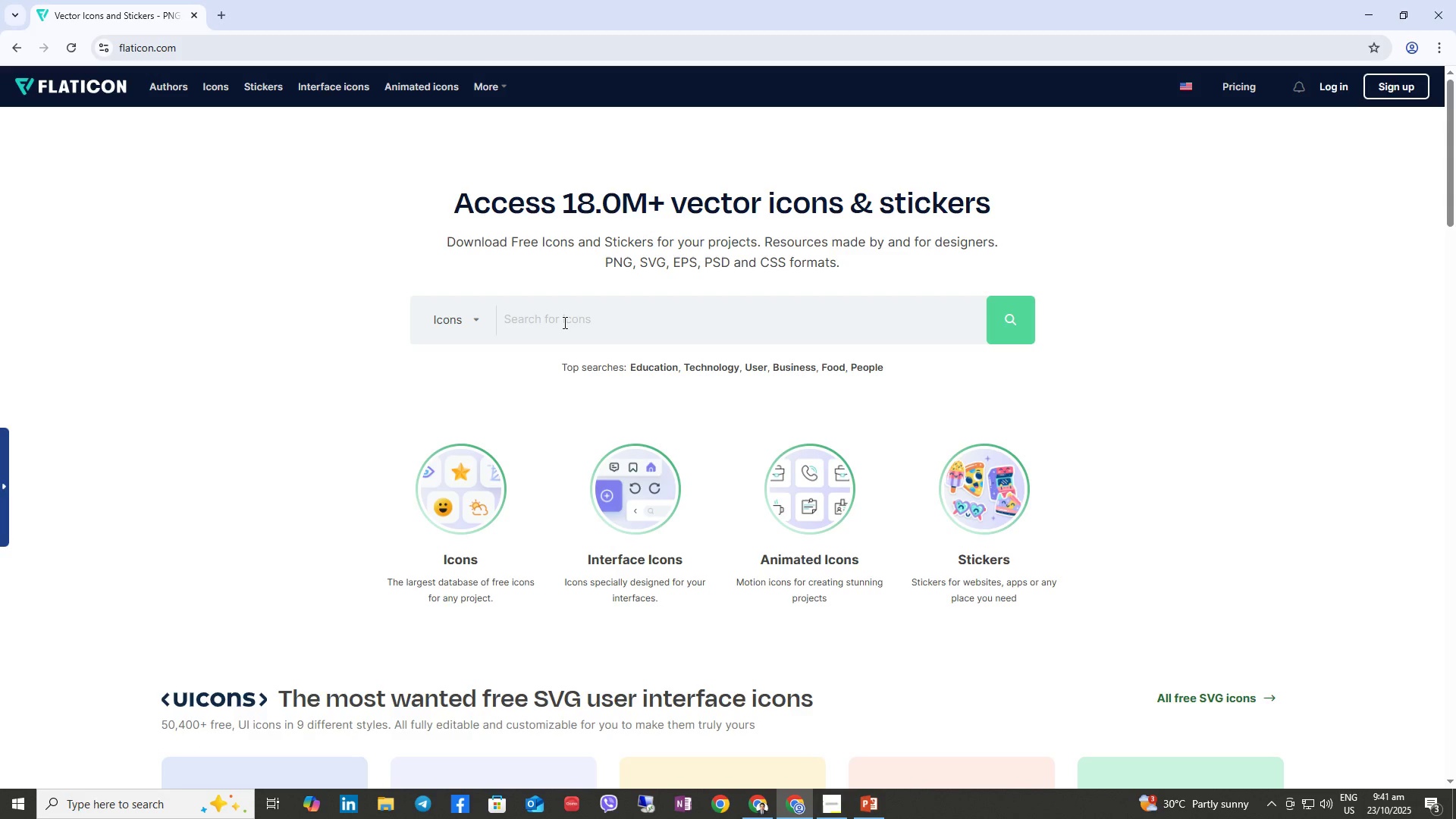 
key(Enter)
 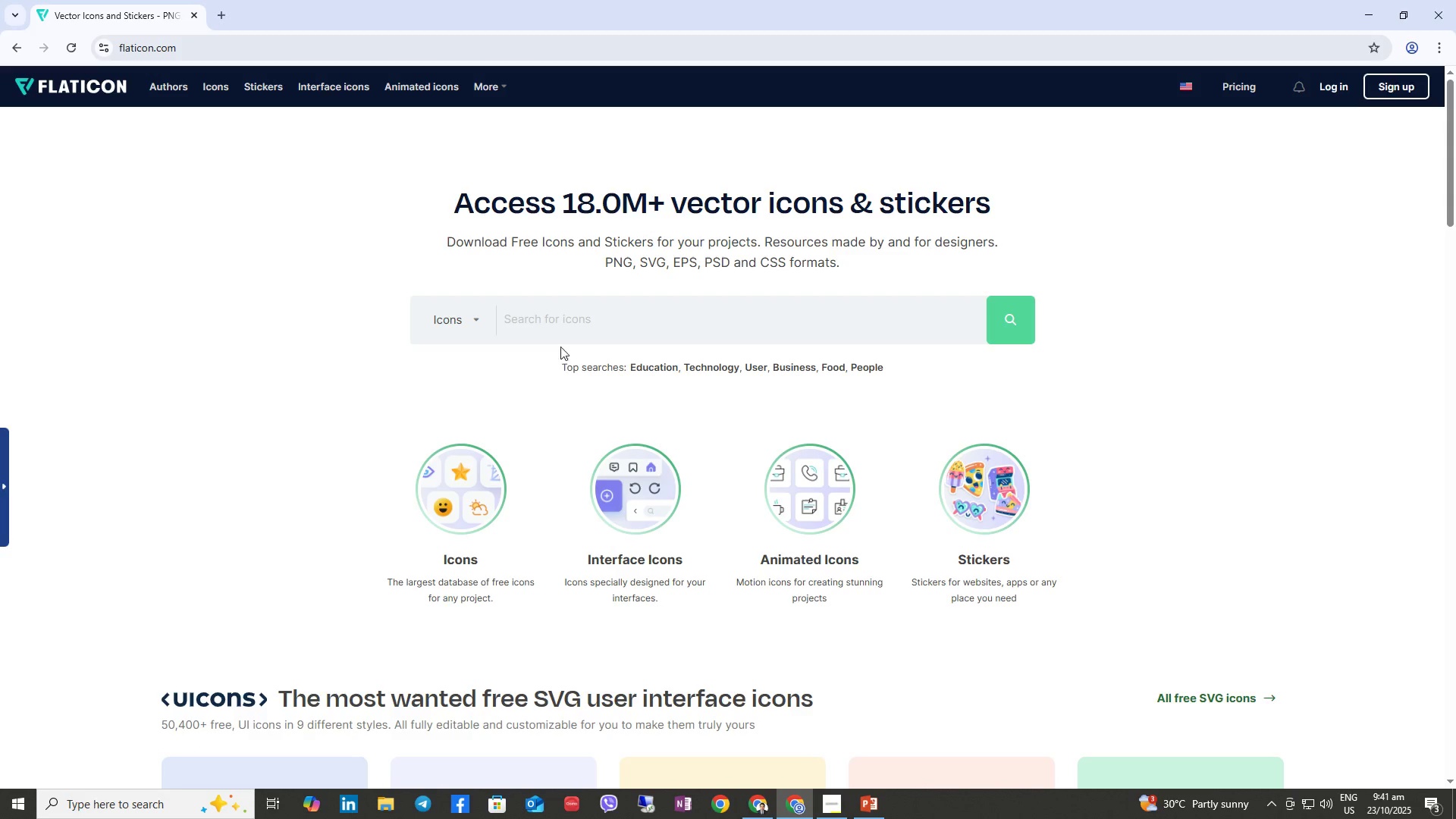 
left_click([574, 322])
 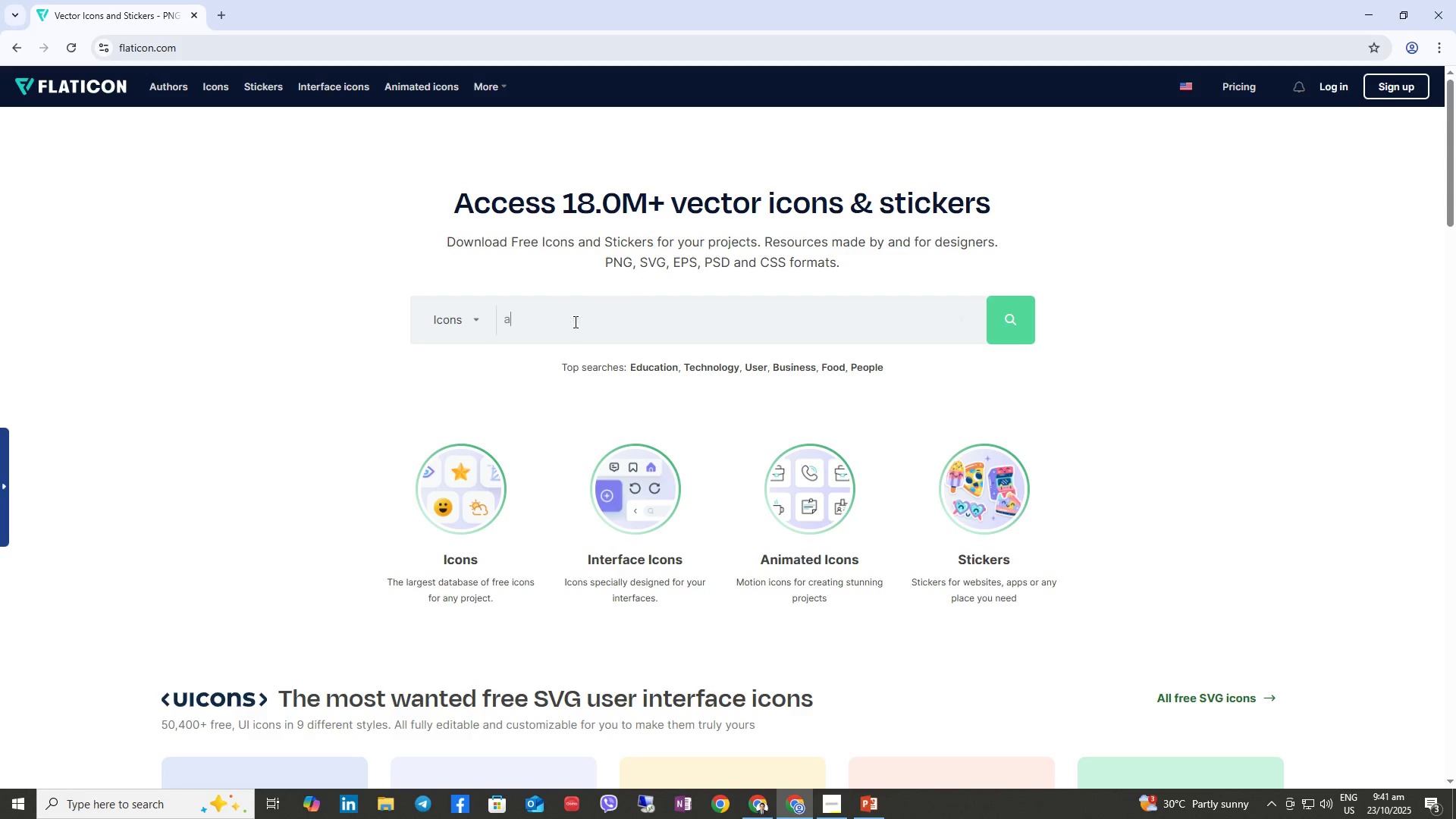 
type(atom)
 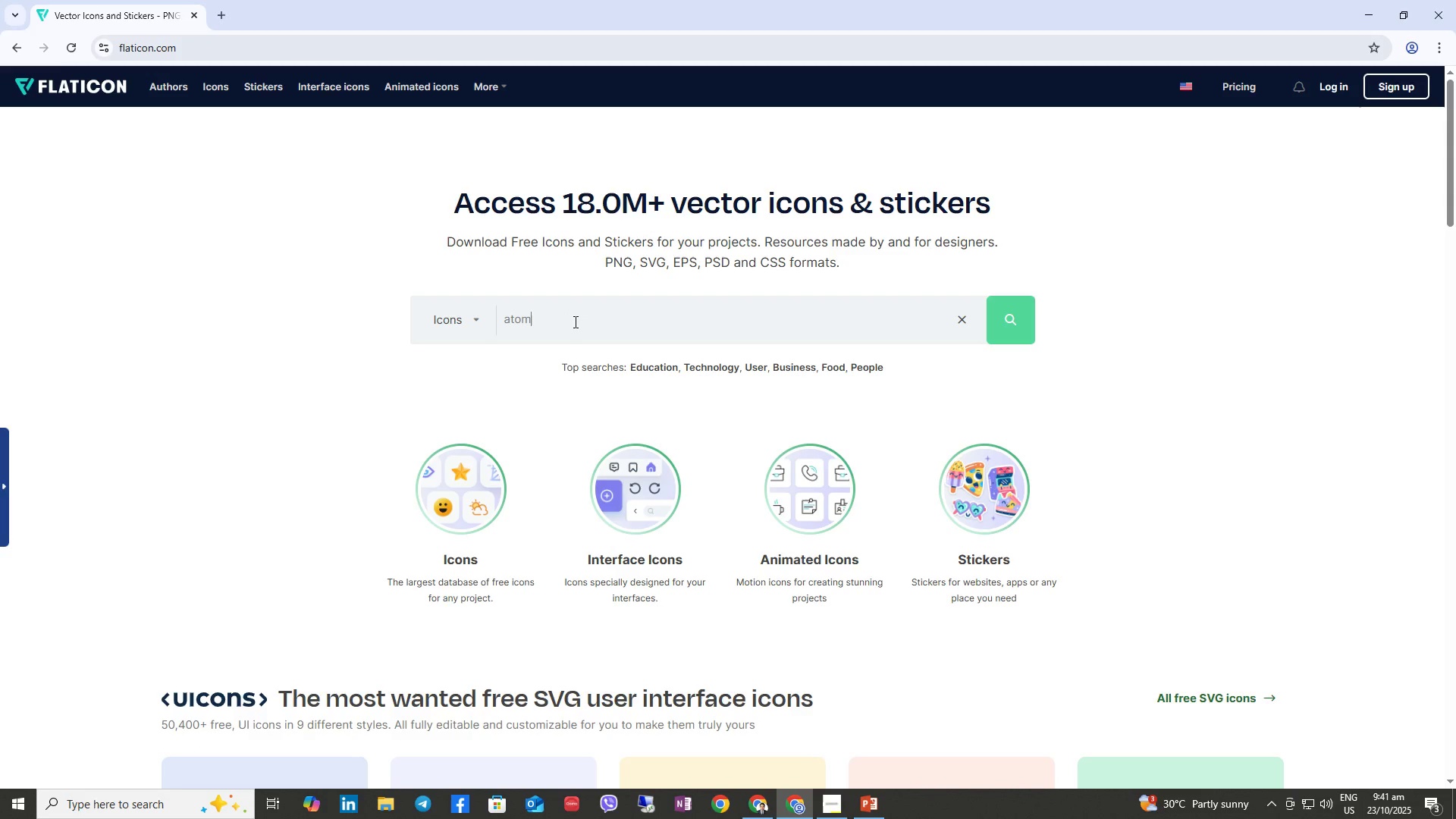 
key(Enter)
 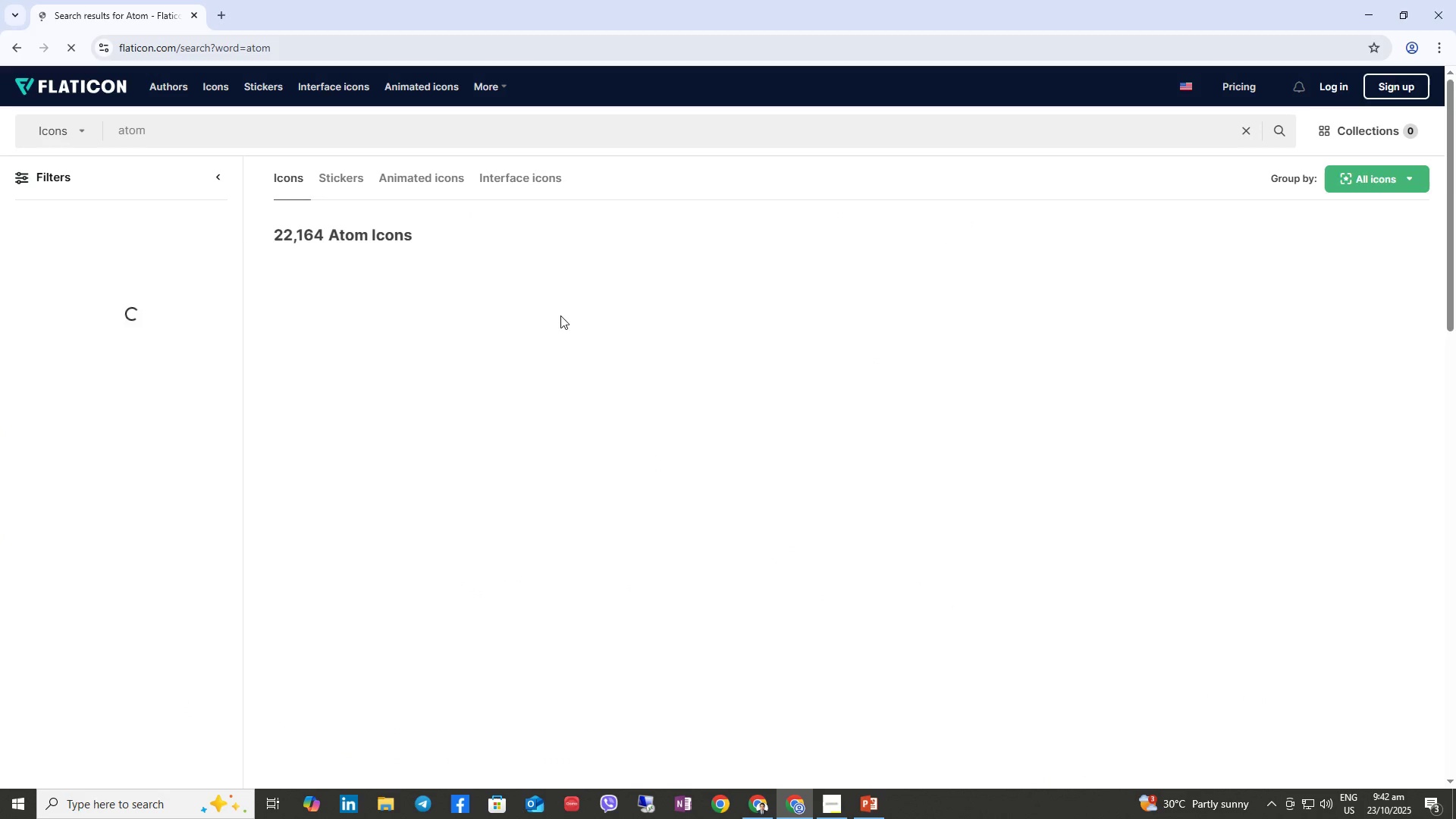 
mouse_move([535, 374])
 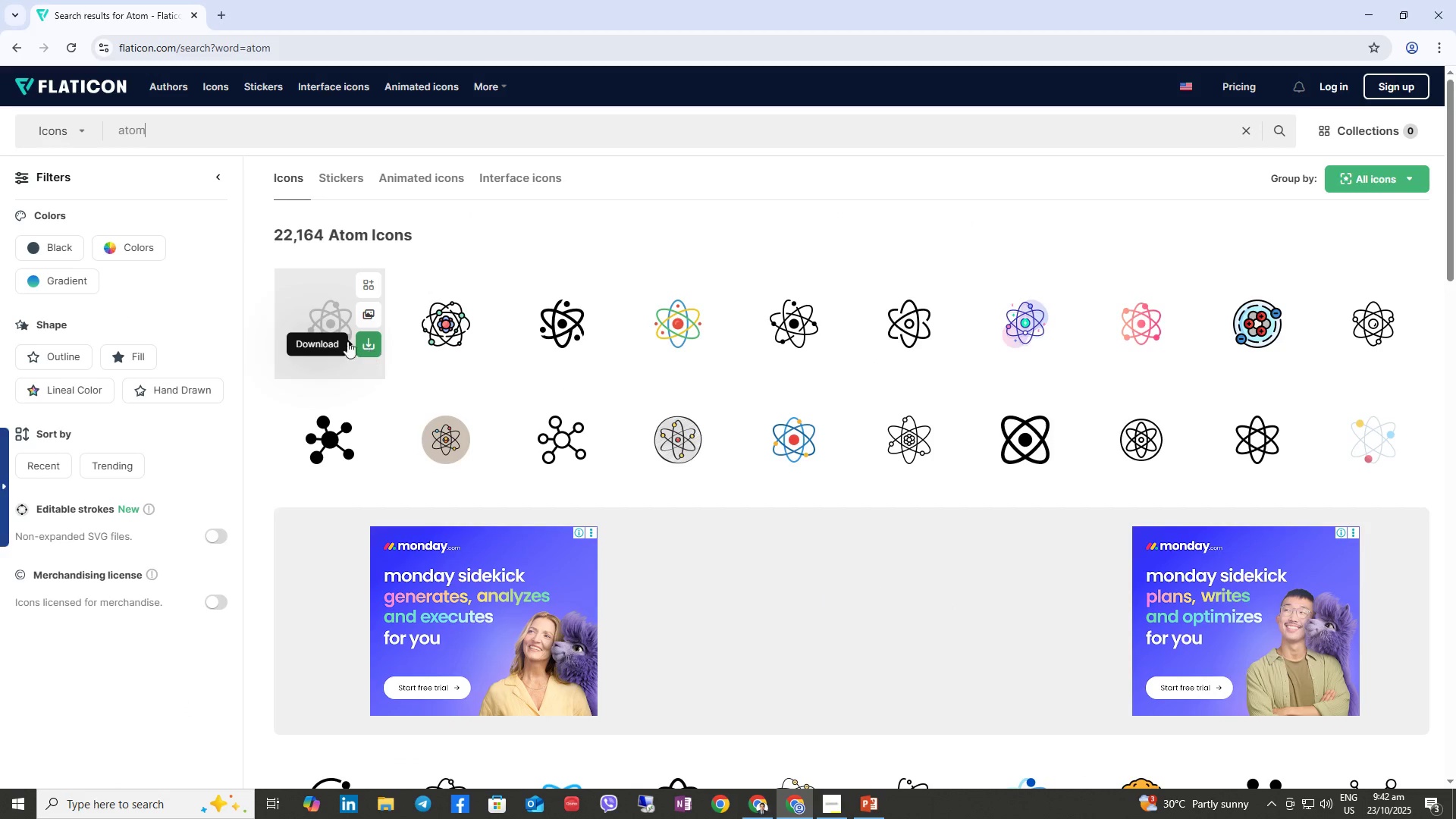 
left_click([364, 346])
 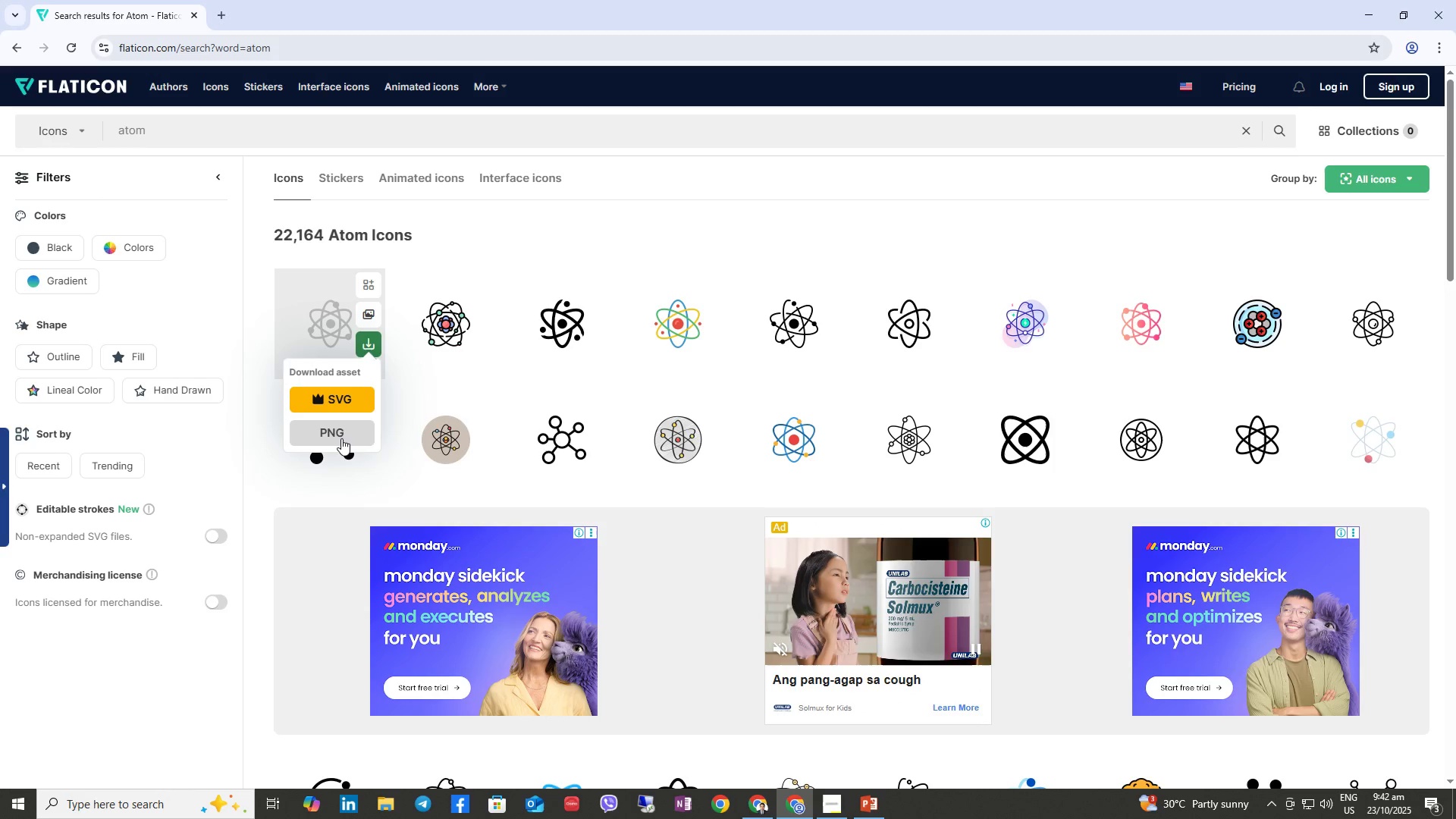 
left_click([341, 438])
 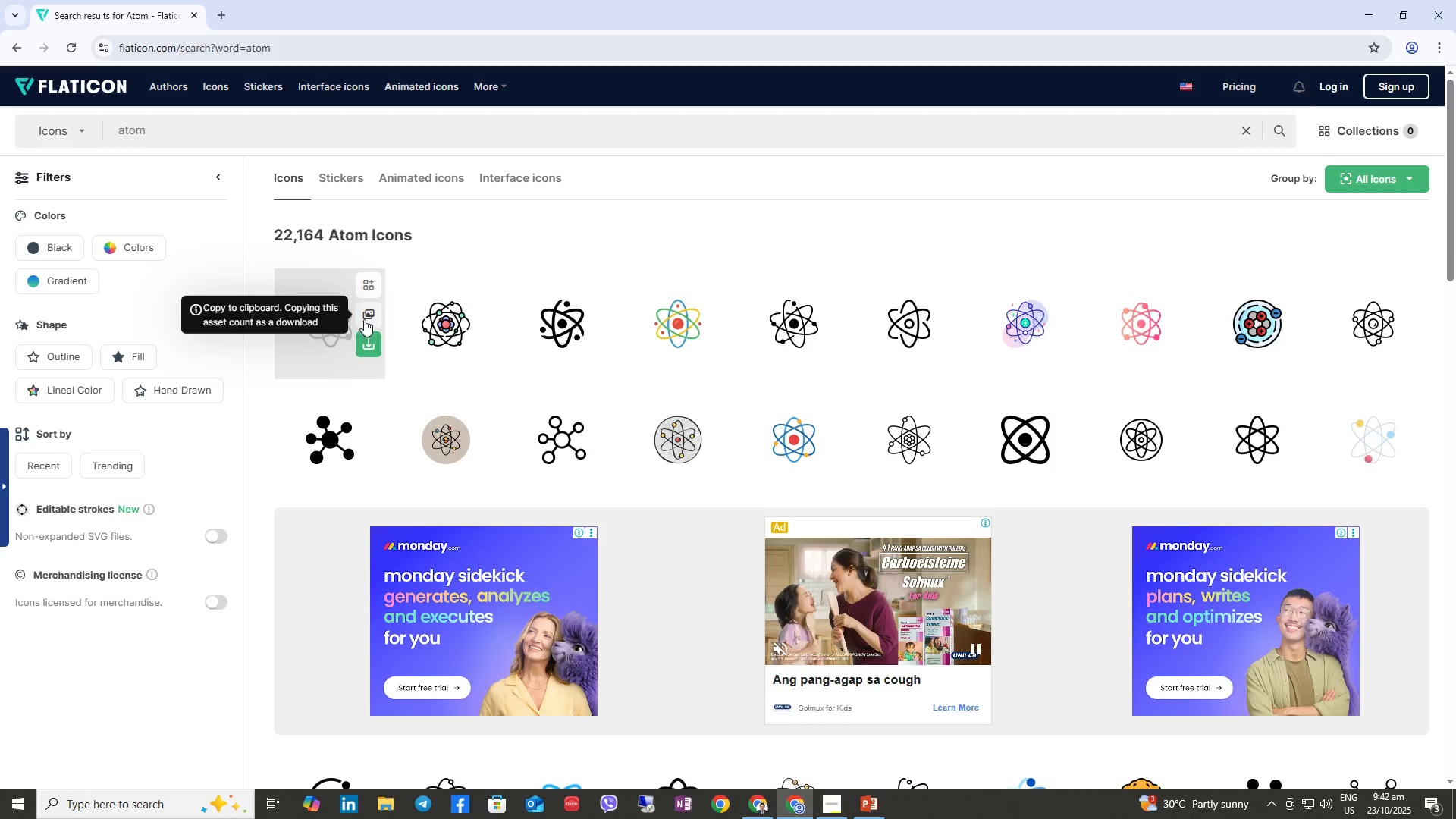 
right_click([308, 318])
 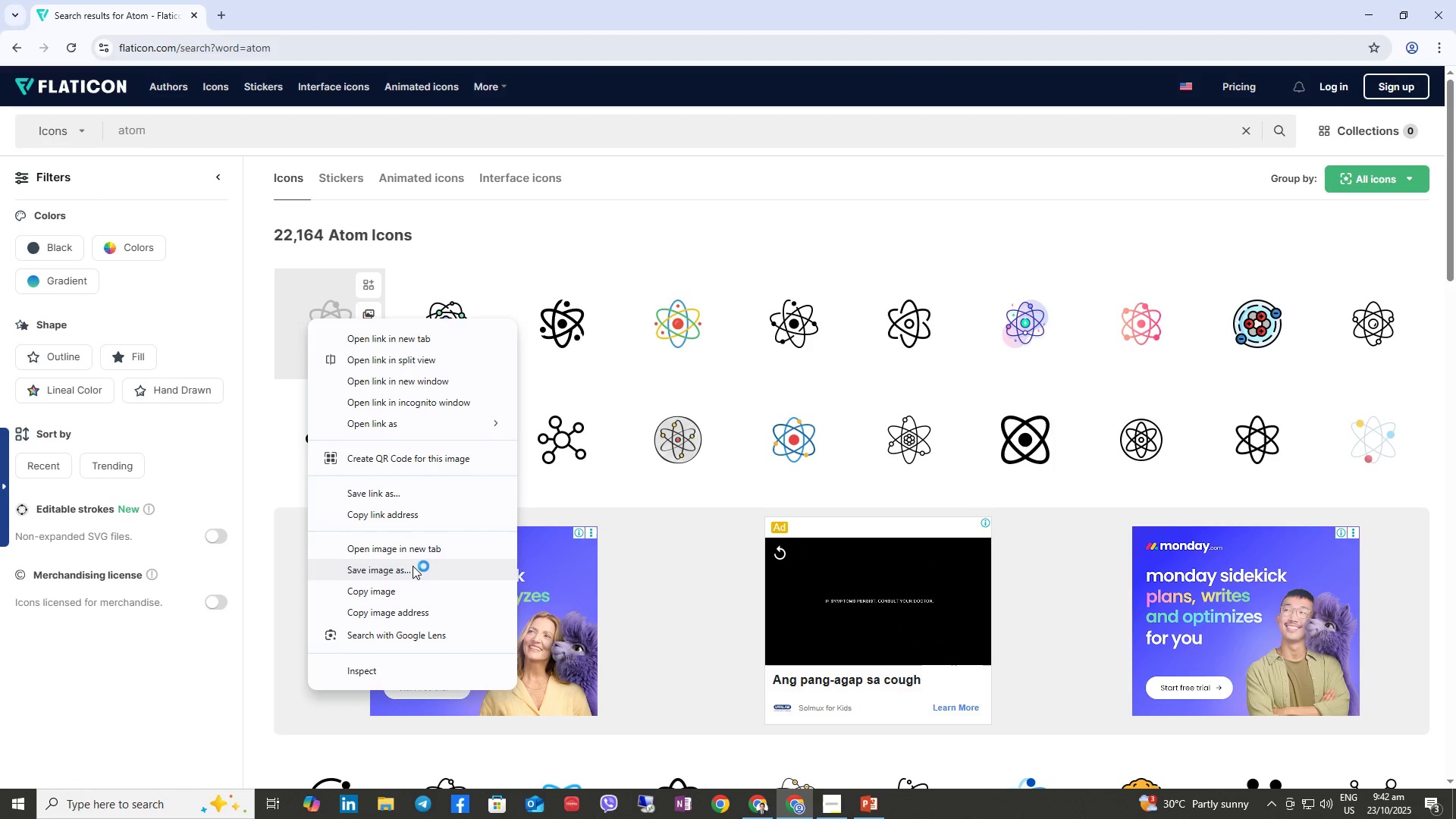 
left_click([411, 566])
 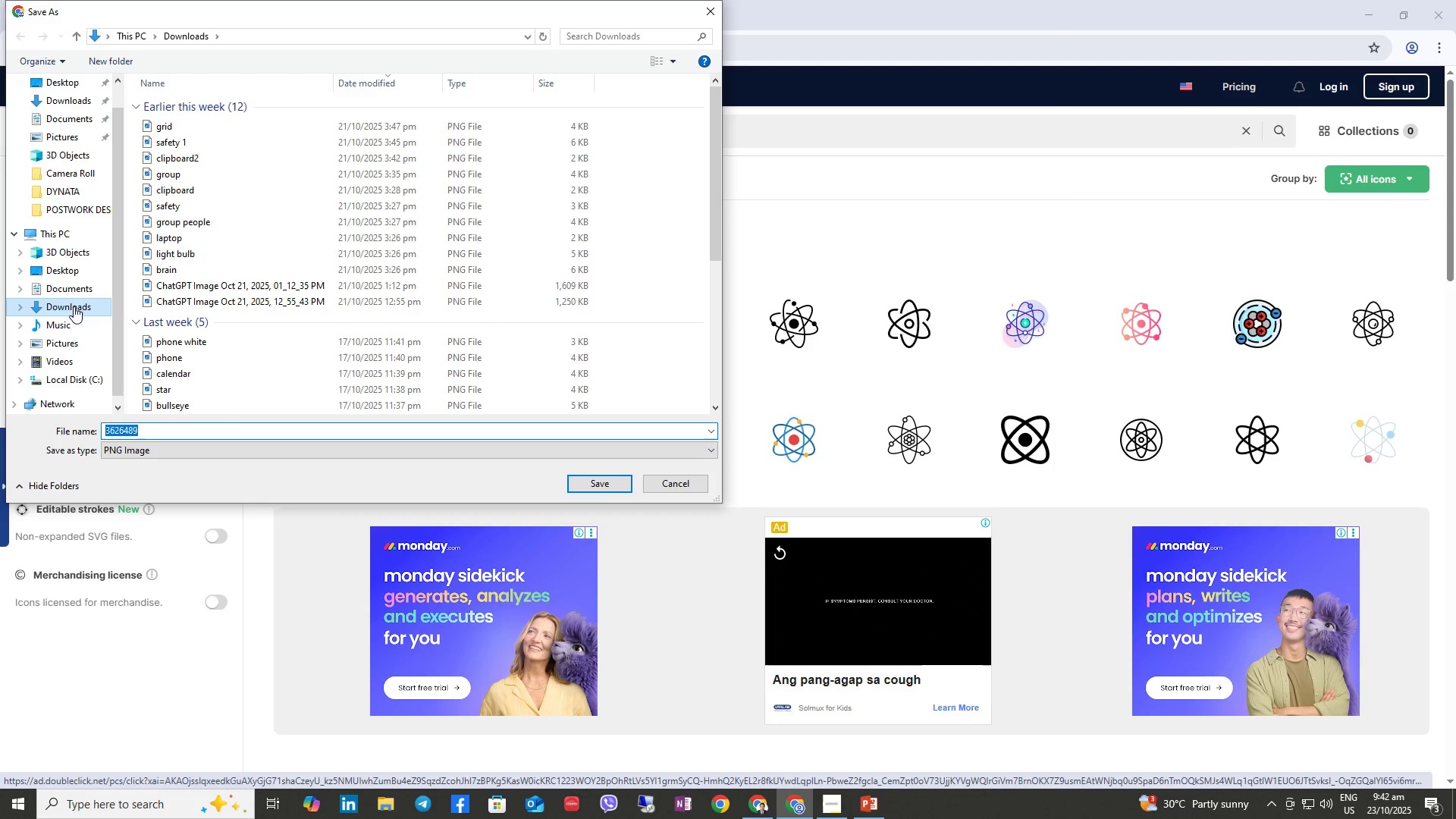 
wait(6.21)
 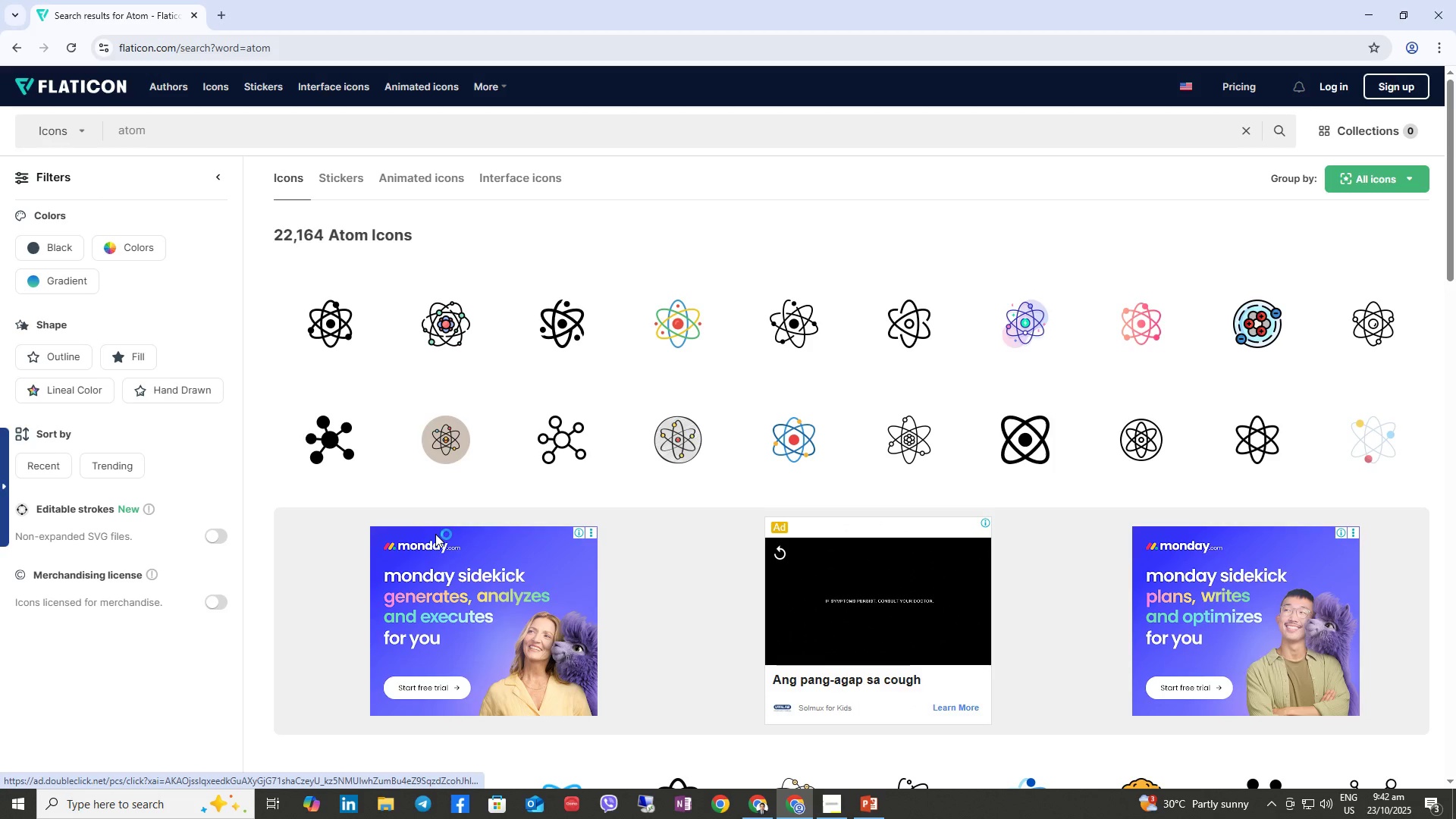 
type(atom)
 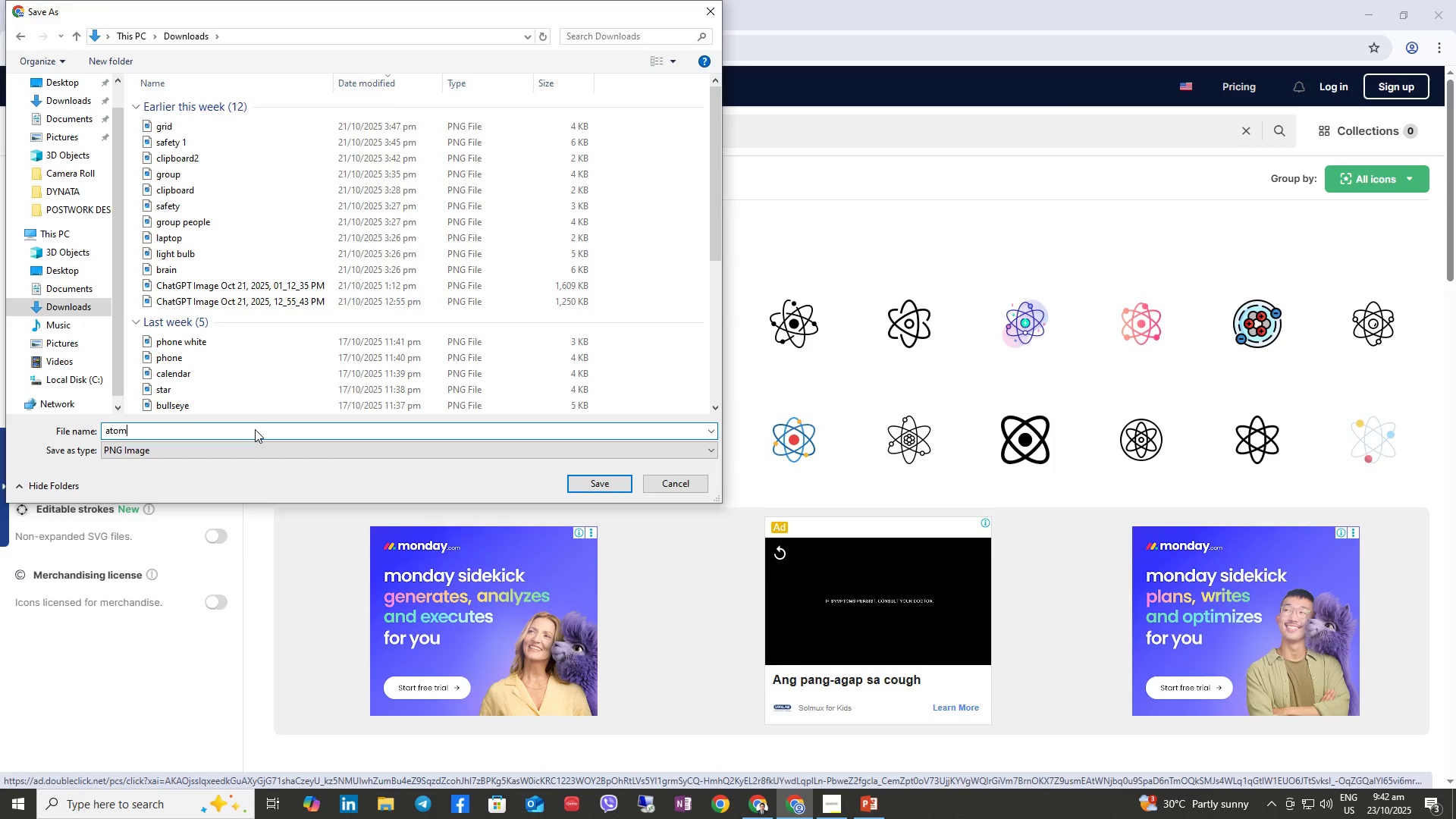 
key(Enter)
 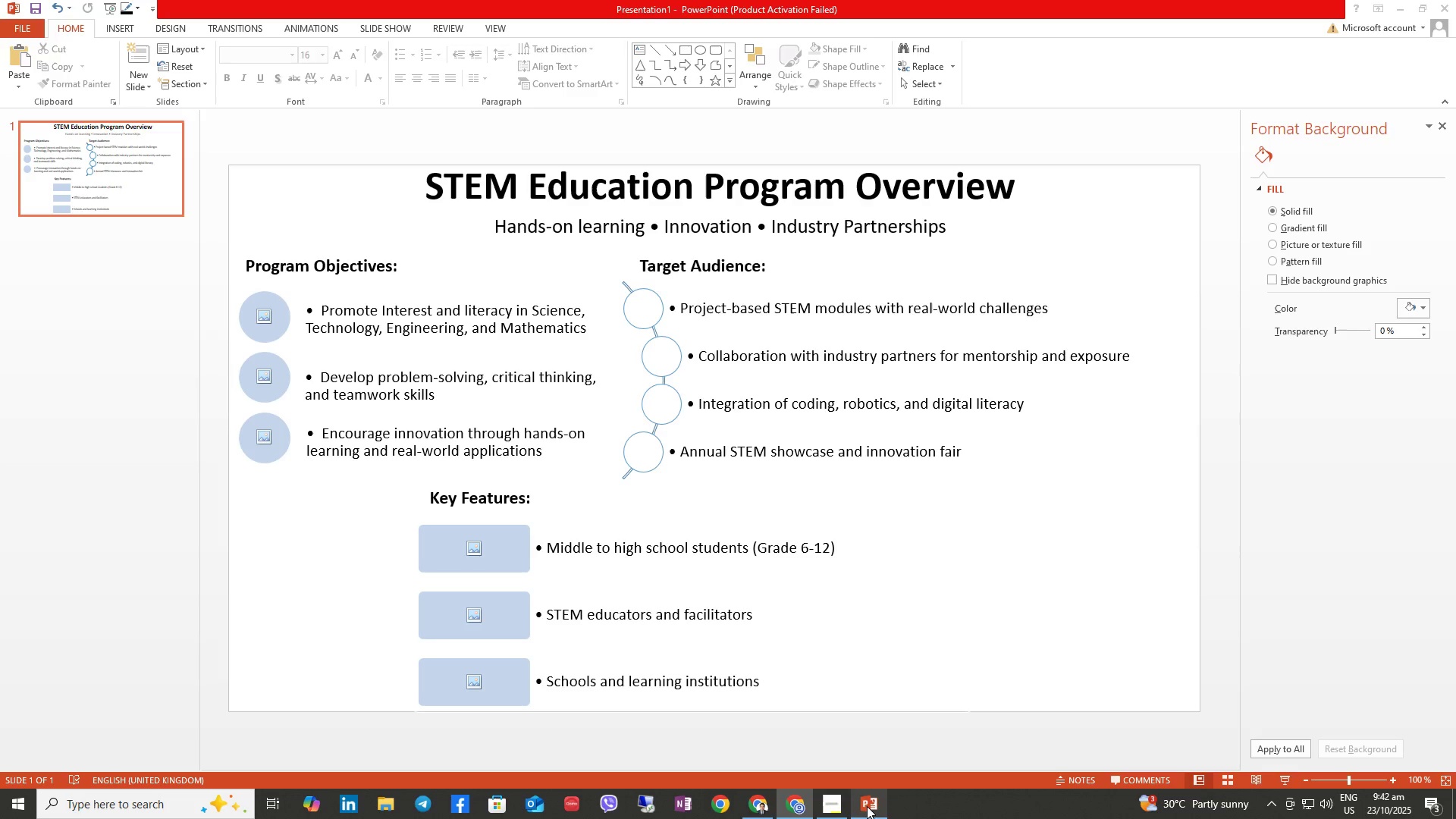 
left_click([118, 32])
 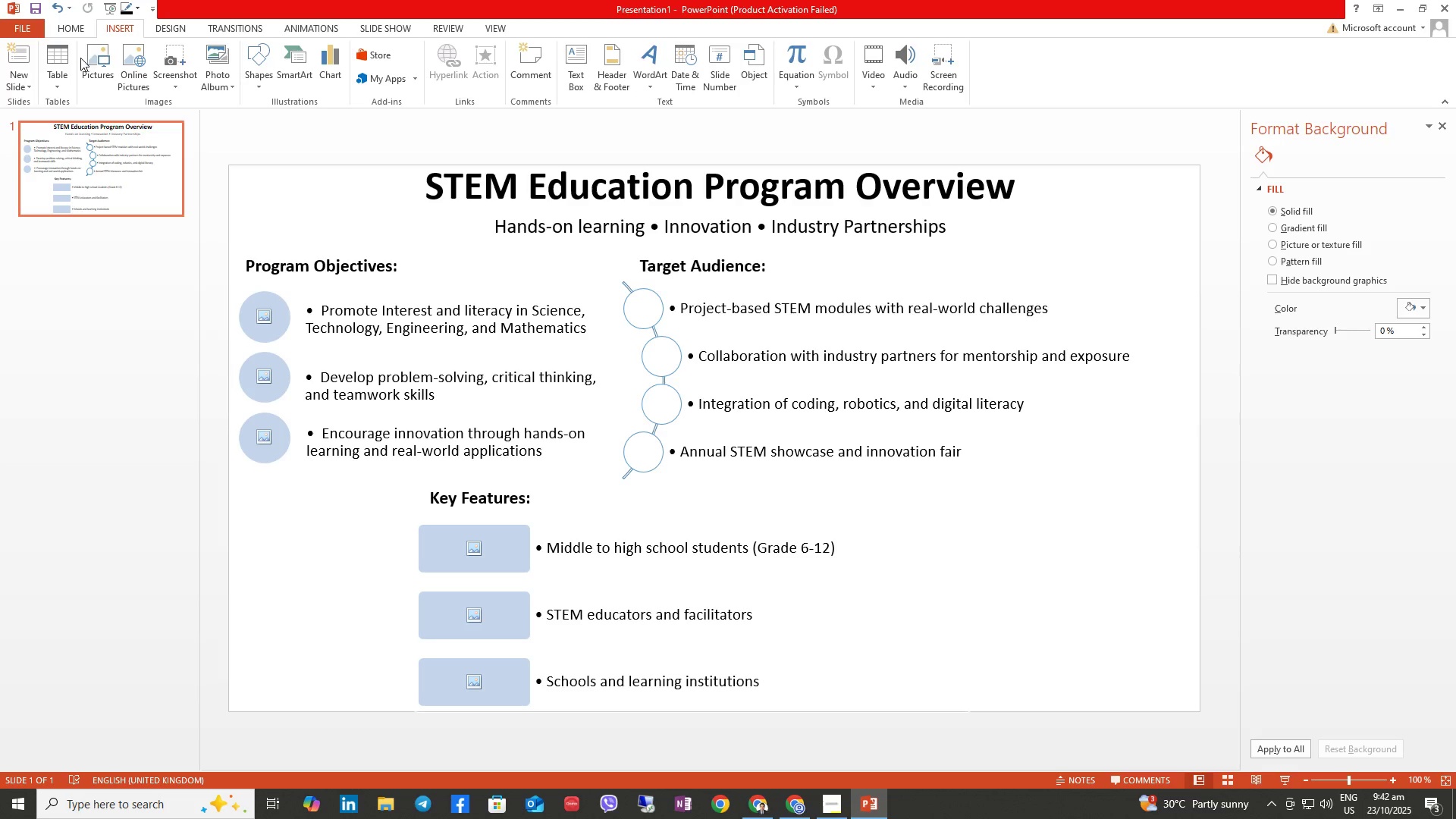 
left_click([96, 58])
 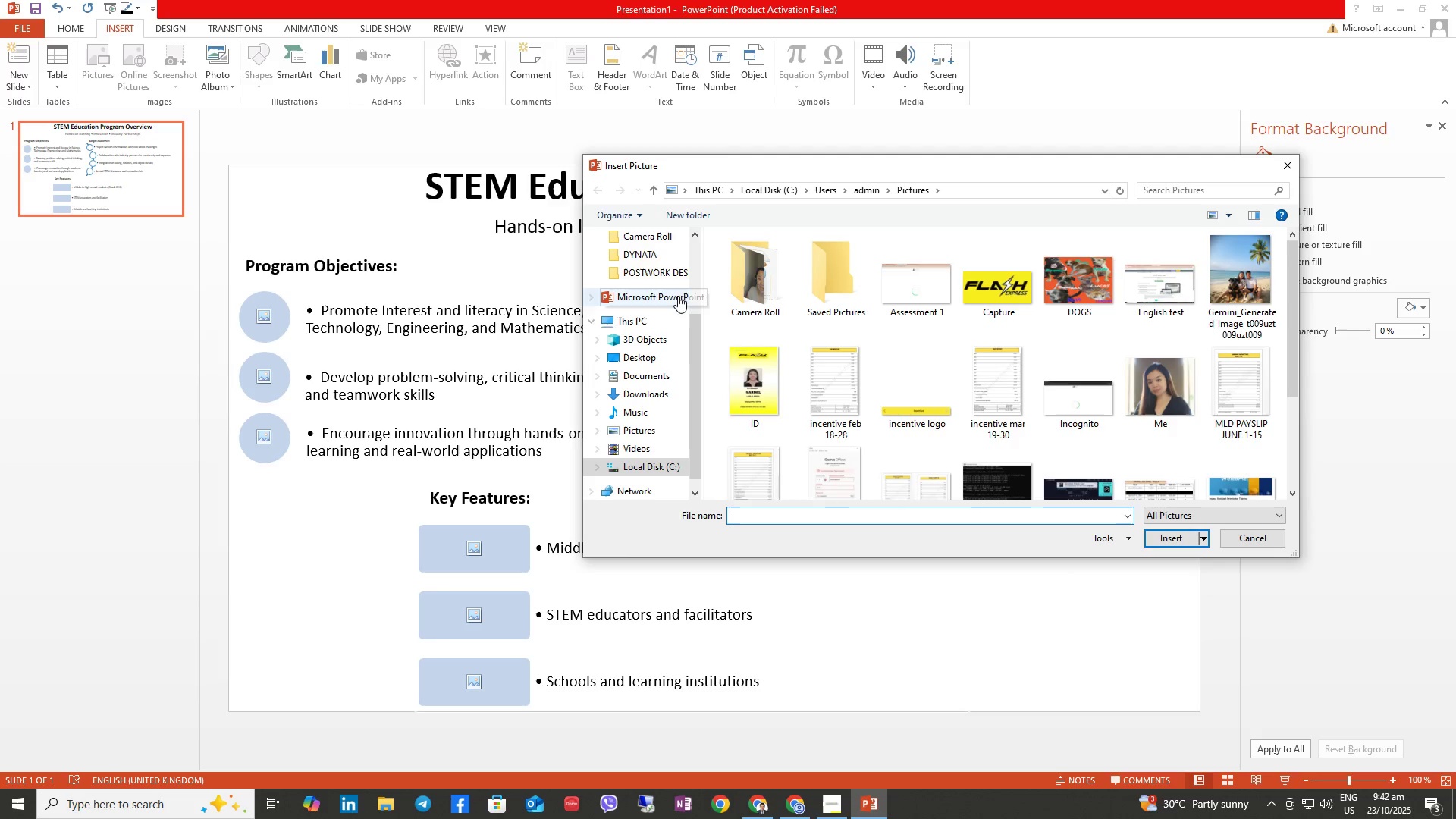 
left_click([634, 398])
 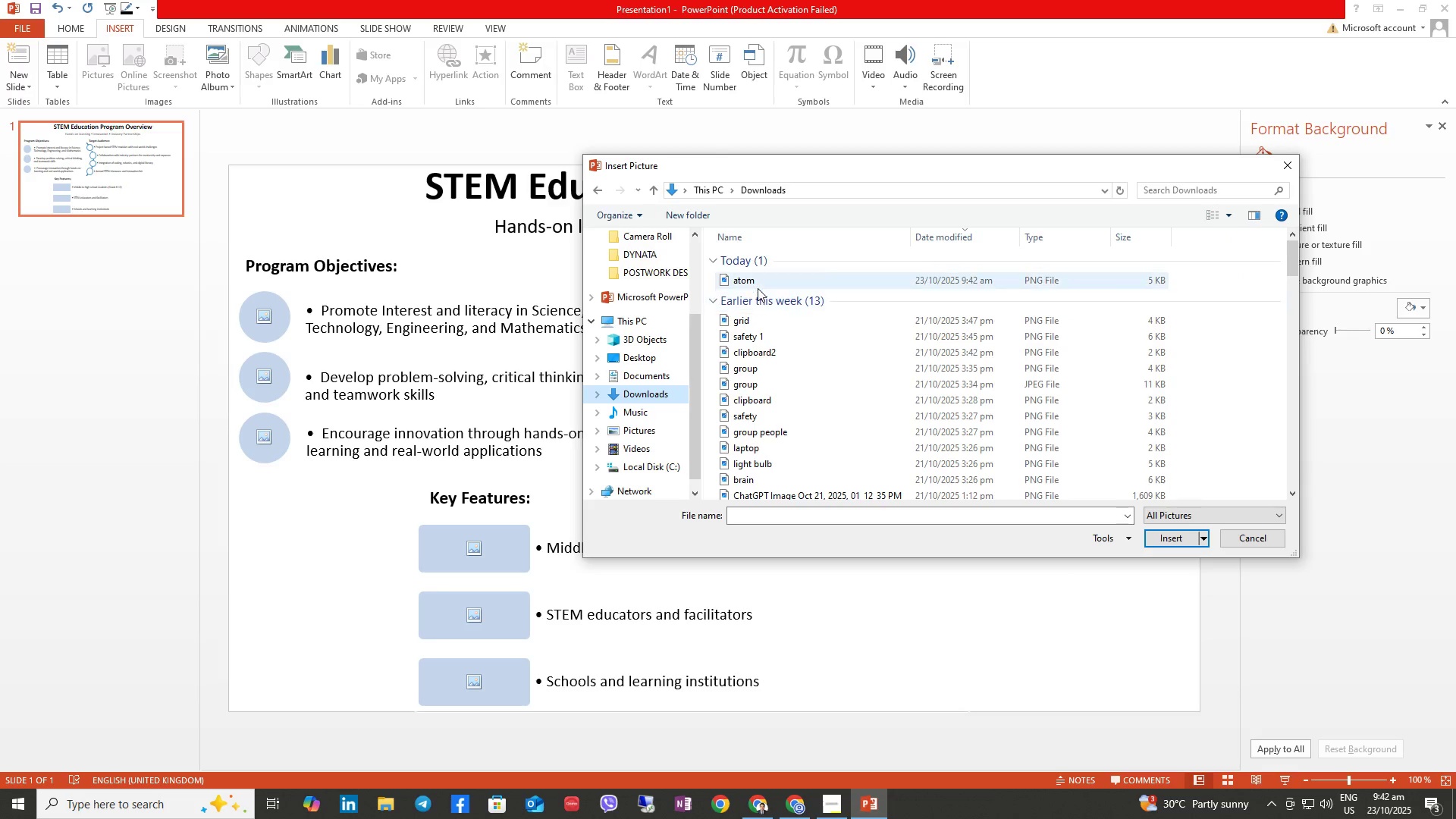 
left_click([759, 285])
 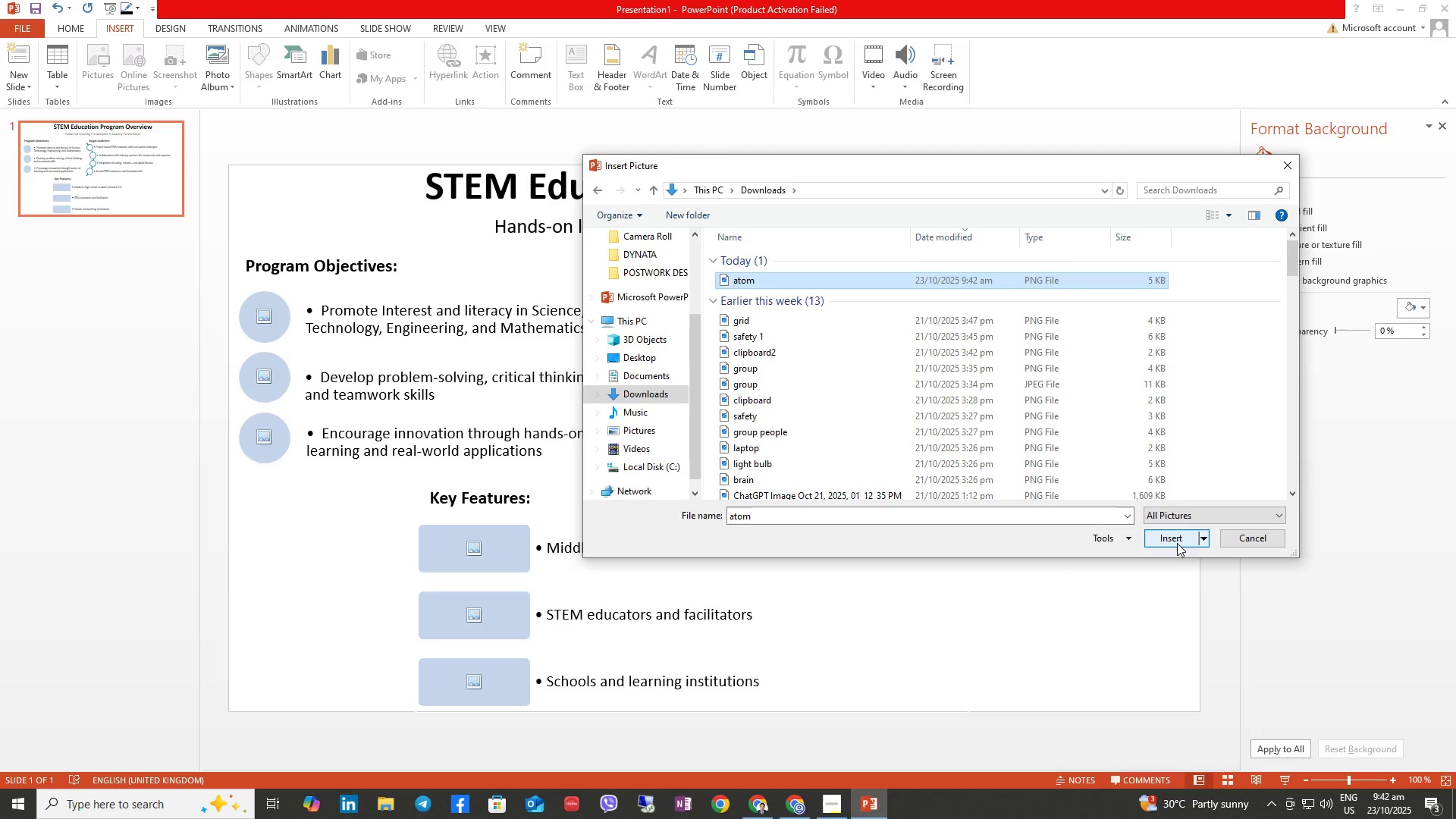 
left_click([1177, 542])
 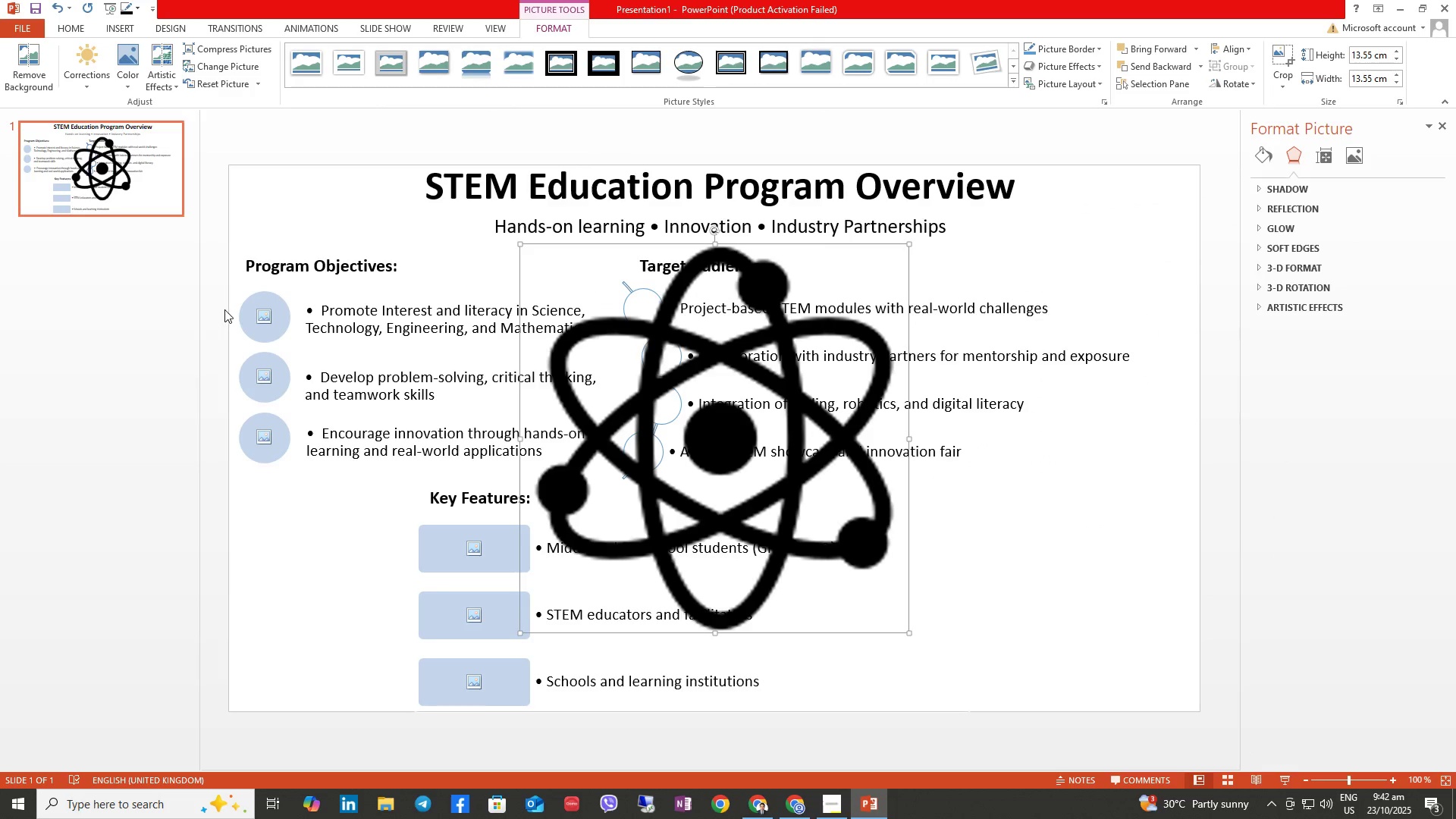 
left_click([262, 318])
 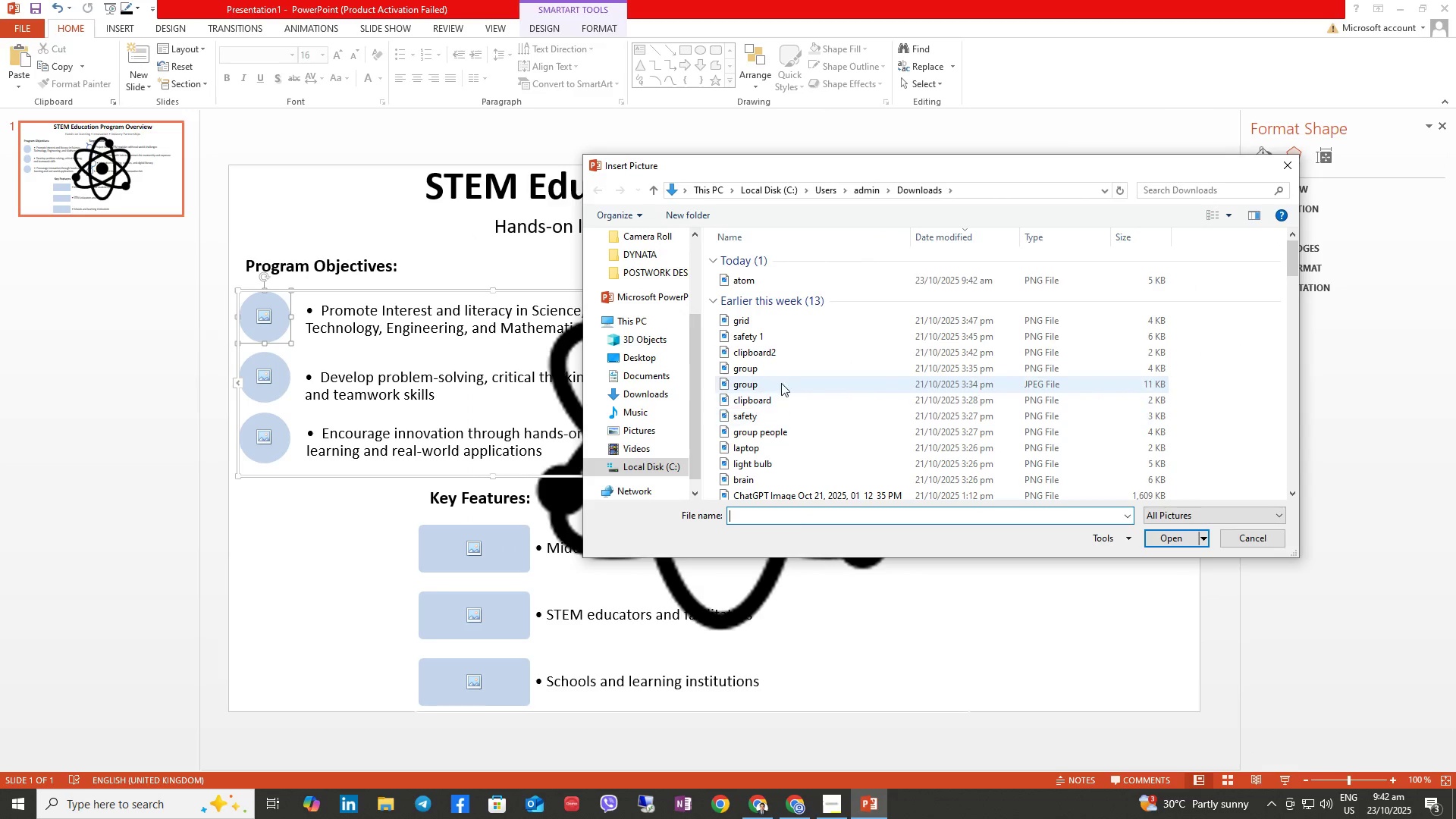 
left_click([748, 284])
 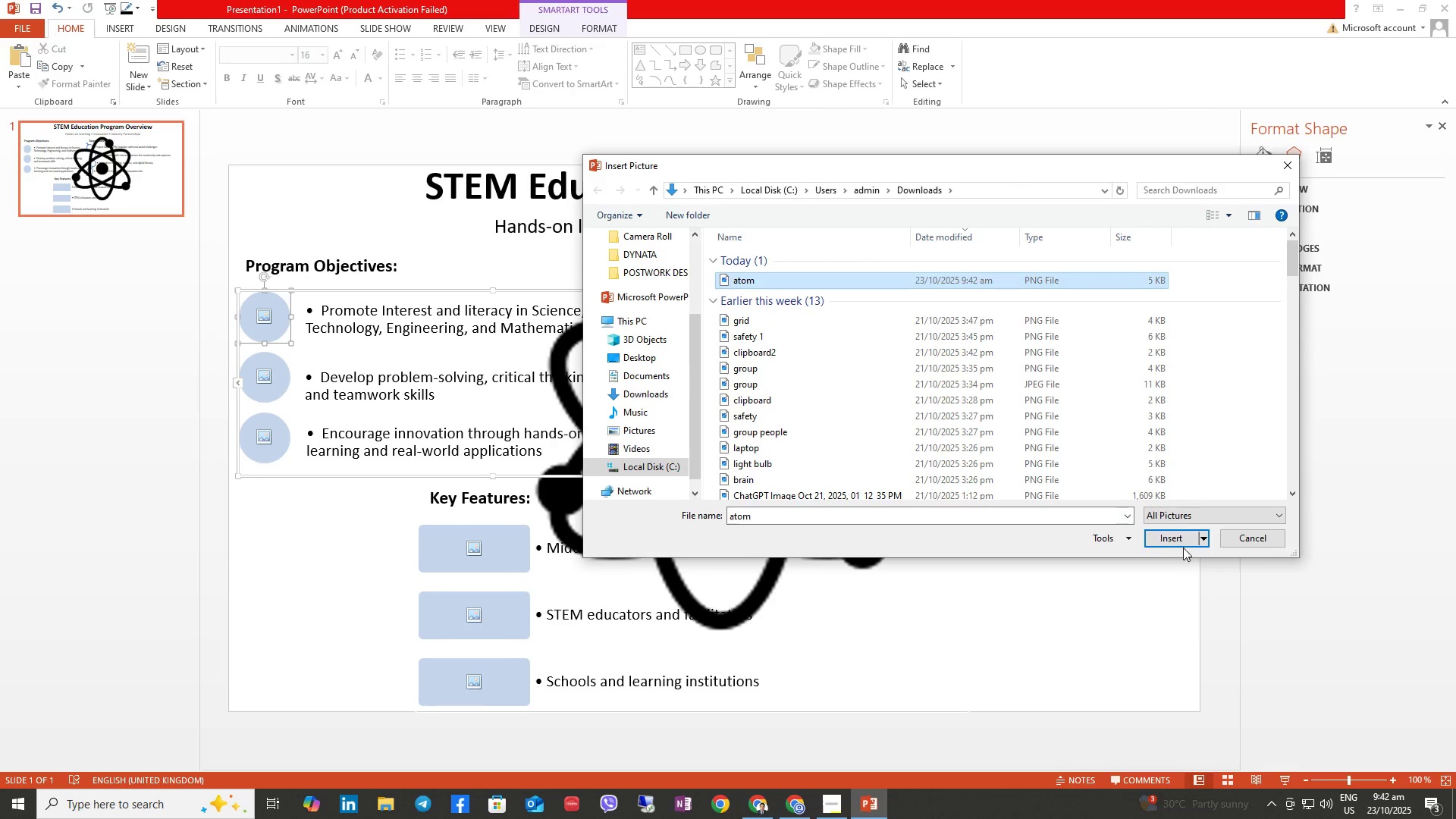 
left_click([1172, 539])
 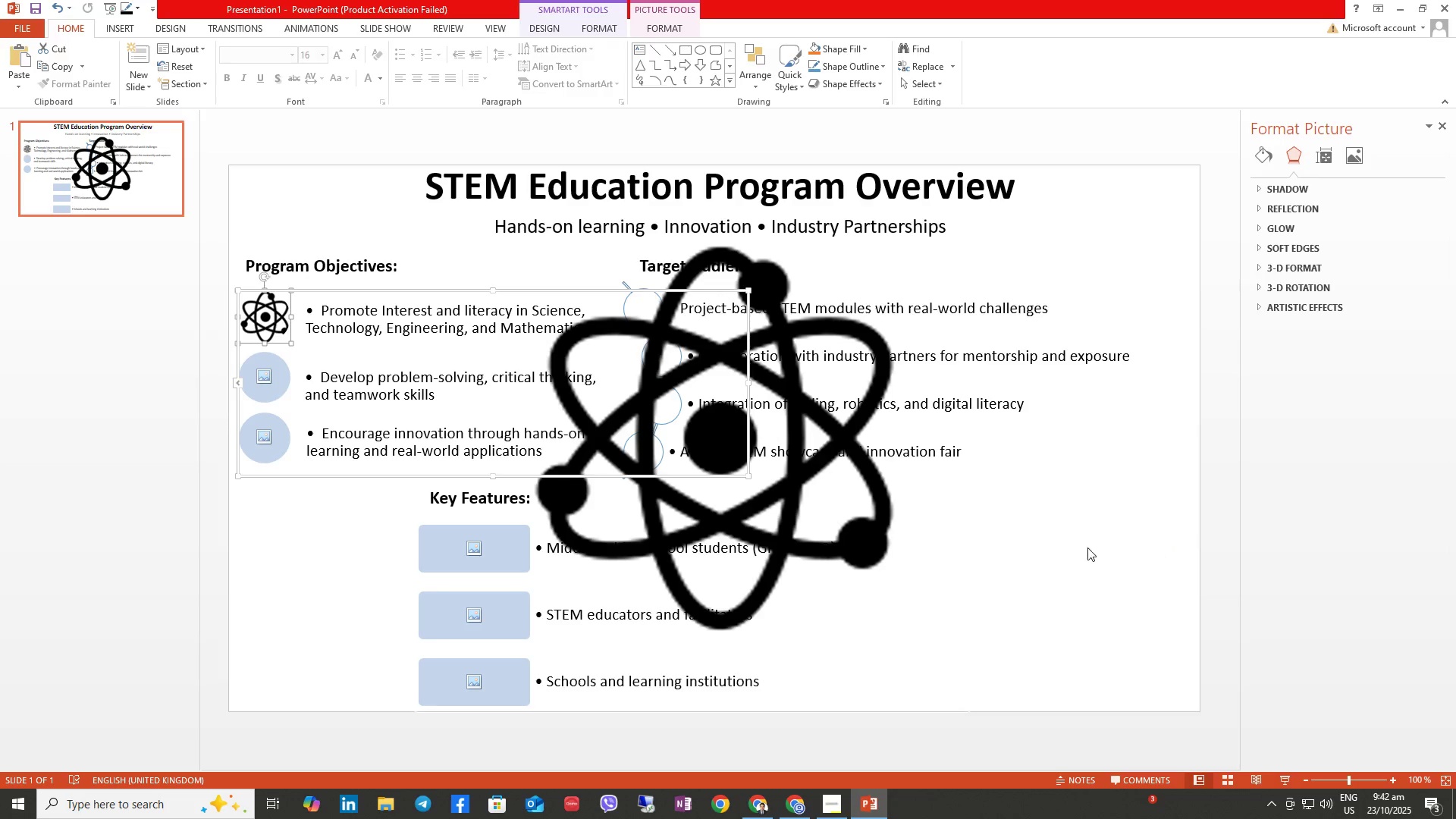 
left_click([821, 396])
 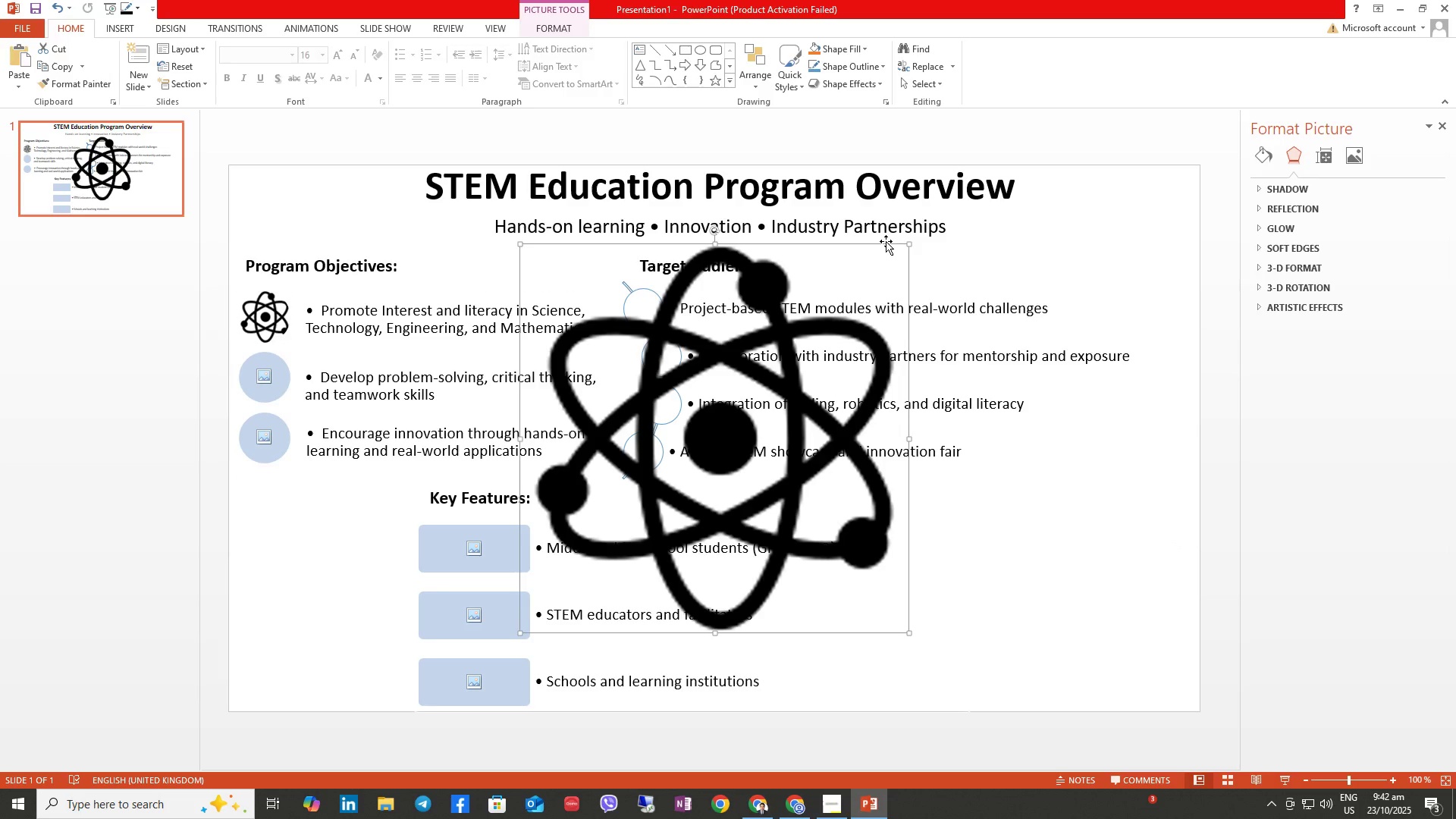 
right_click([886, 241])
 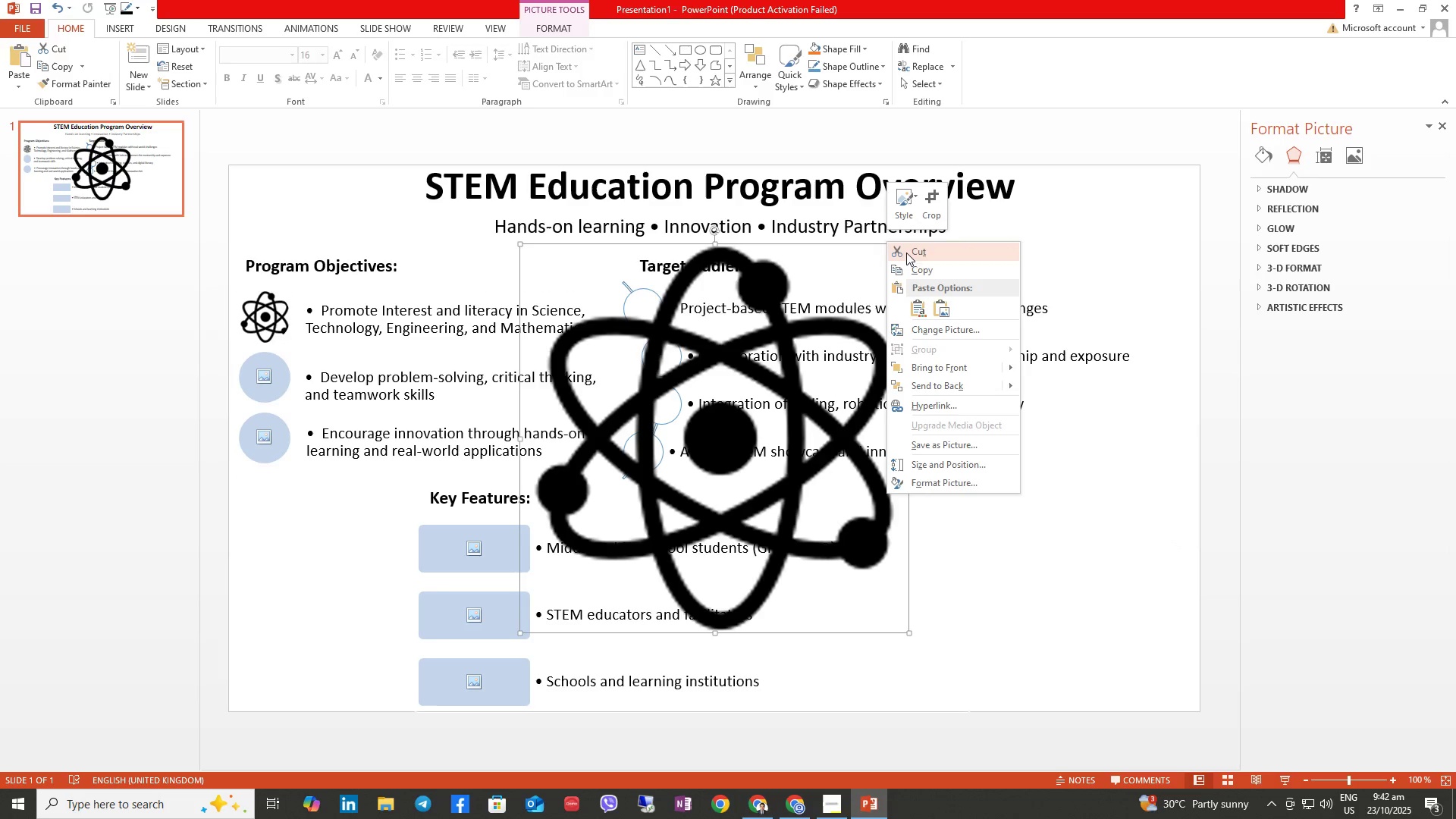 
left_click([908, 252])
 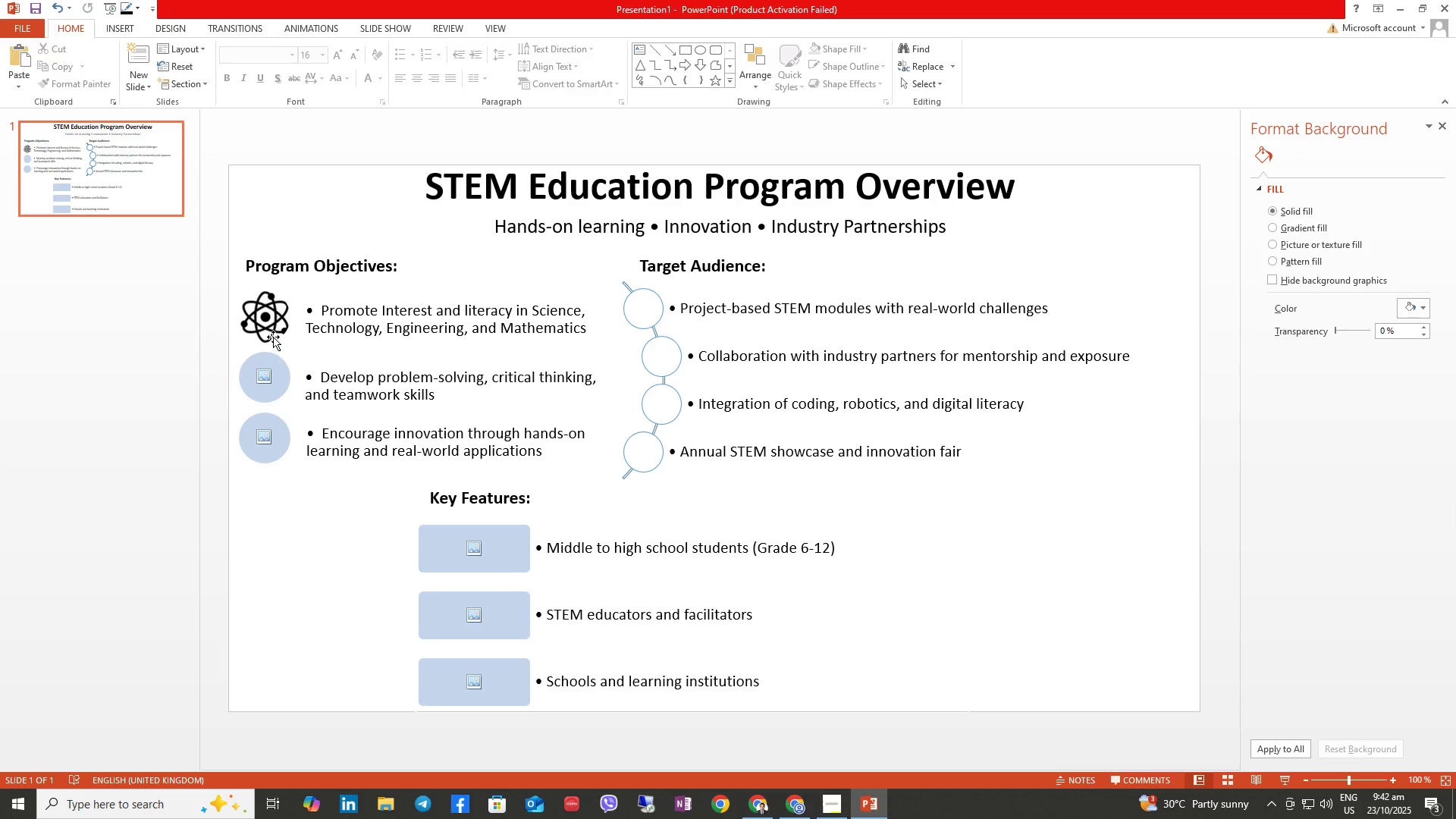 
left_click([271, 328])
 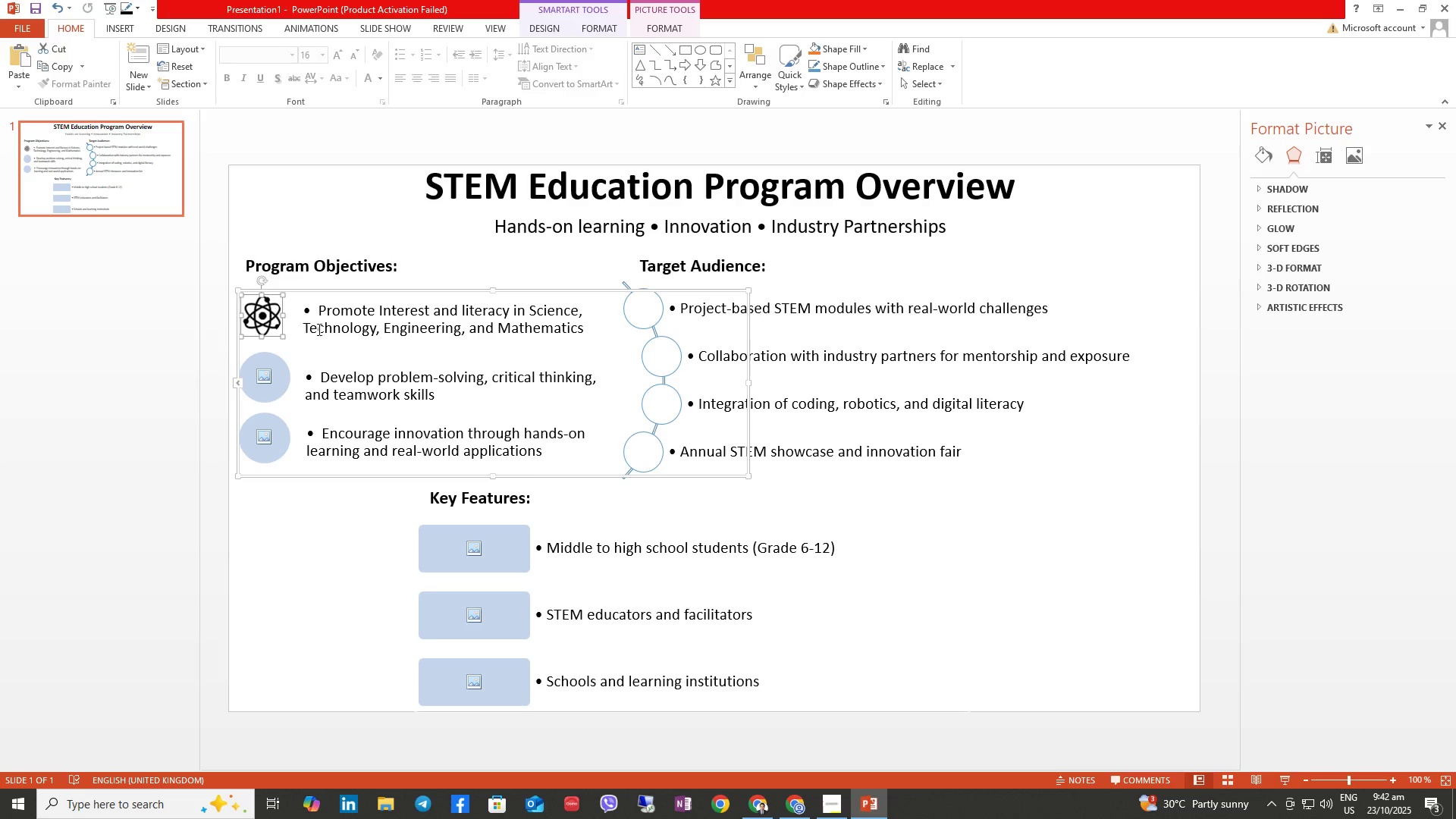 
wait(10.89)
 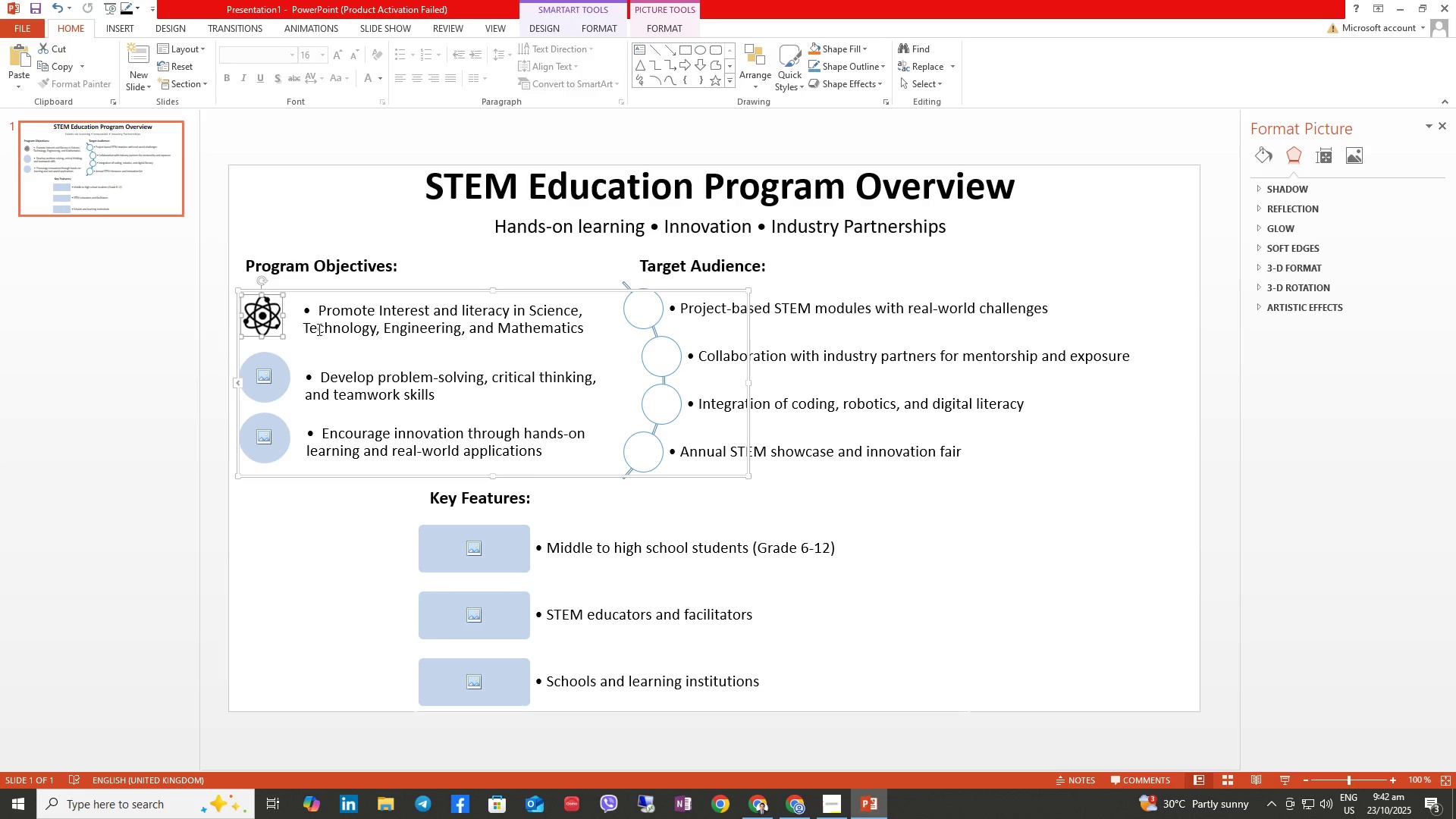 
left_click([441, 266])
 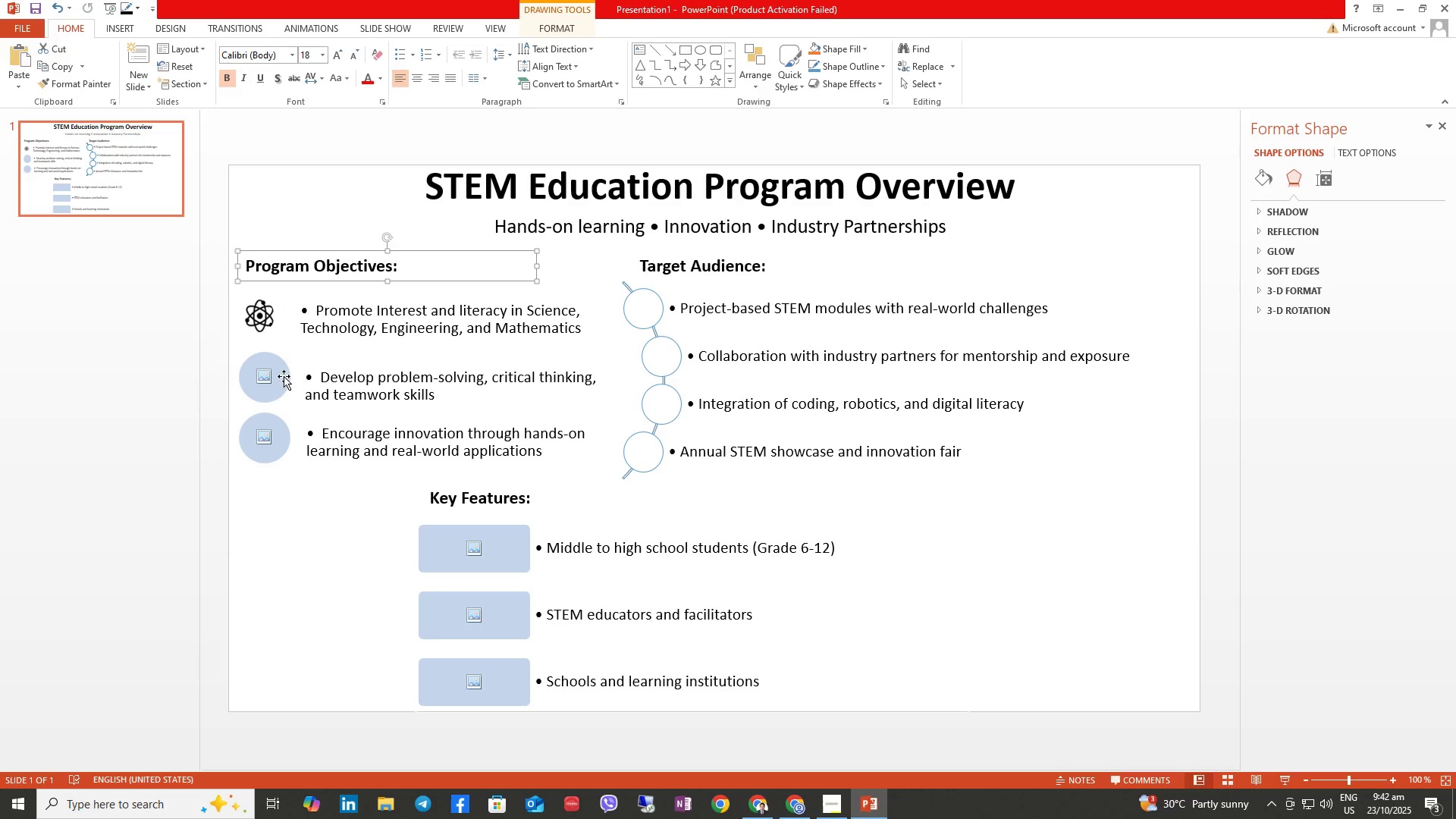 
left_click([277, 379])
 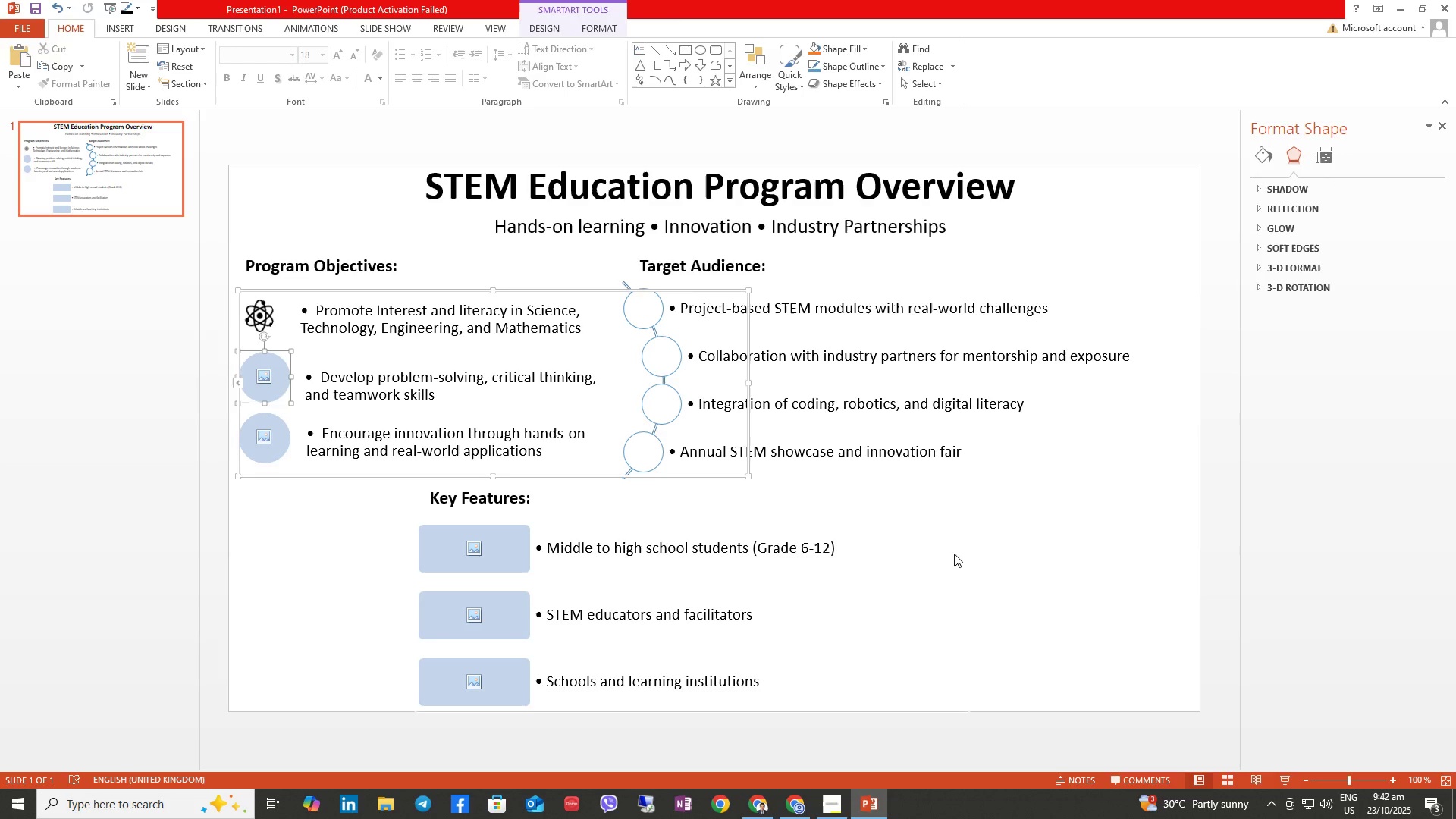 
left_click([954, 554])
 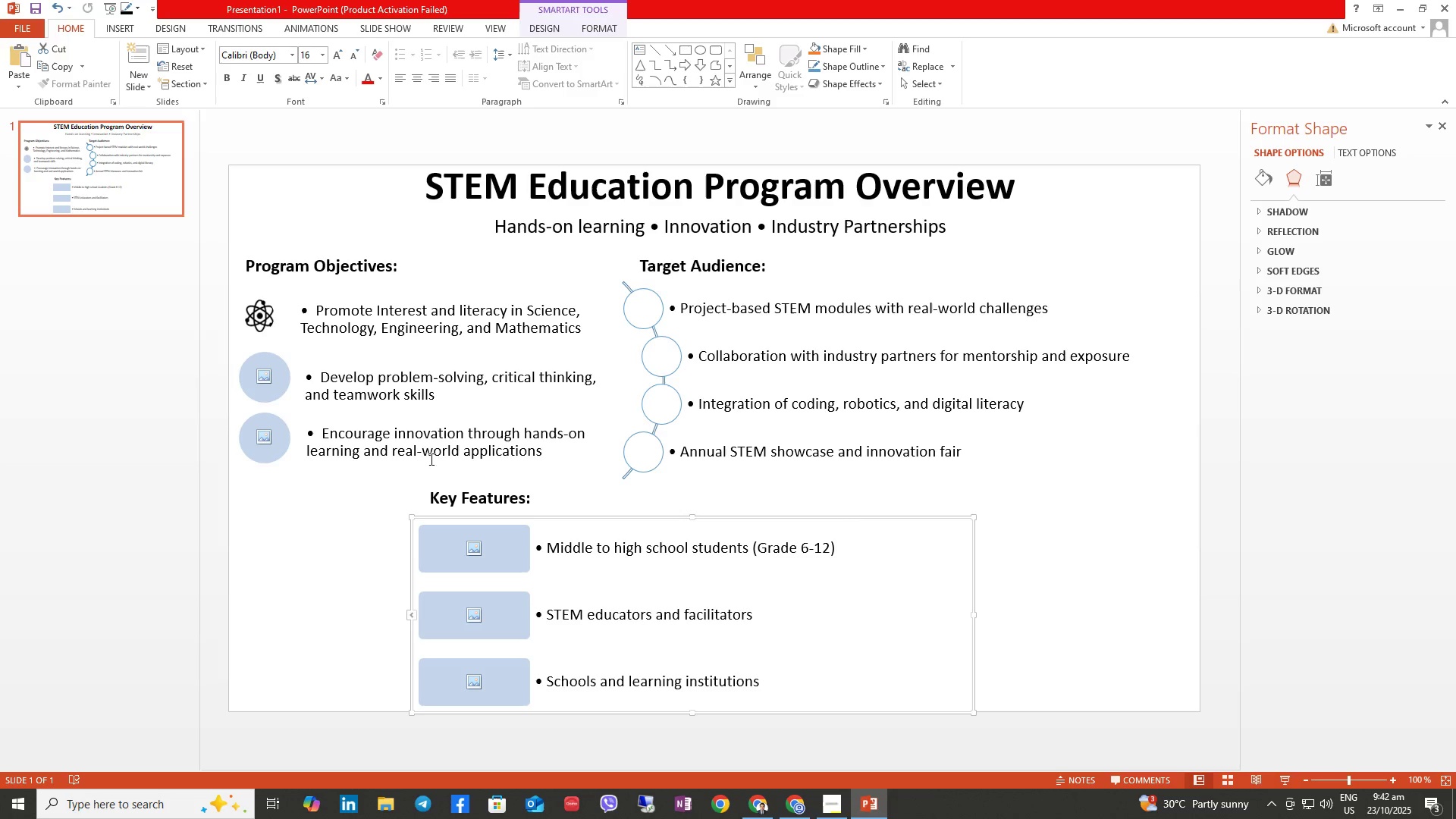 
wait(5.39)
 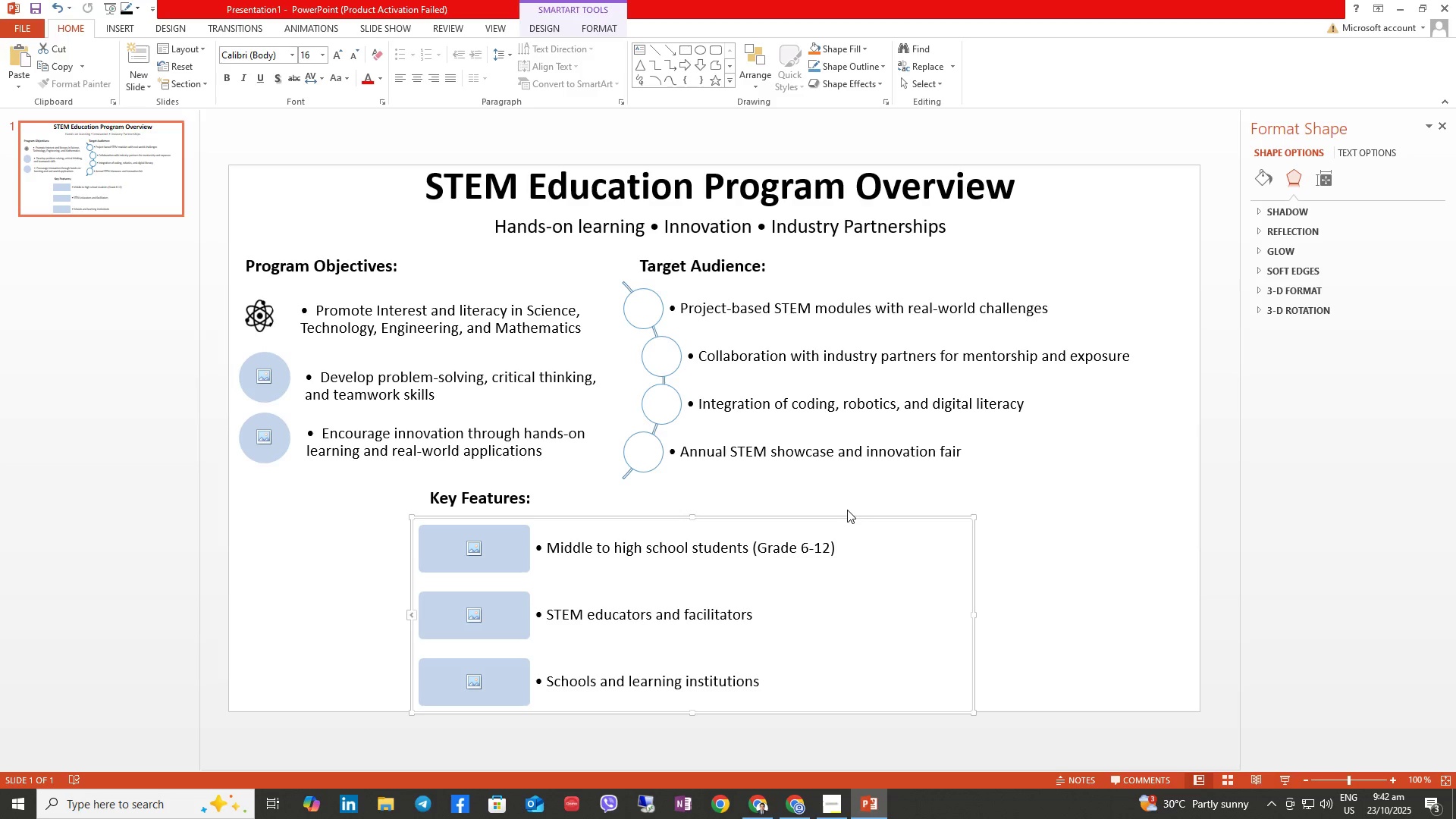 
left_click([350, 387])
 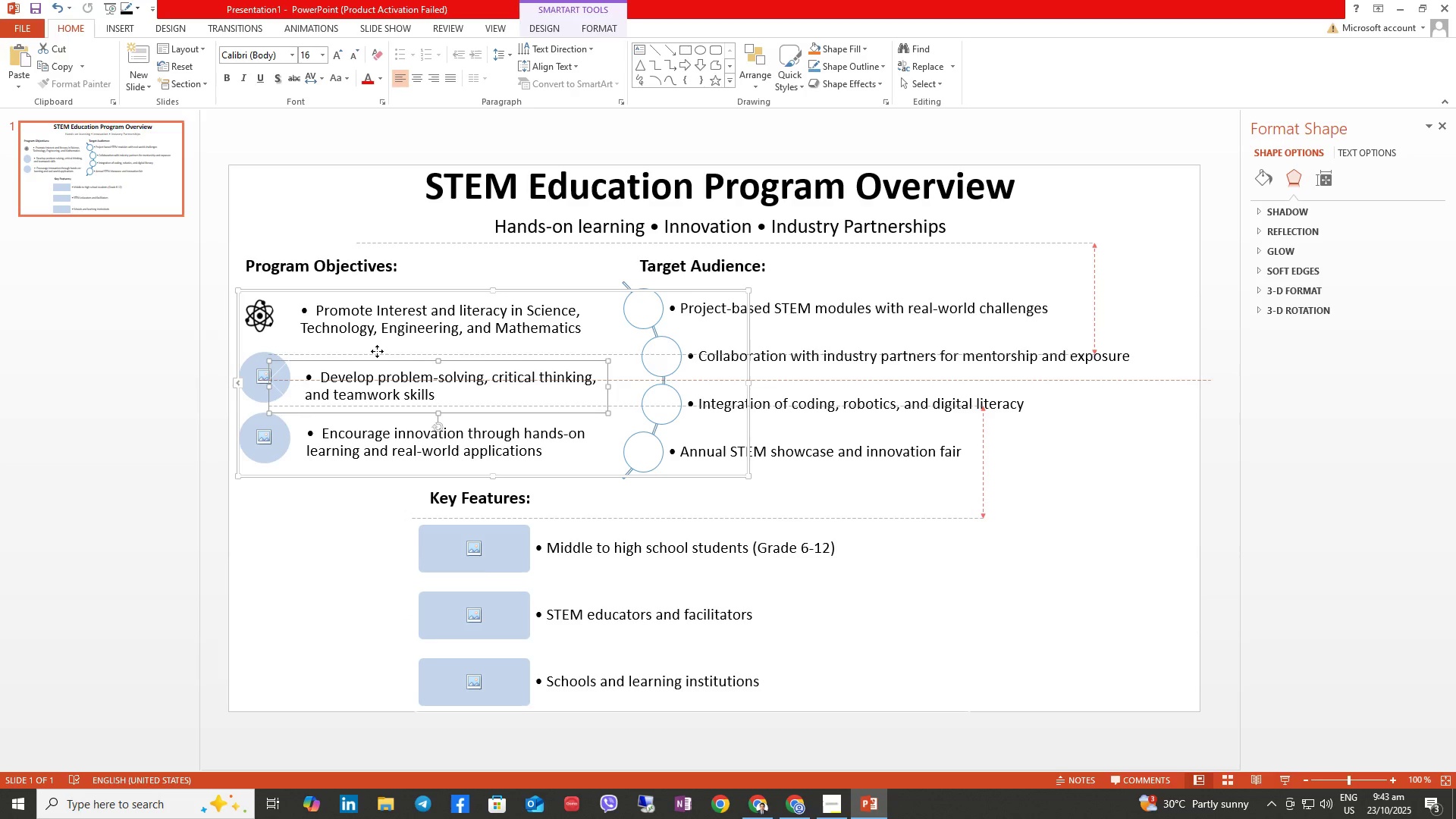 
left_click([356, 443])
 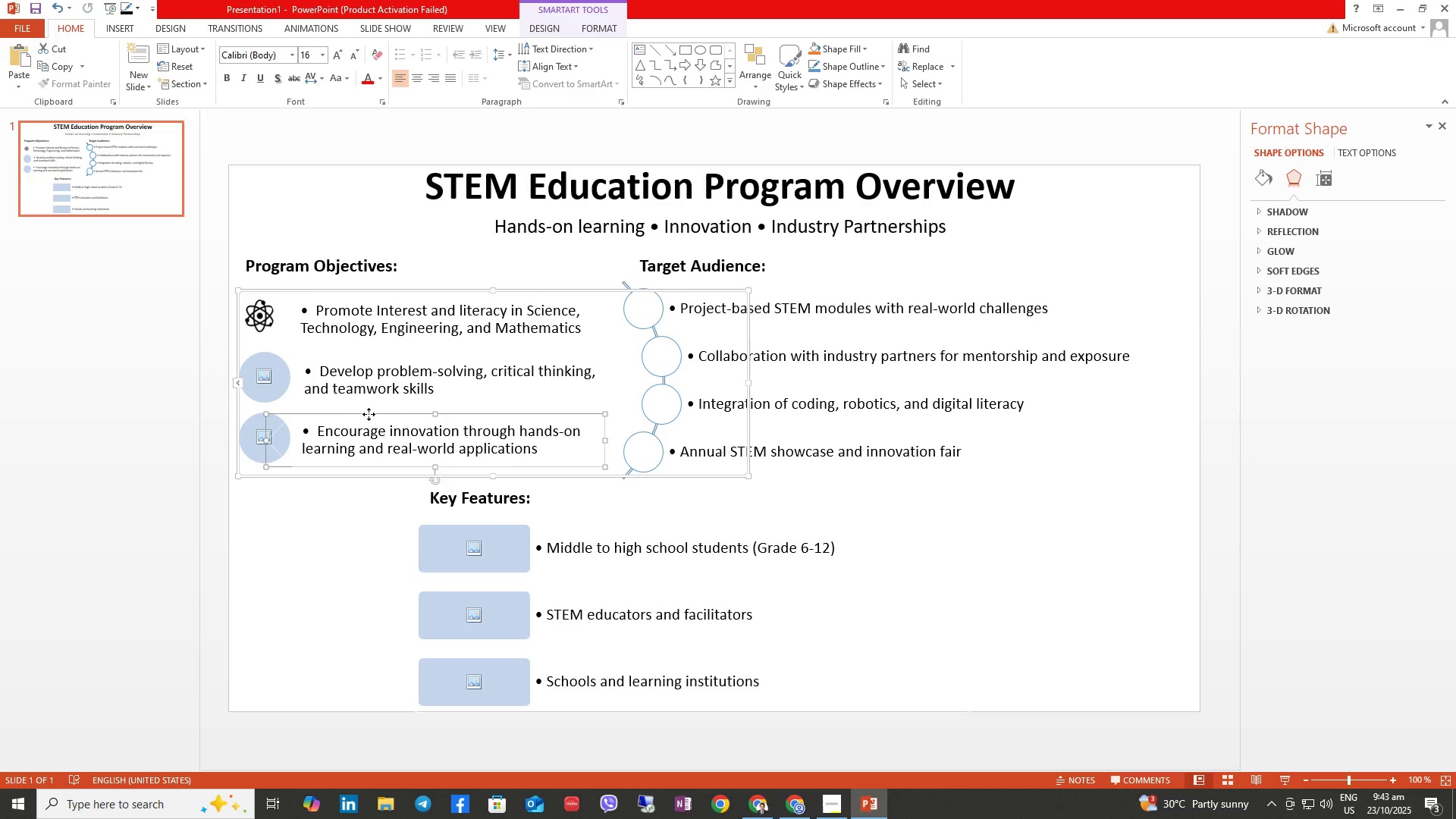 
wait(12.2)
 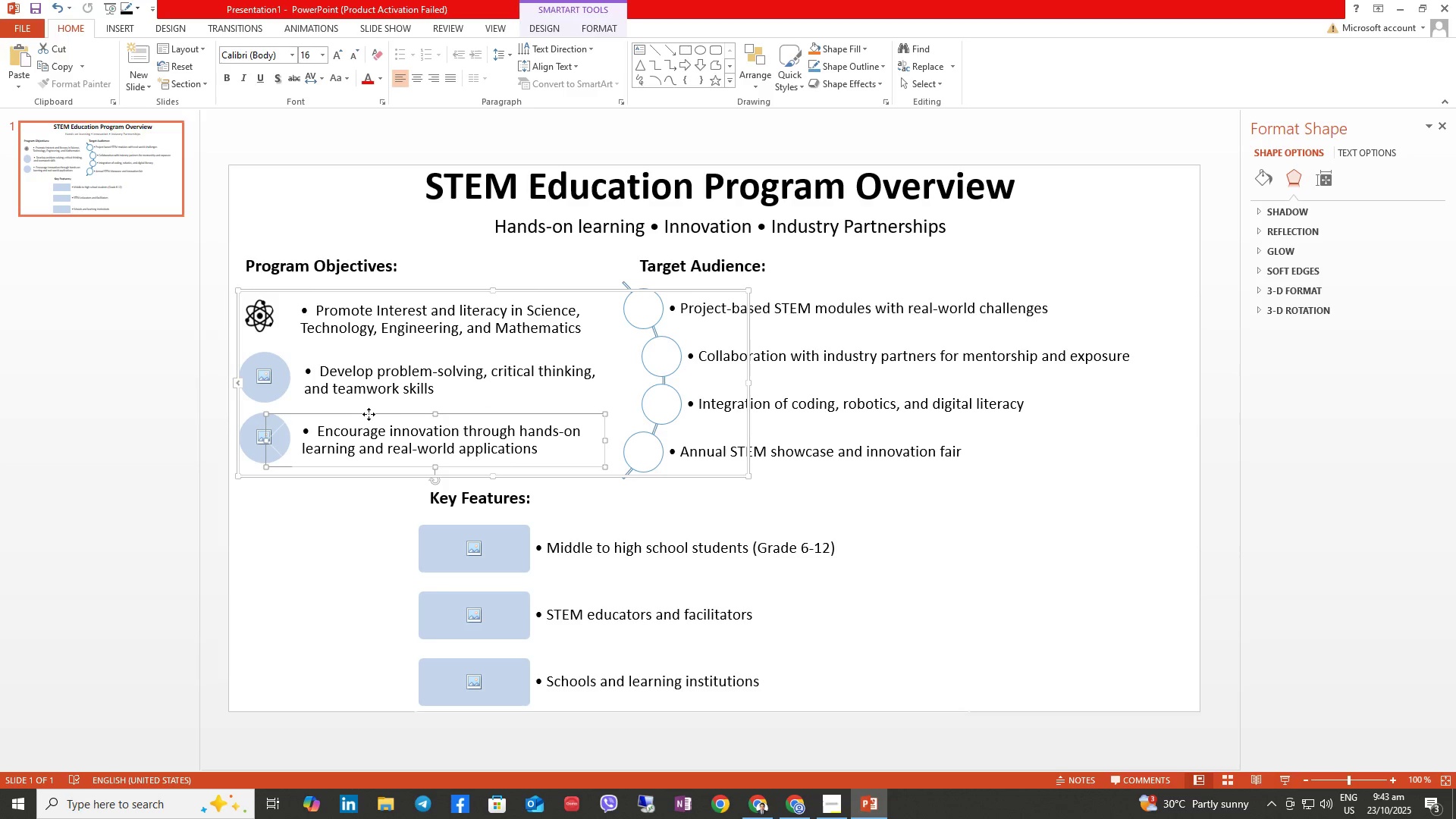 
left_click([907, 579])
 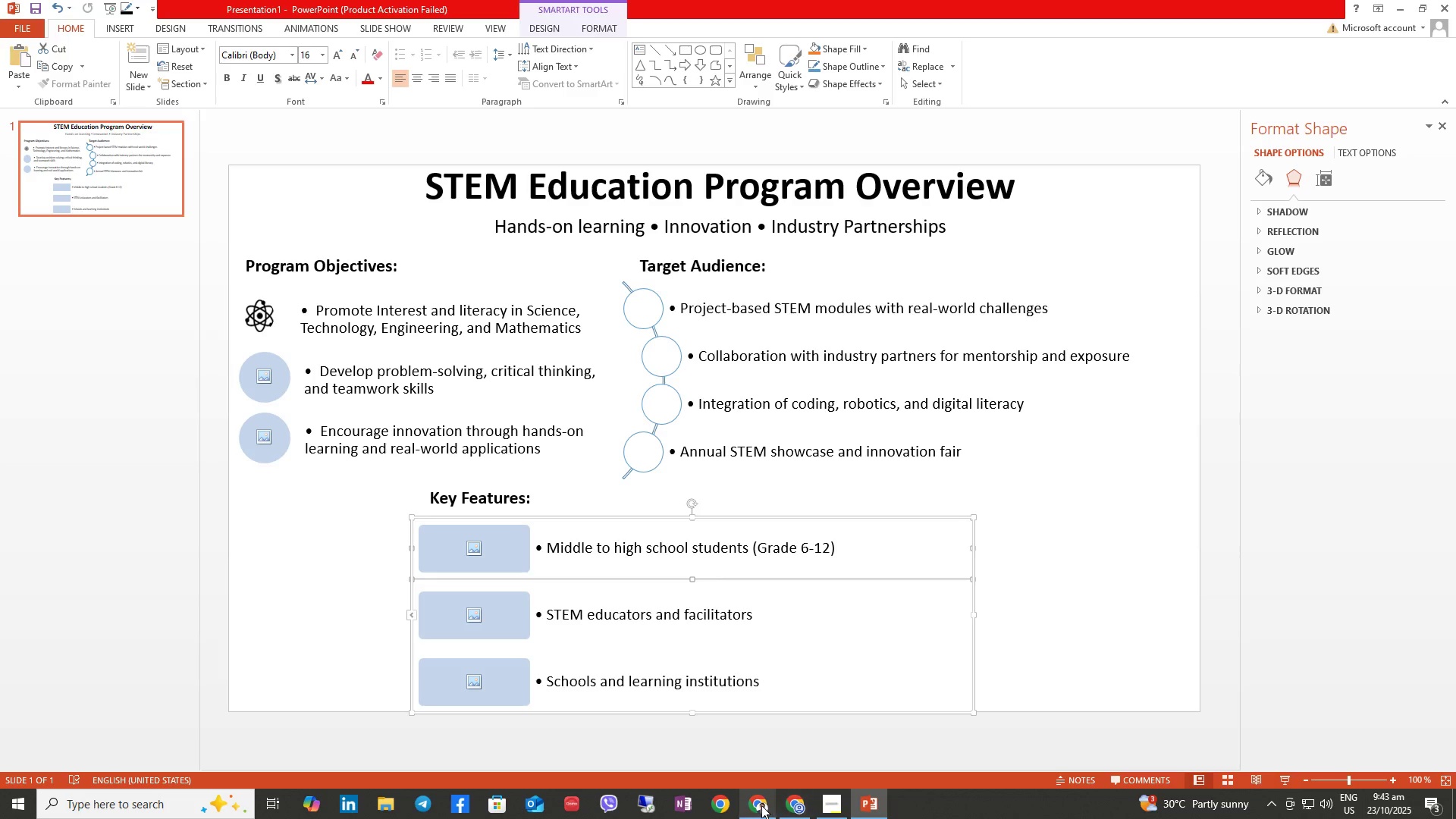 
left_click([787, 802])
 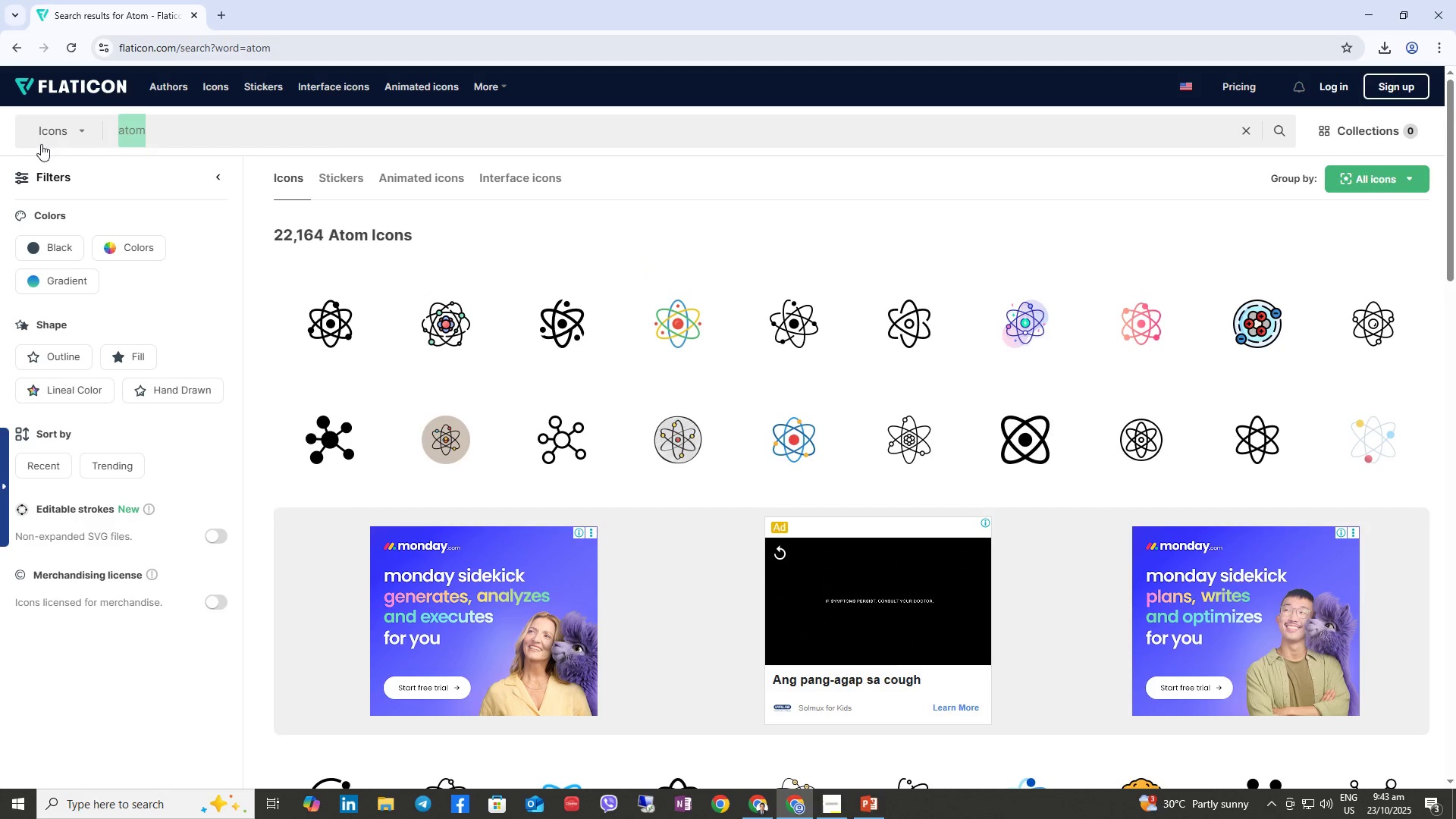 
type(brain)
 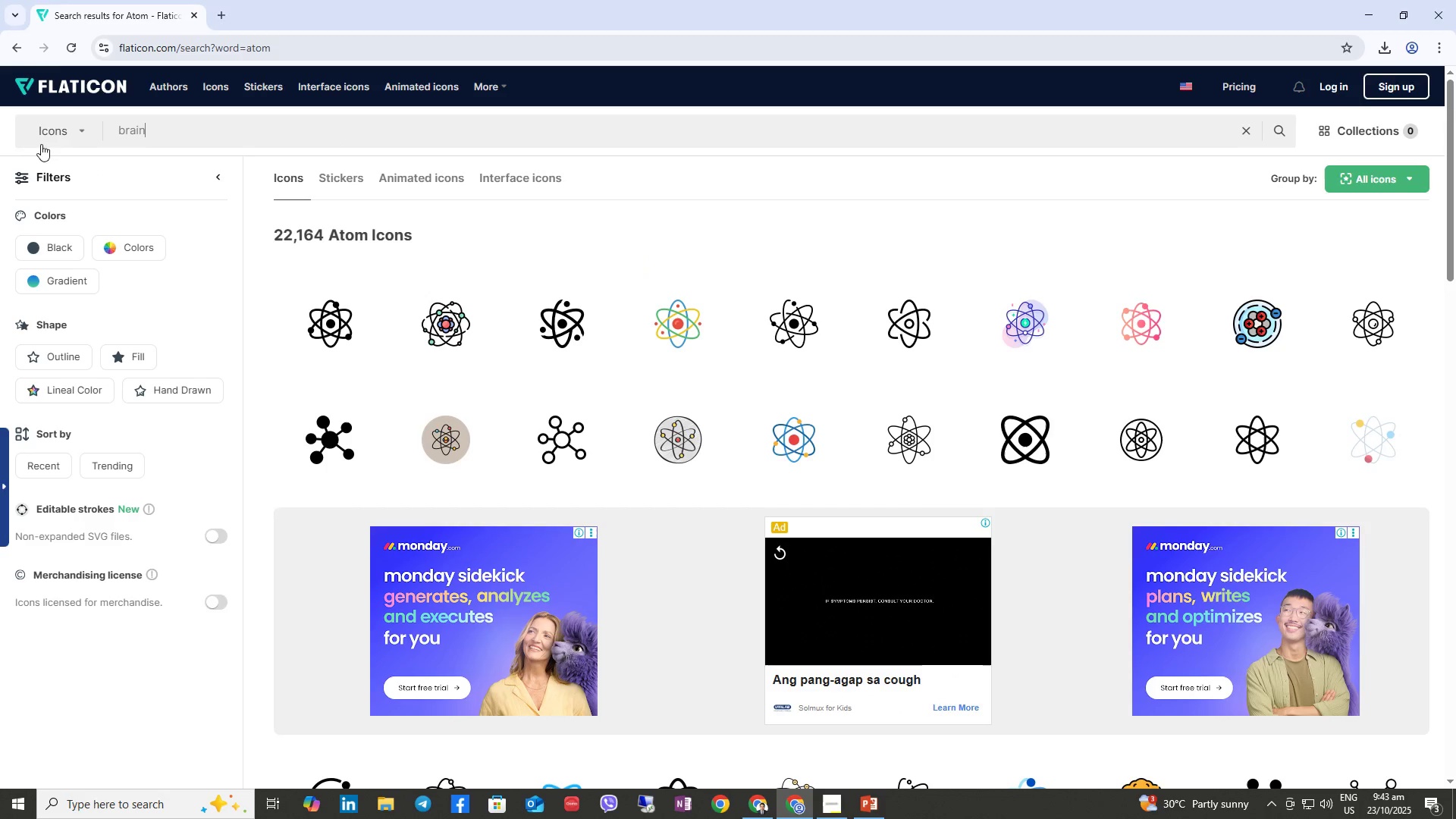 
key(Enter)
 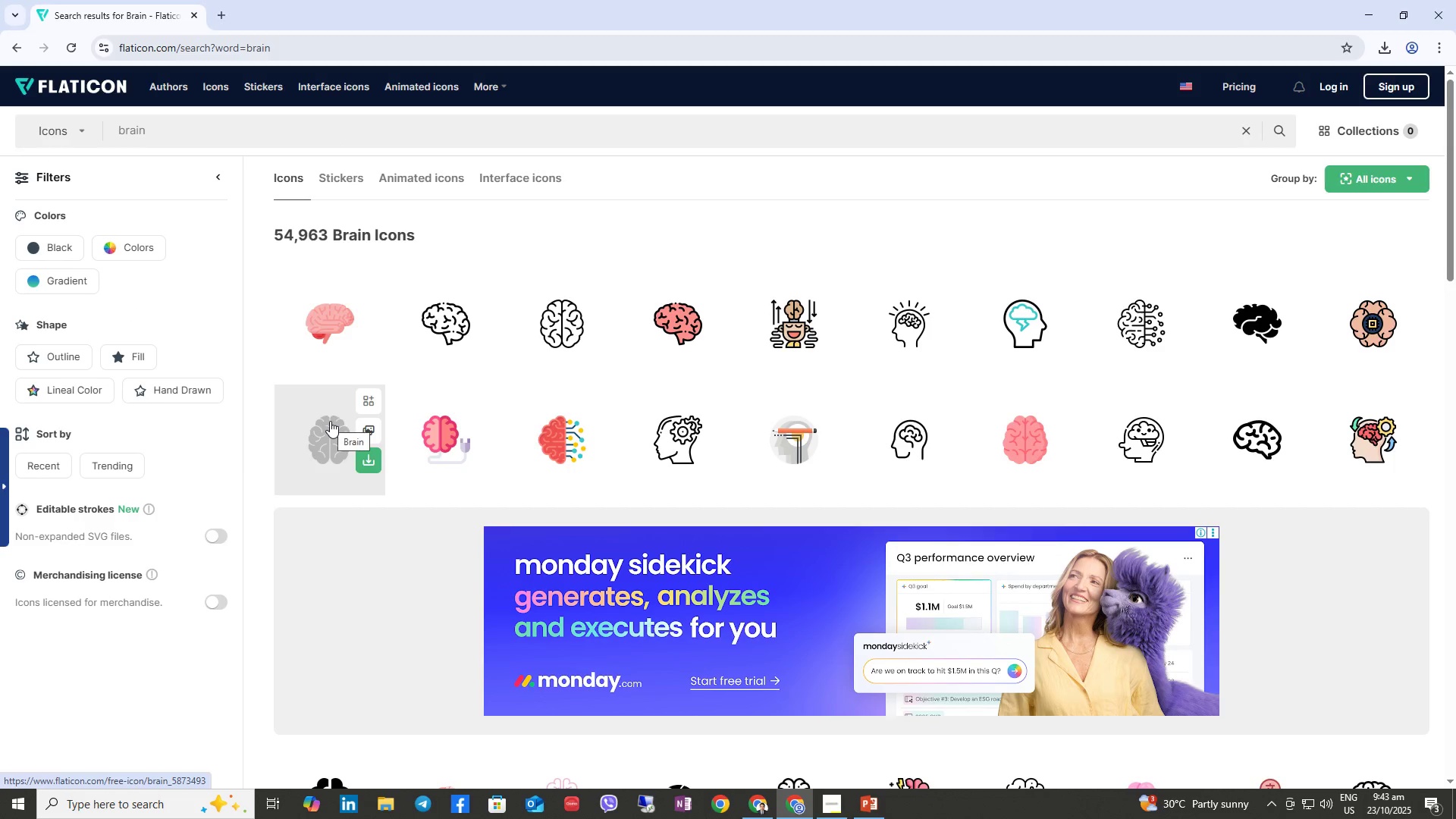 
right_click([330, 421])
 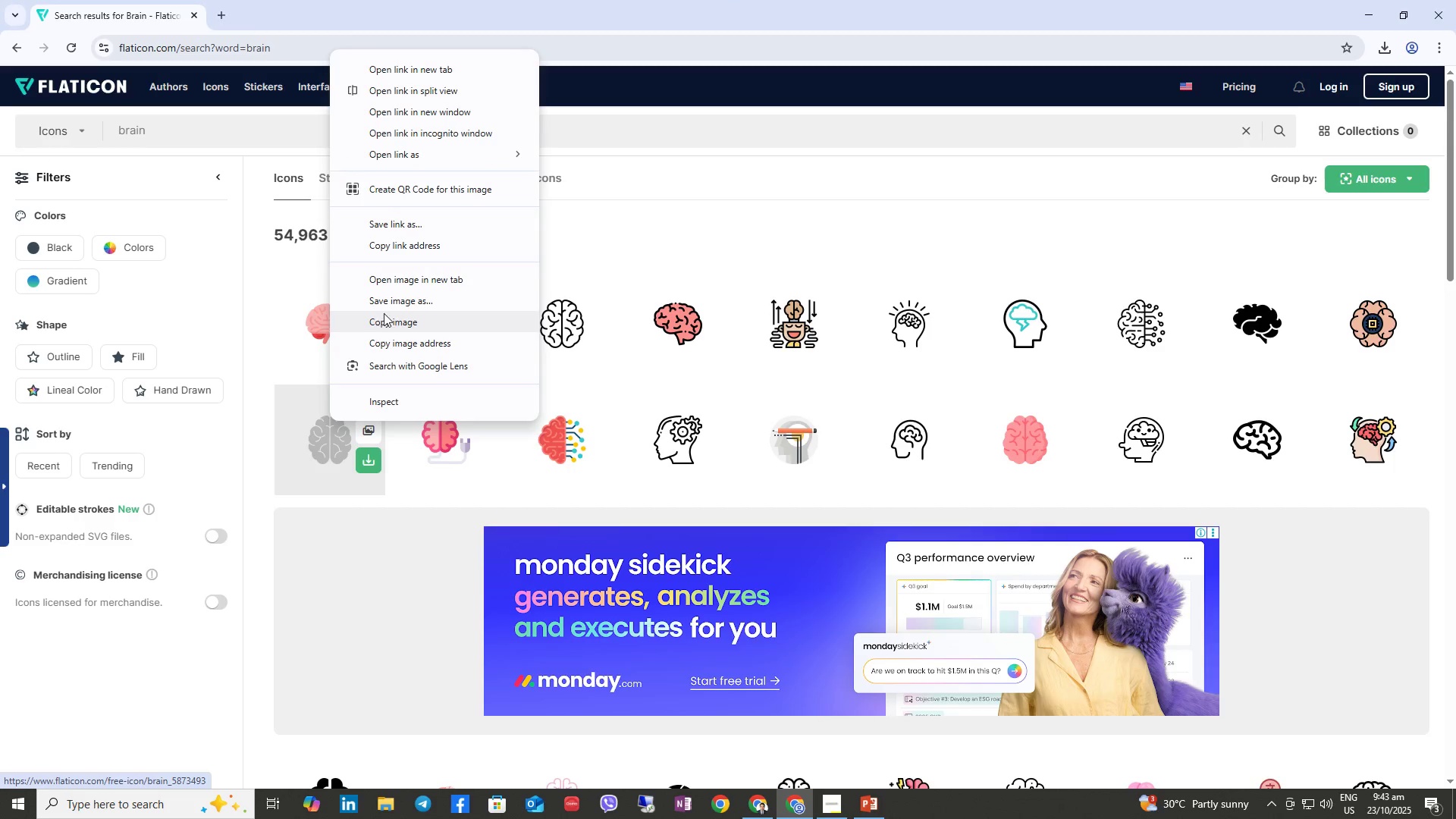 
left_click([388, 303])
 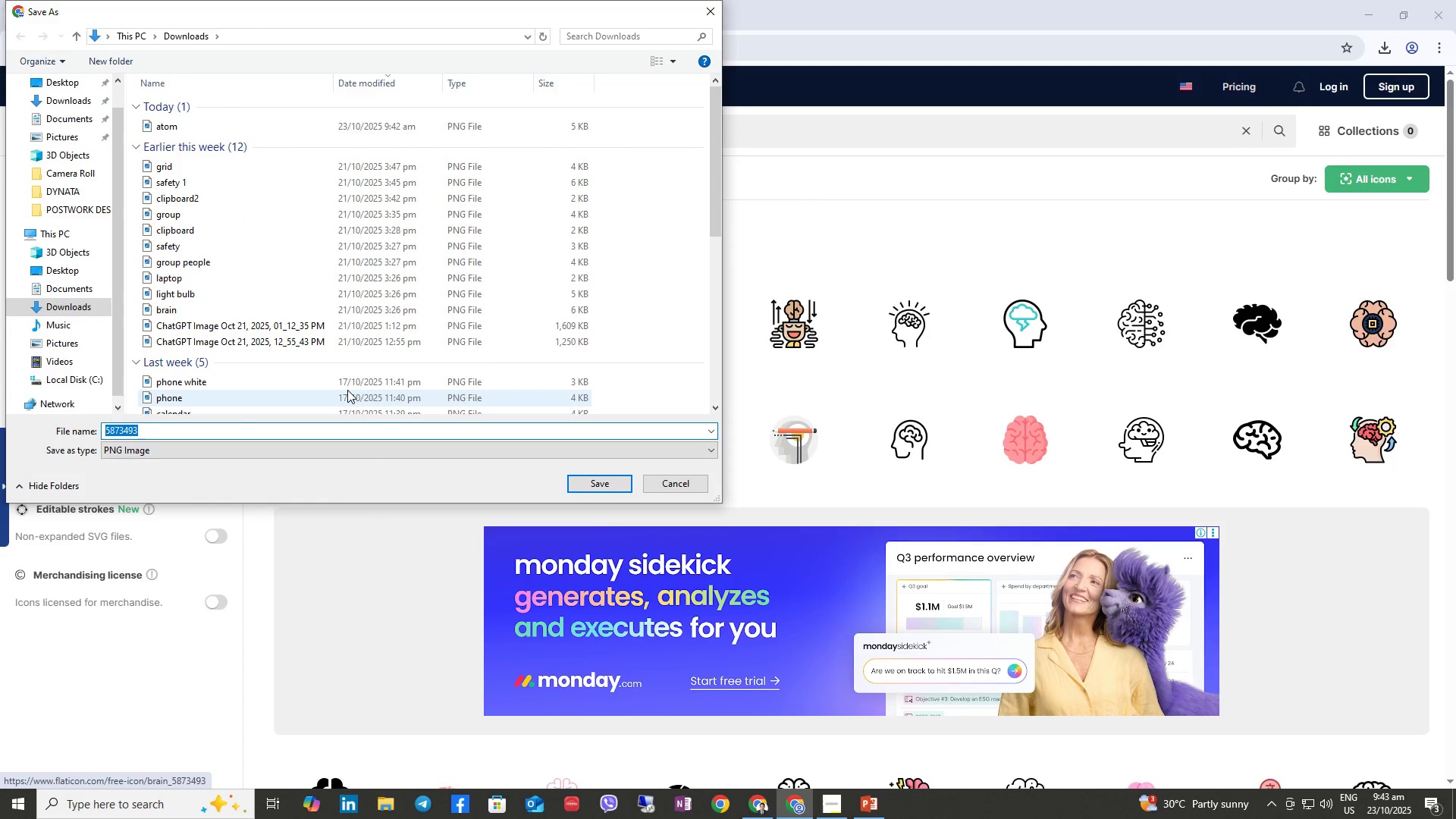 
type(brainy)
 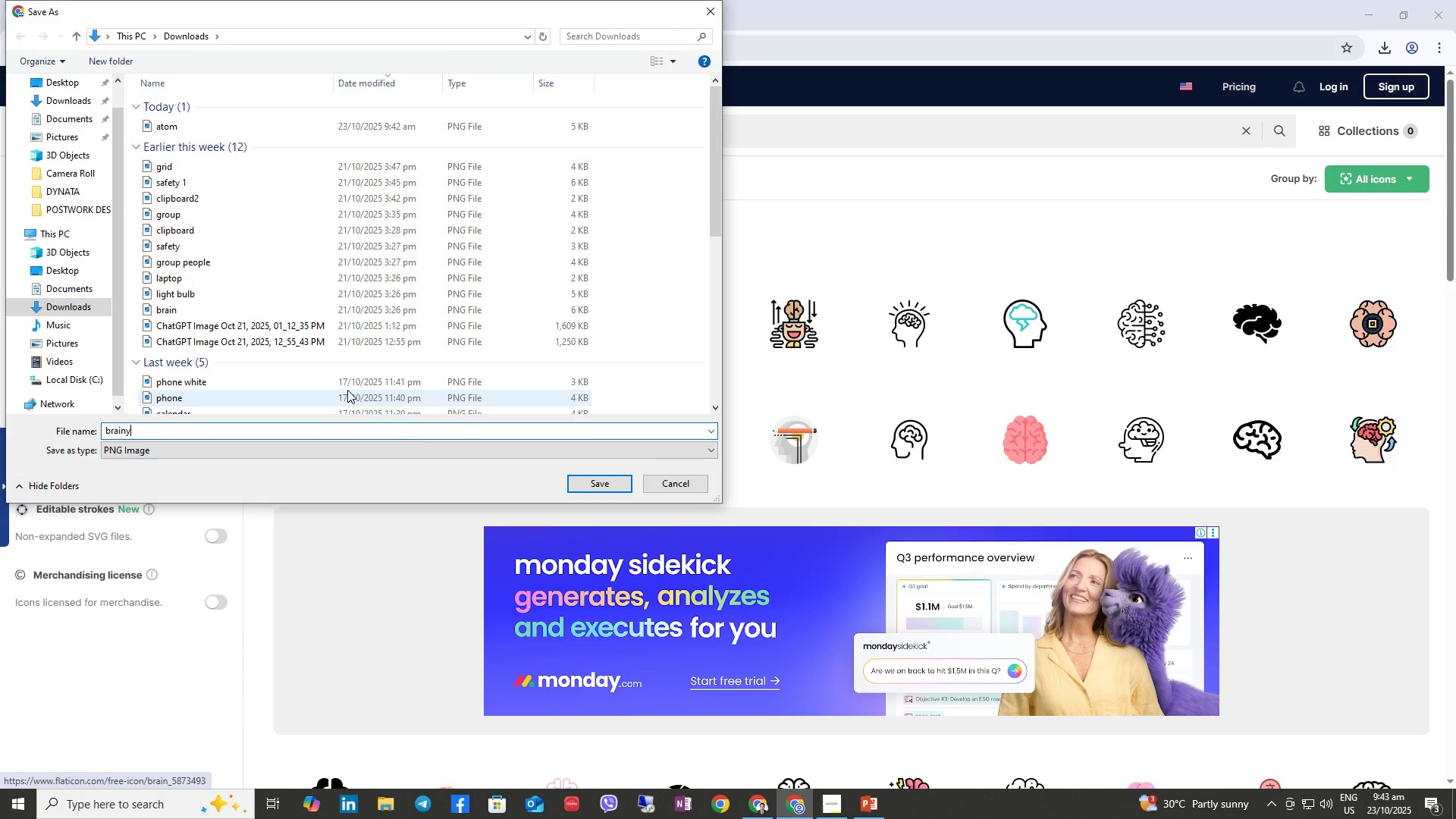 
key(Enter)
 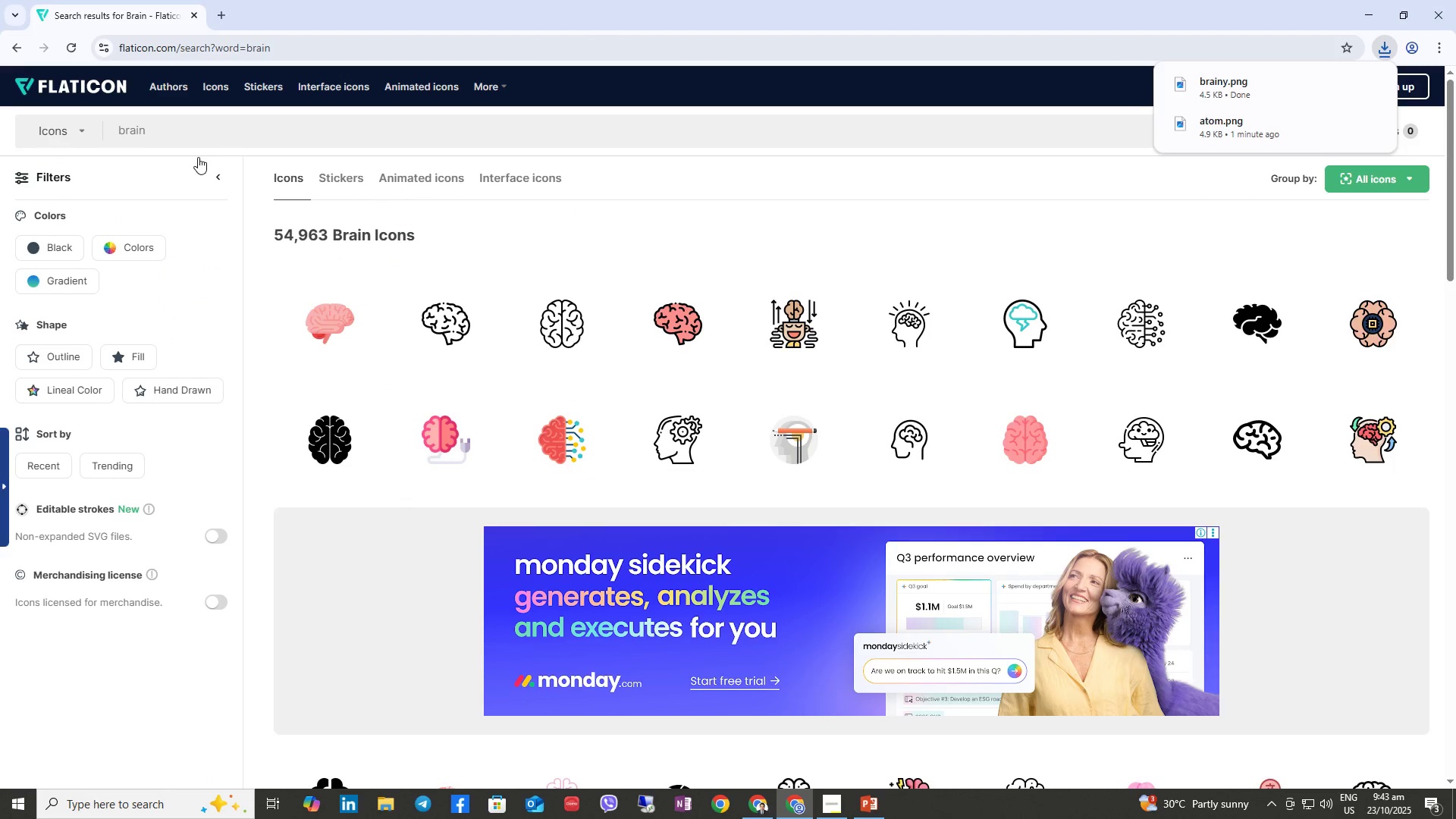 
wait(5.17)
 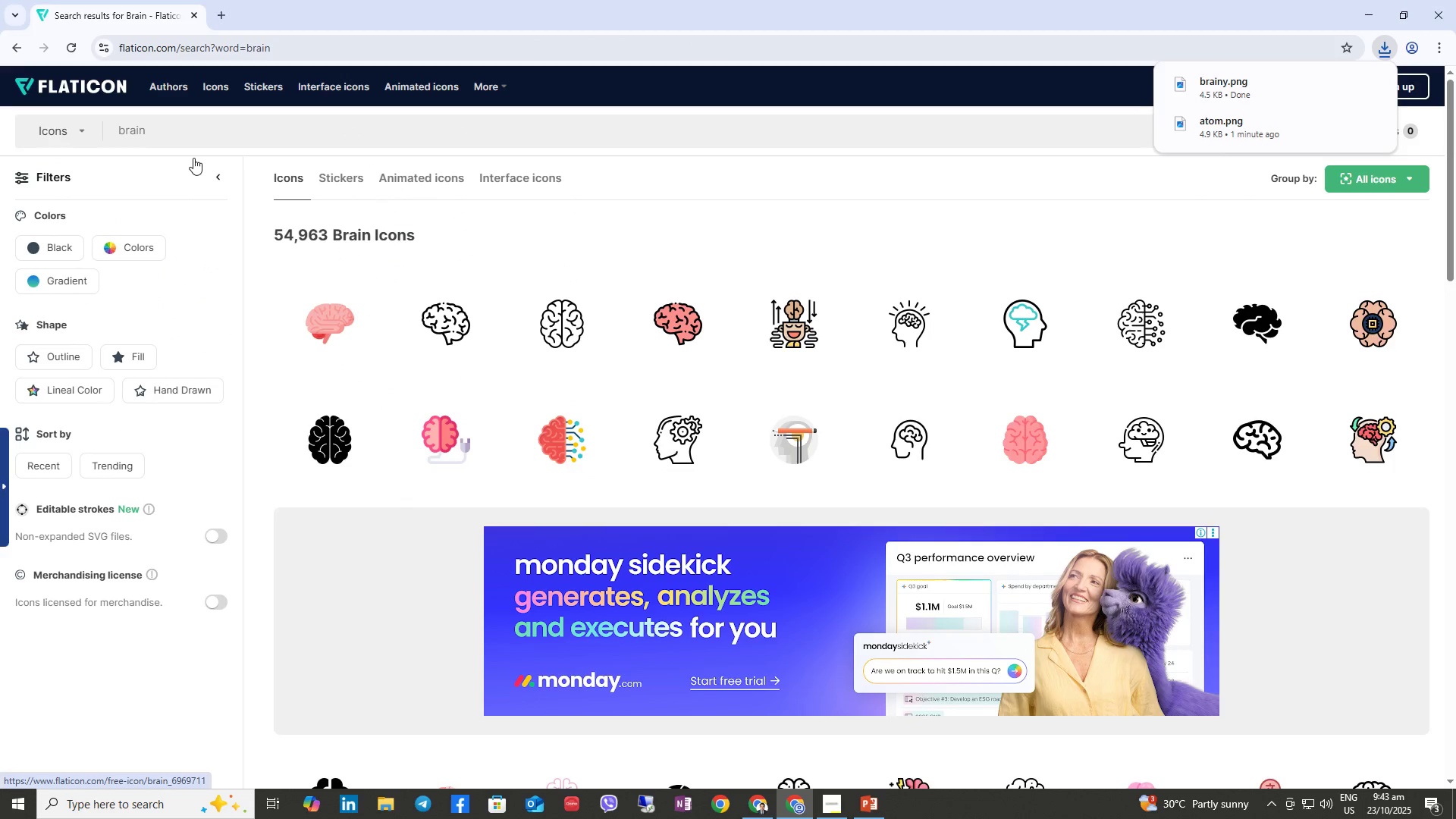 
type(lightbu)
 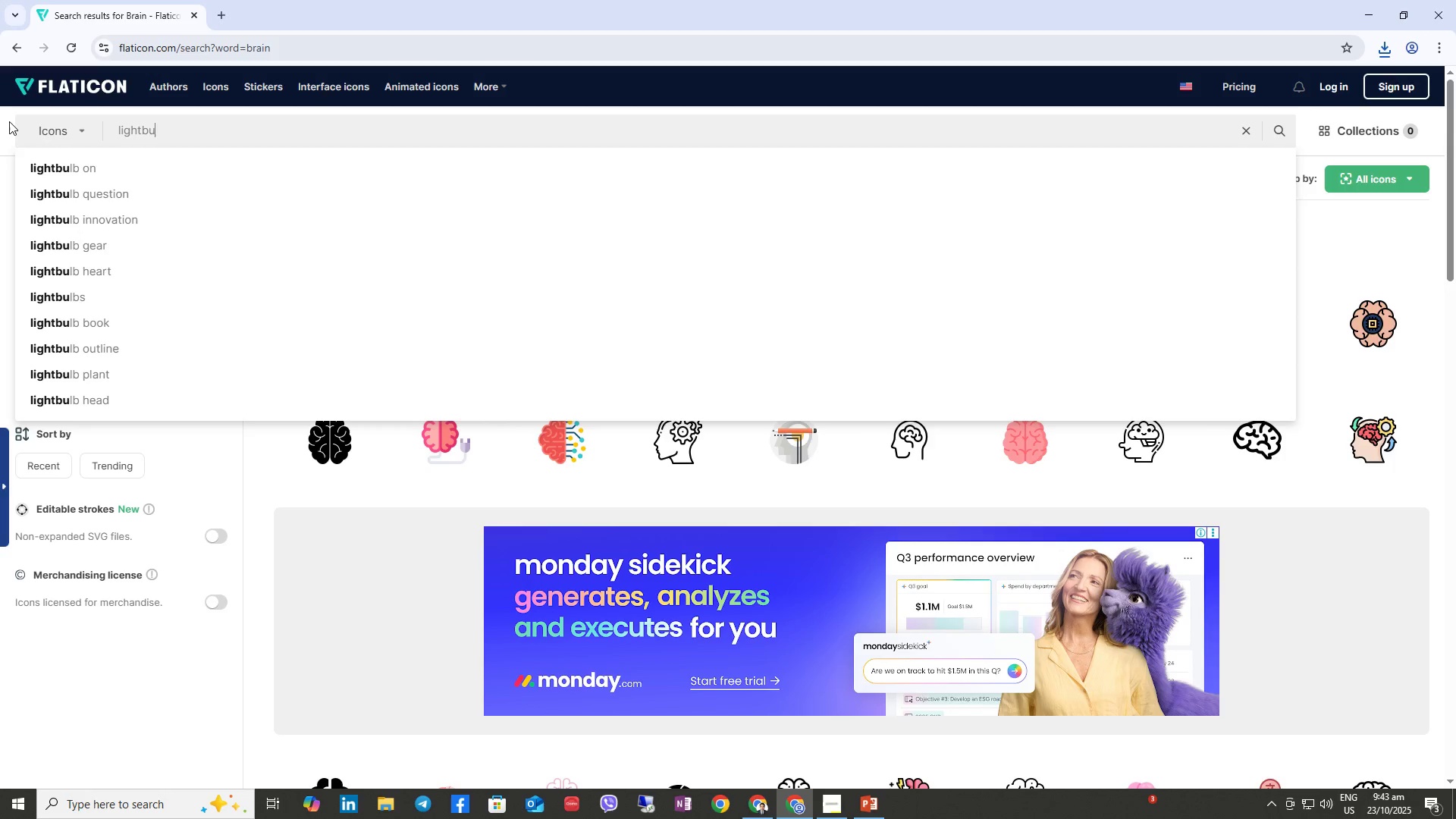 
key(ArrowDown)
 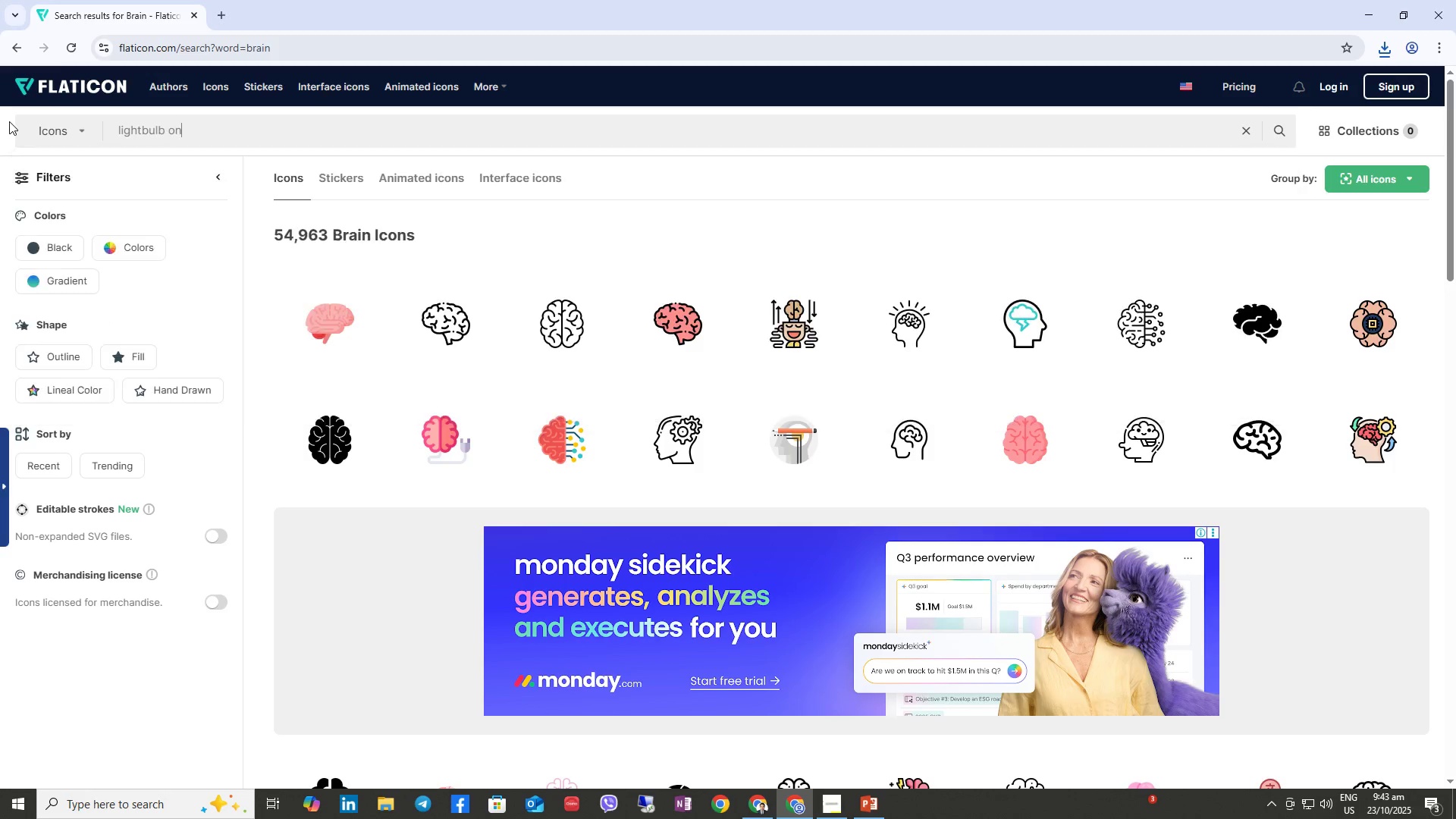 
key(Enter)
 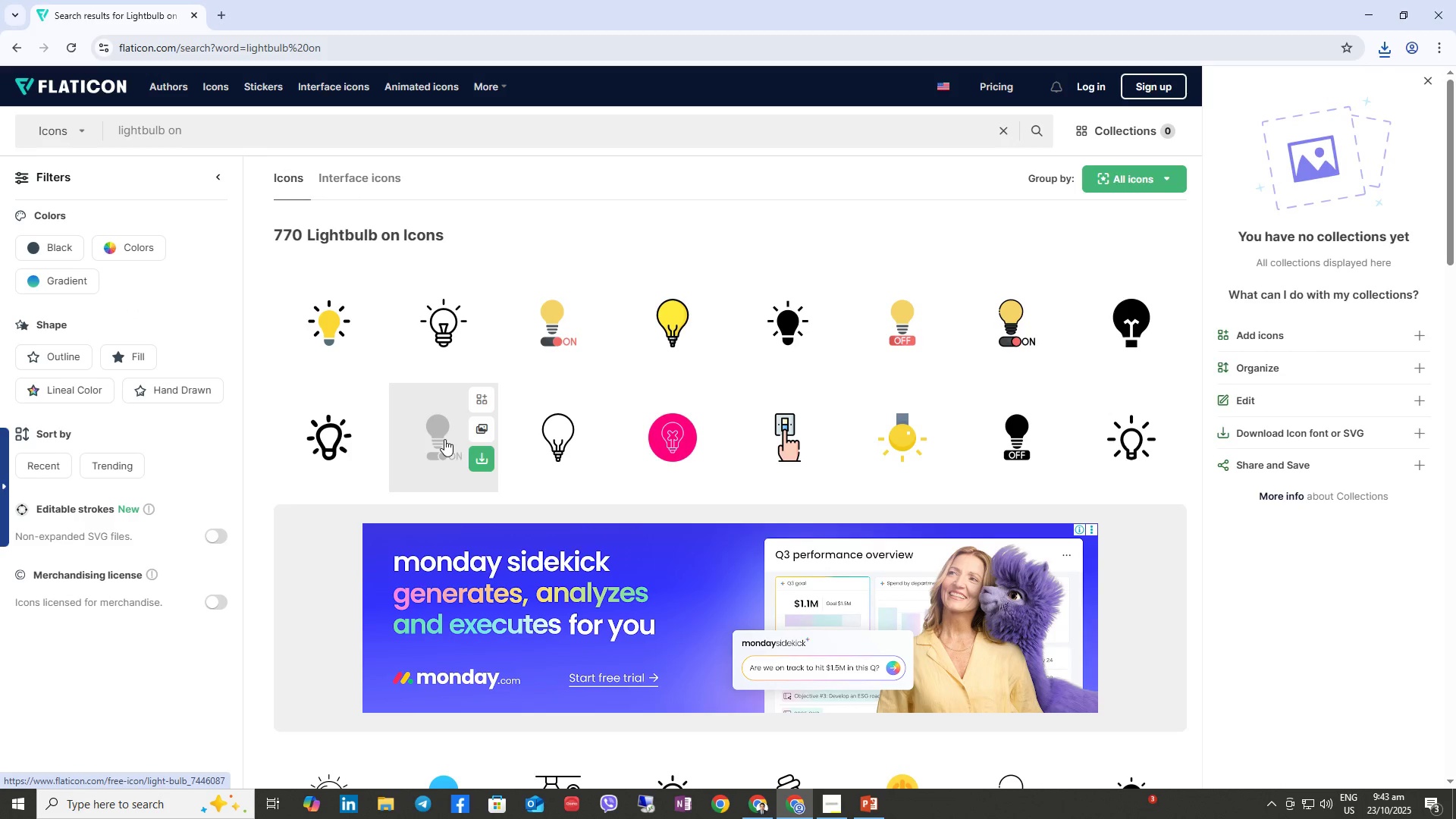 
right_click([789, 312])
 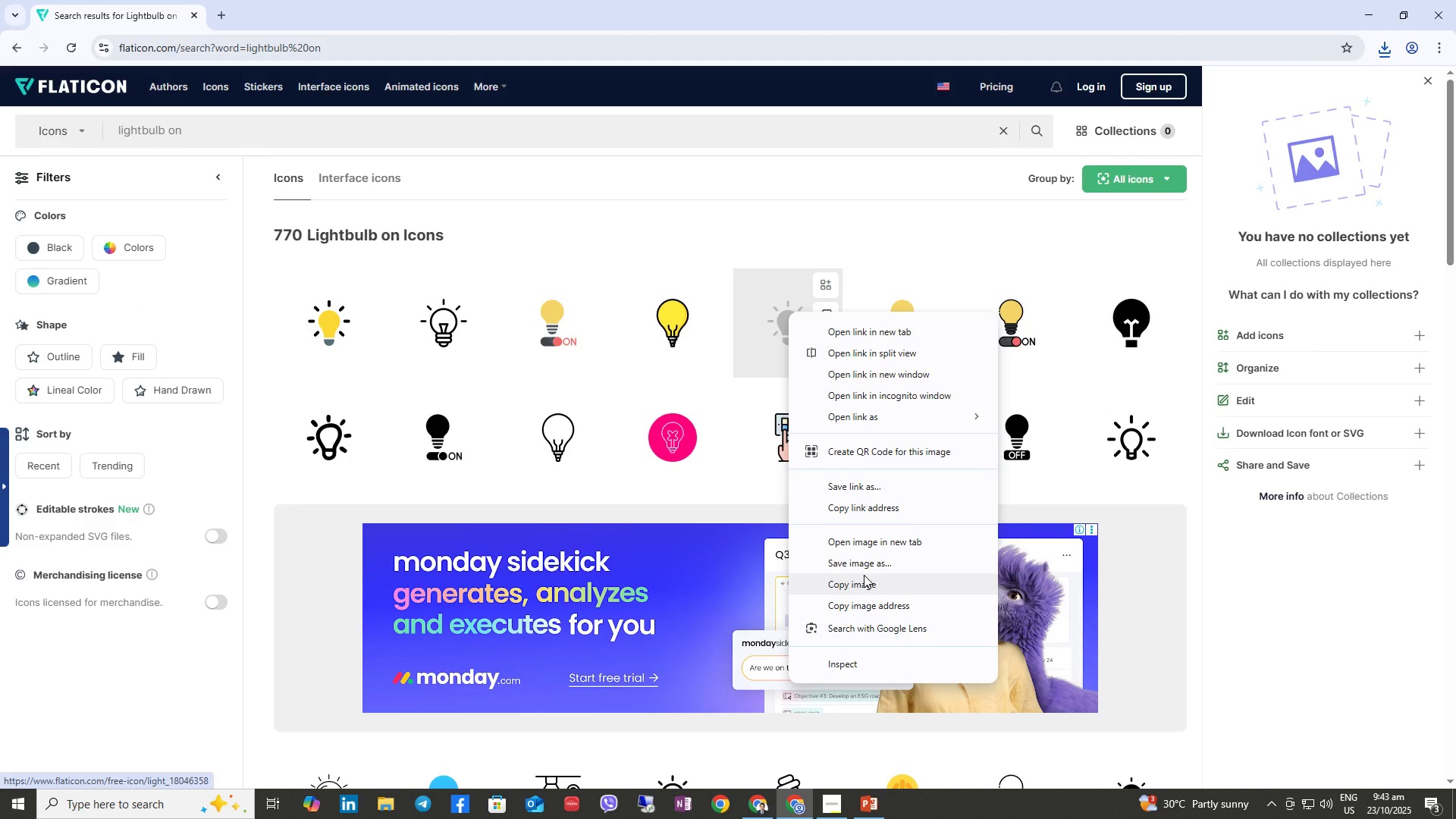 
left_click([868, 566])
 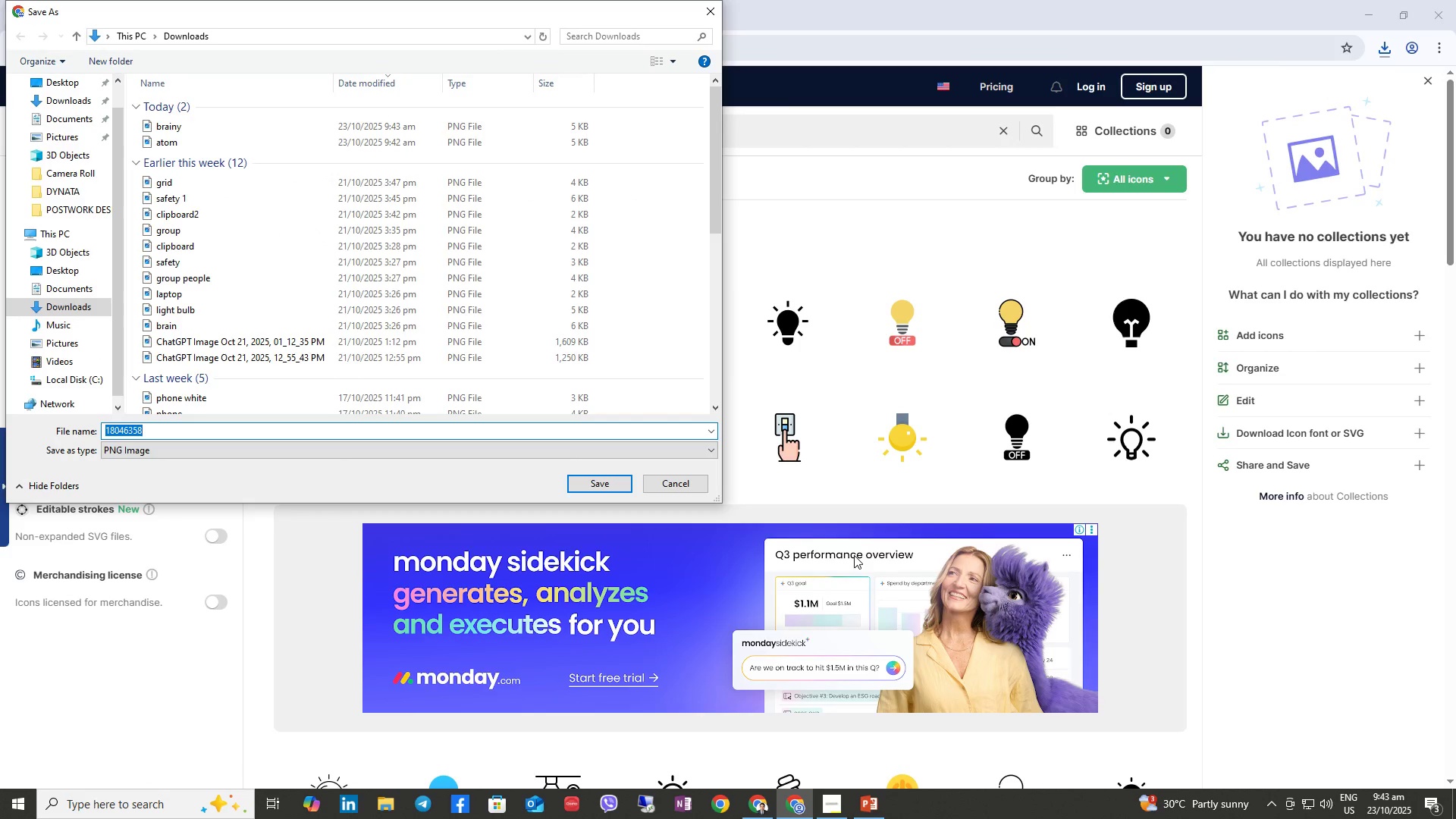 
type(lightybulby)
 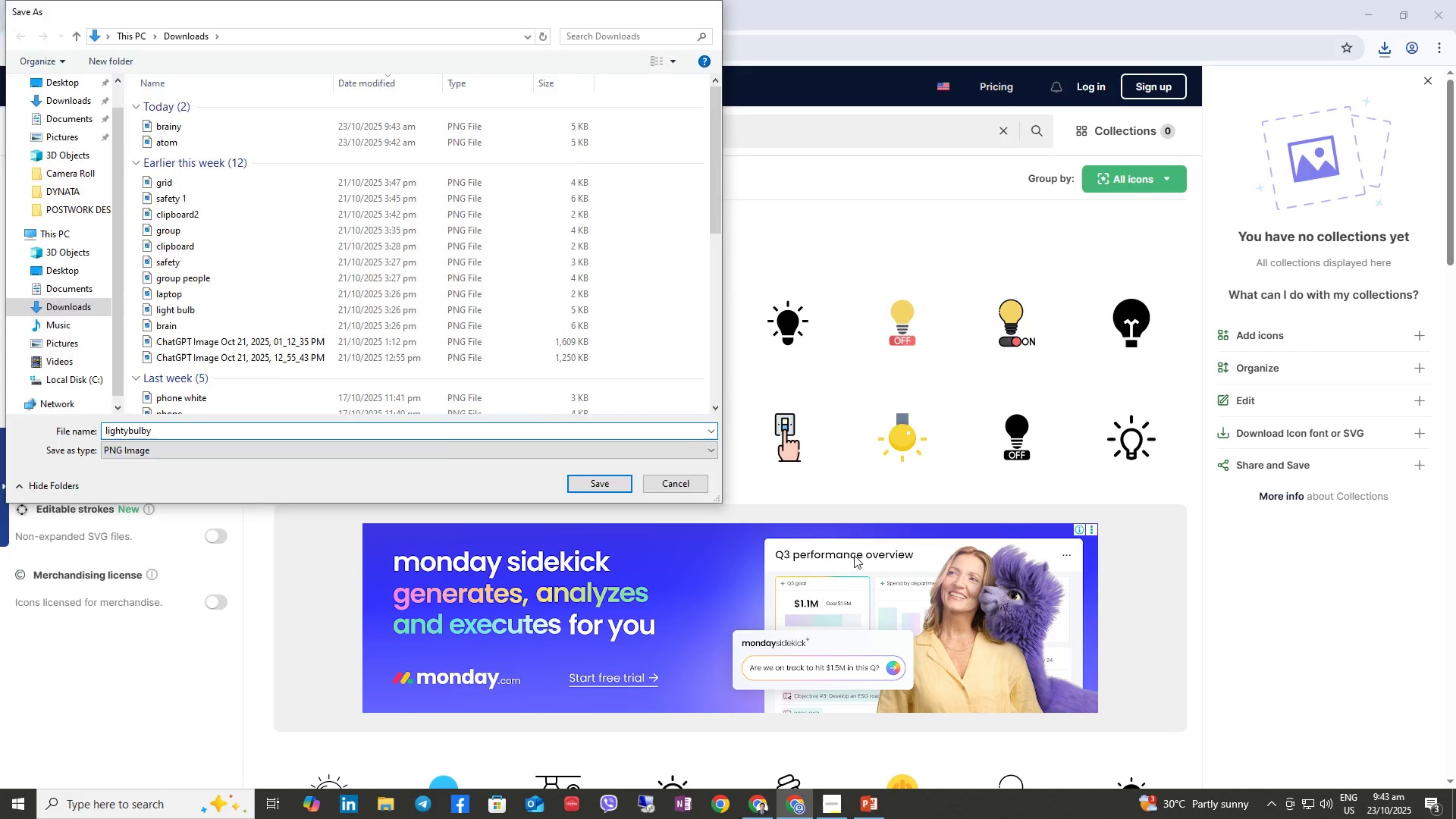 
key(Enter)
 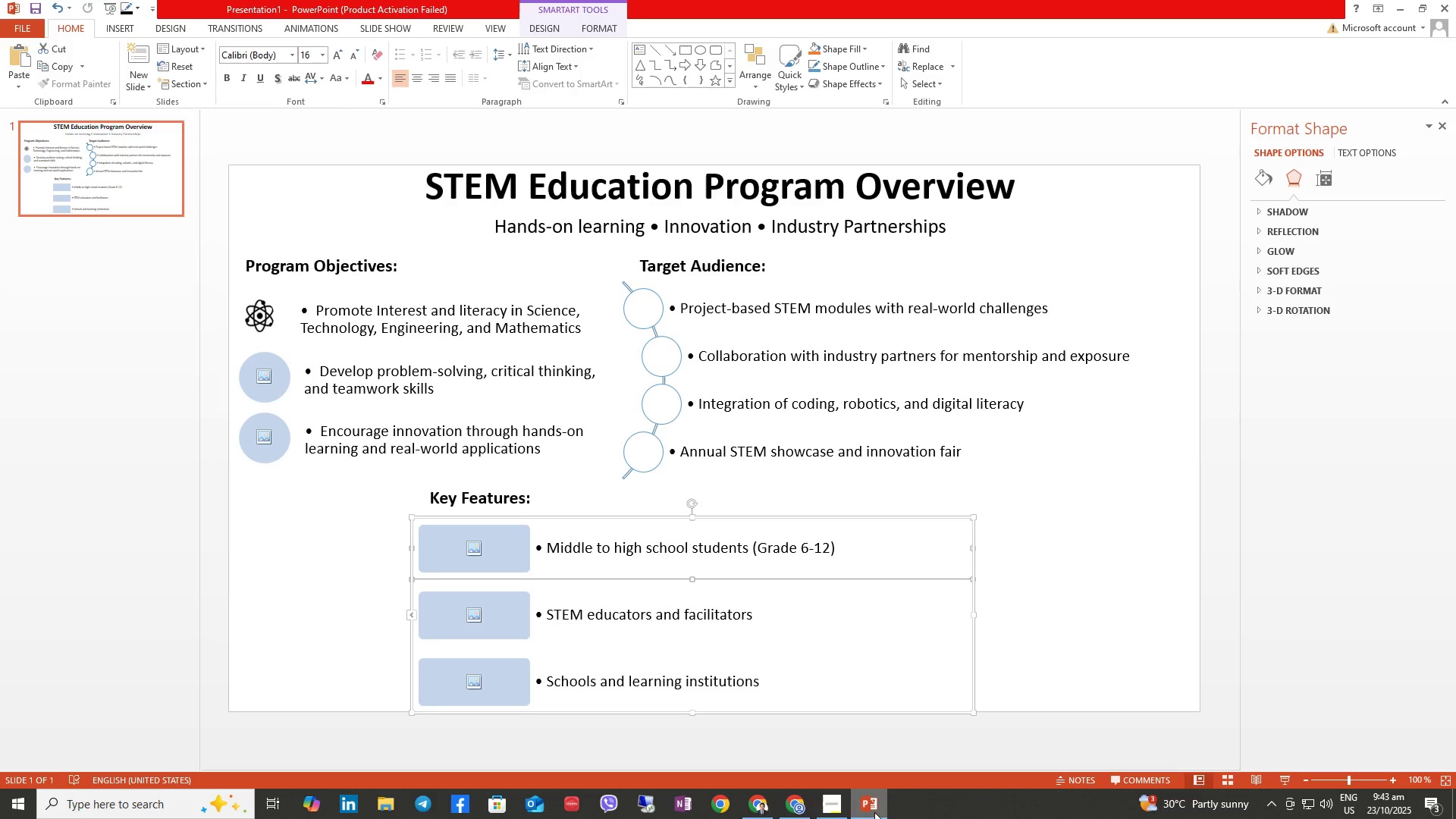 
right_click([259, 375])
 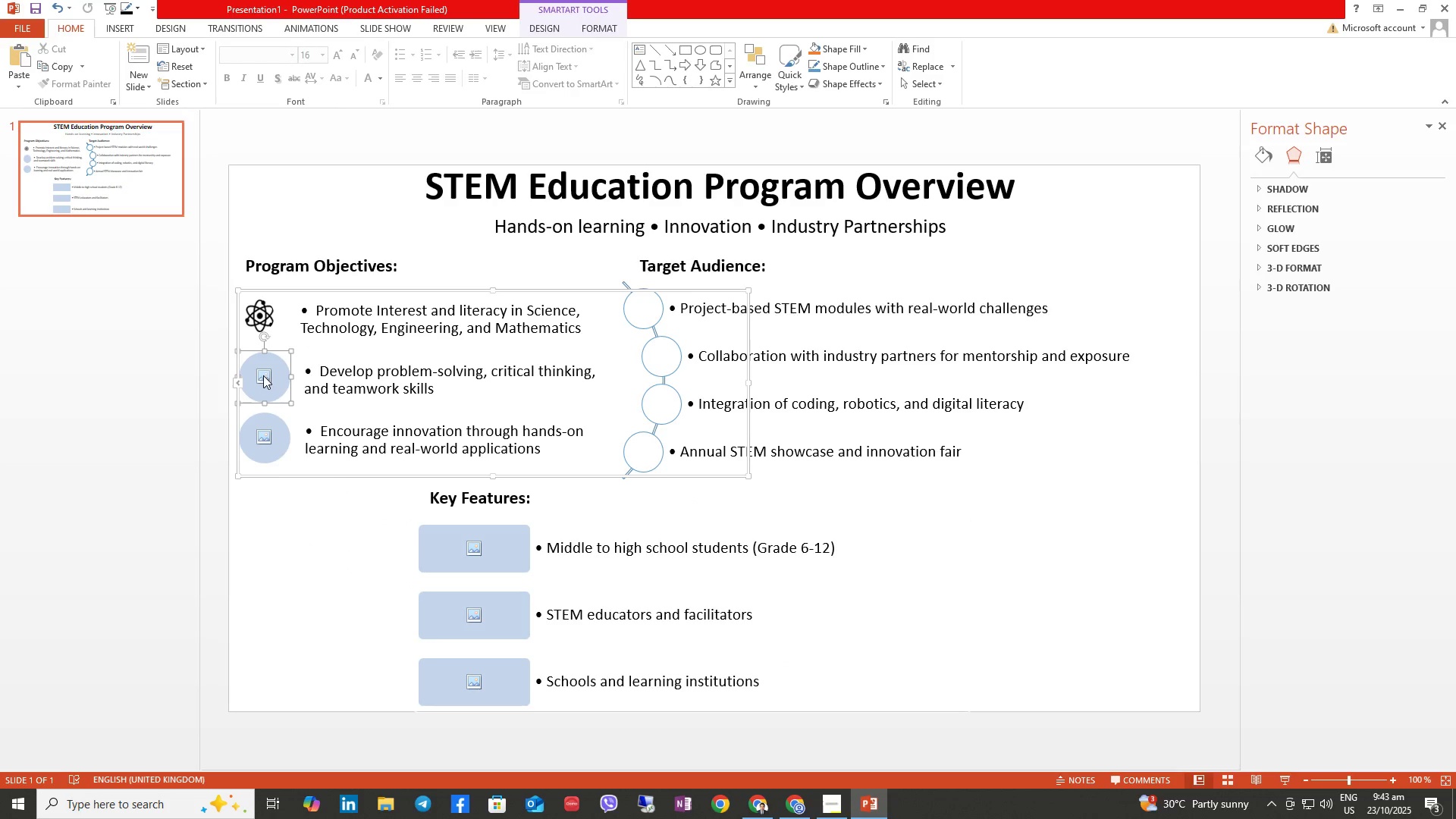 
left_click([264, 375])
 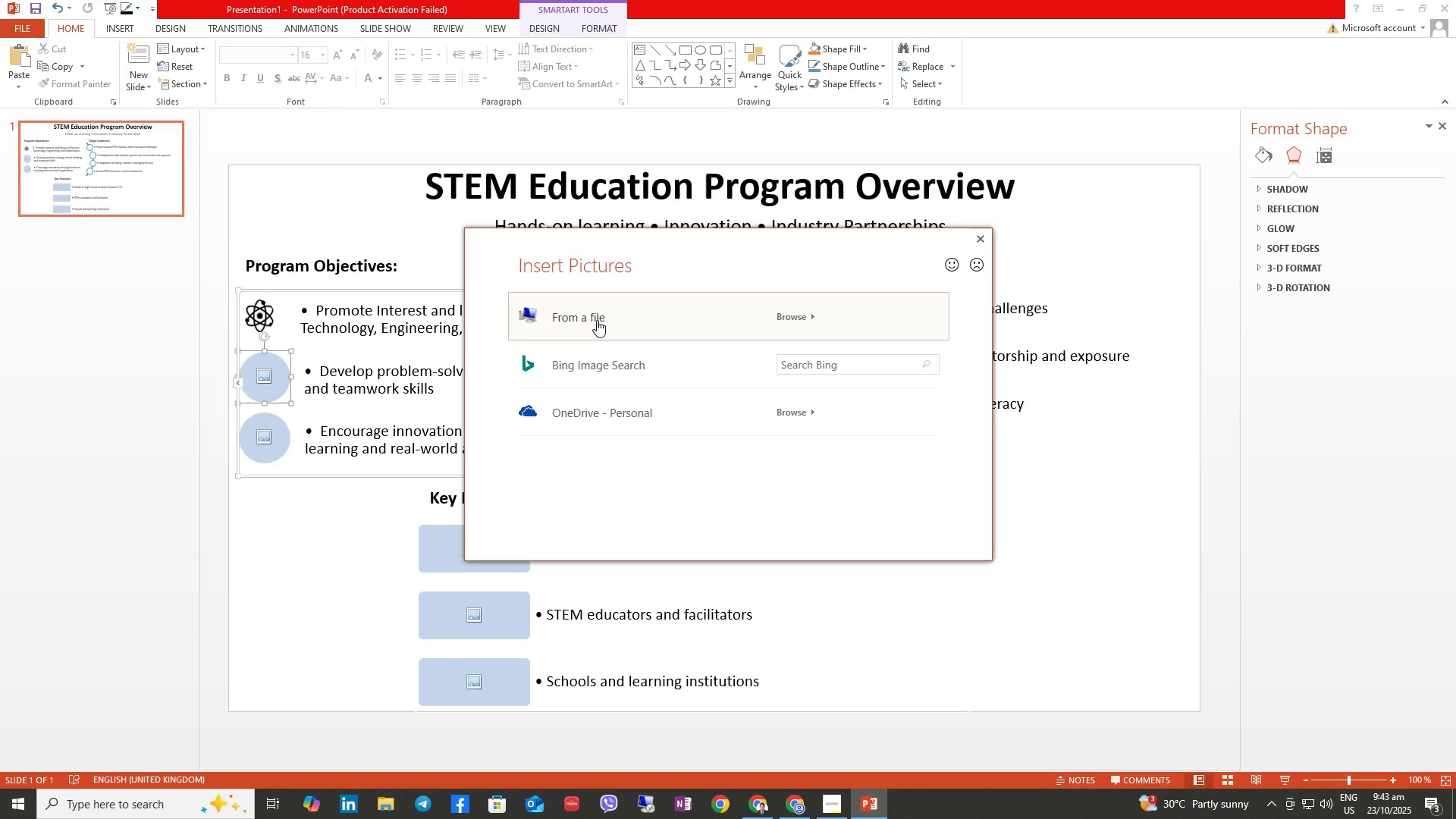 
left_click([597, 317])
 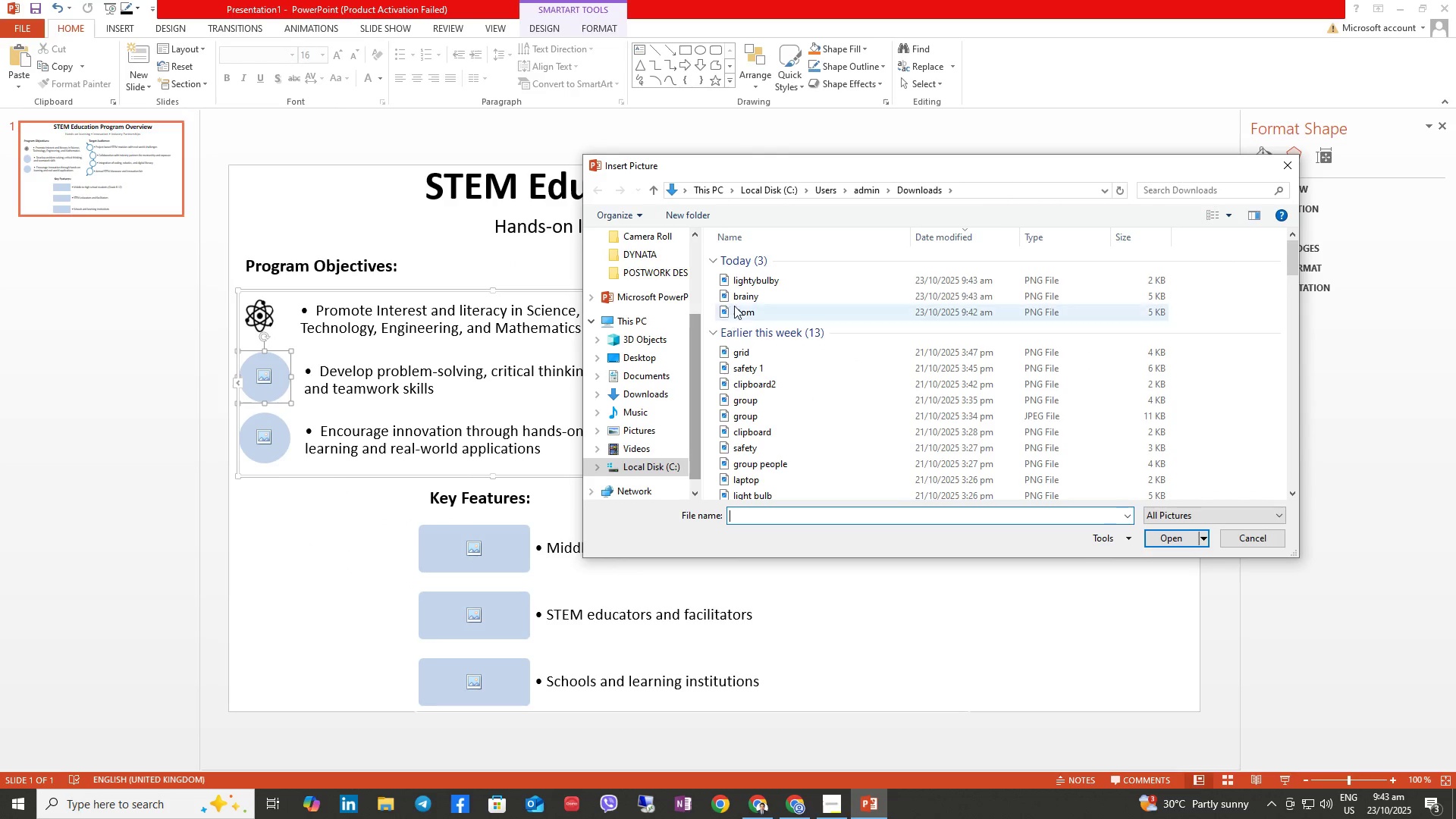 
left_click([738, 298])
 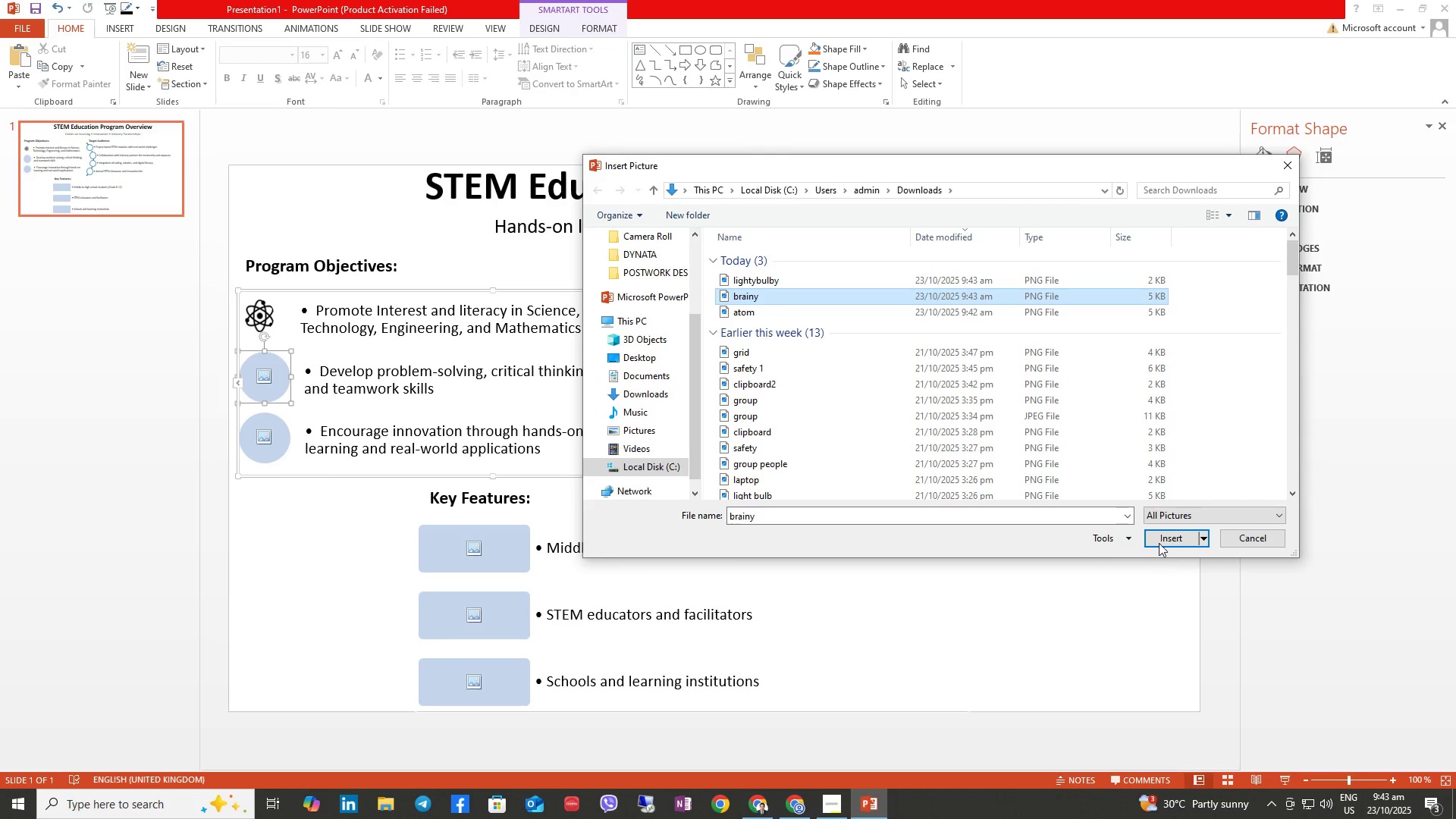 
left_click([1159, 540])
 